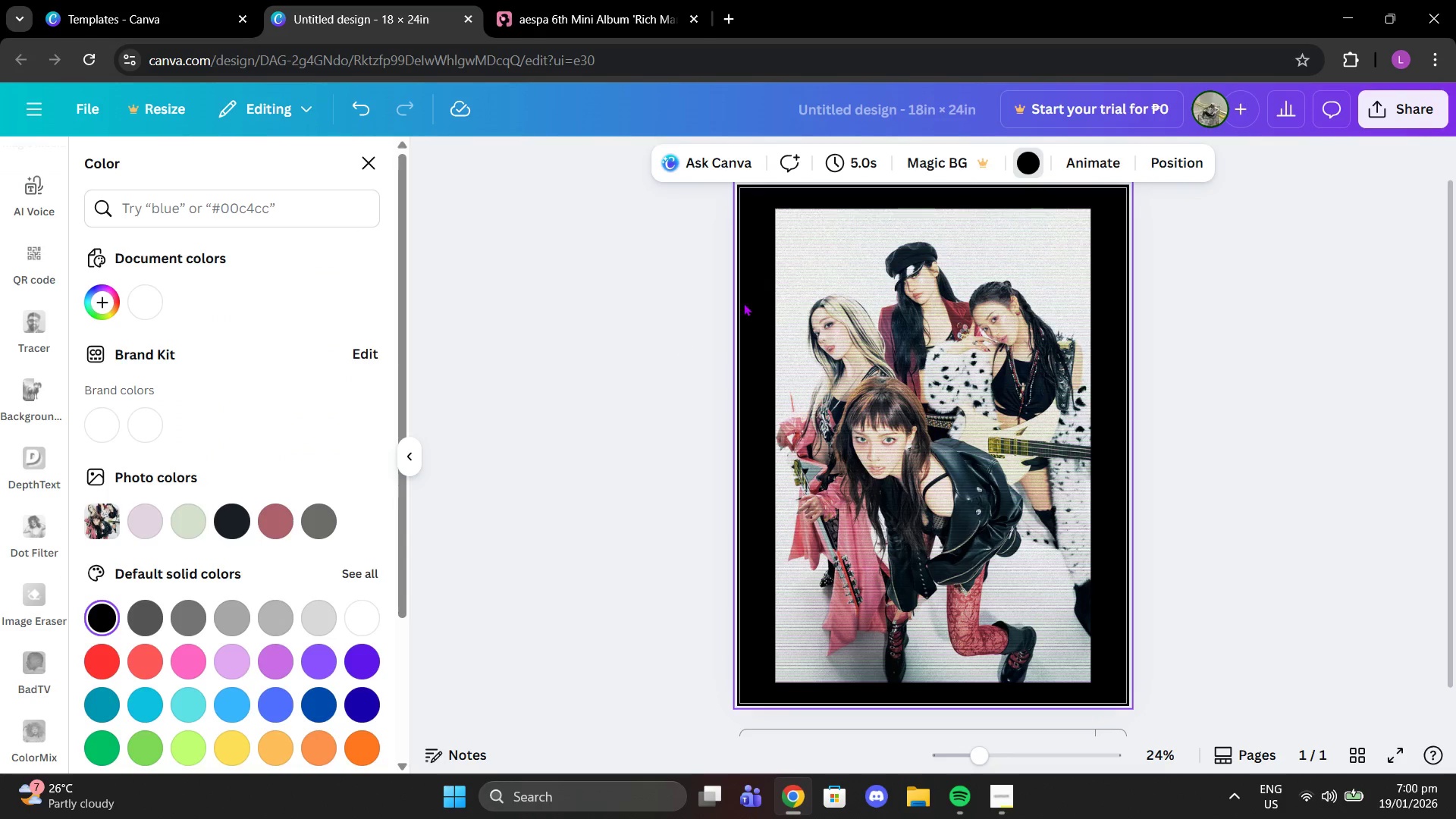 
left_click([753, 298])
 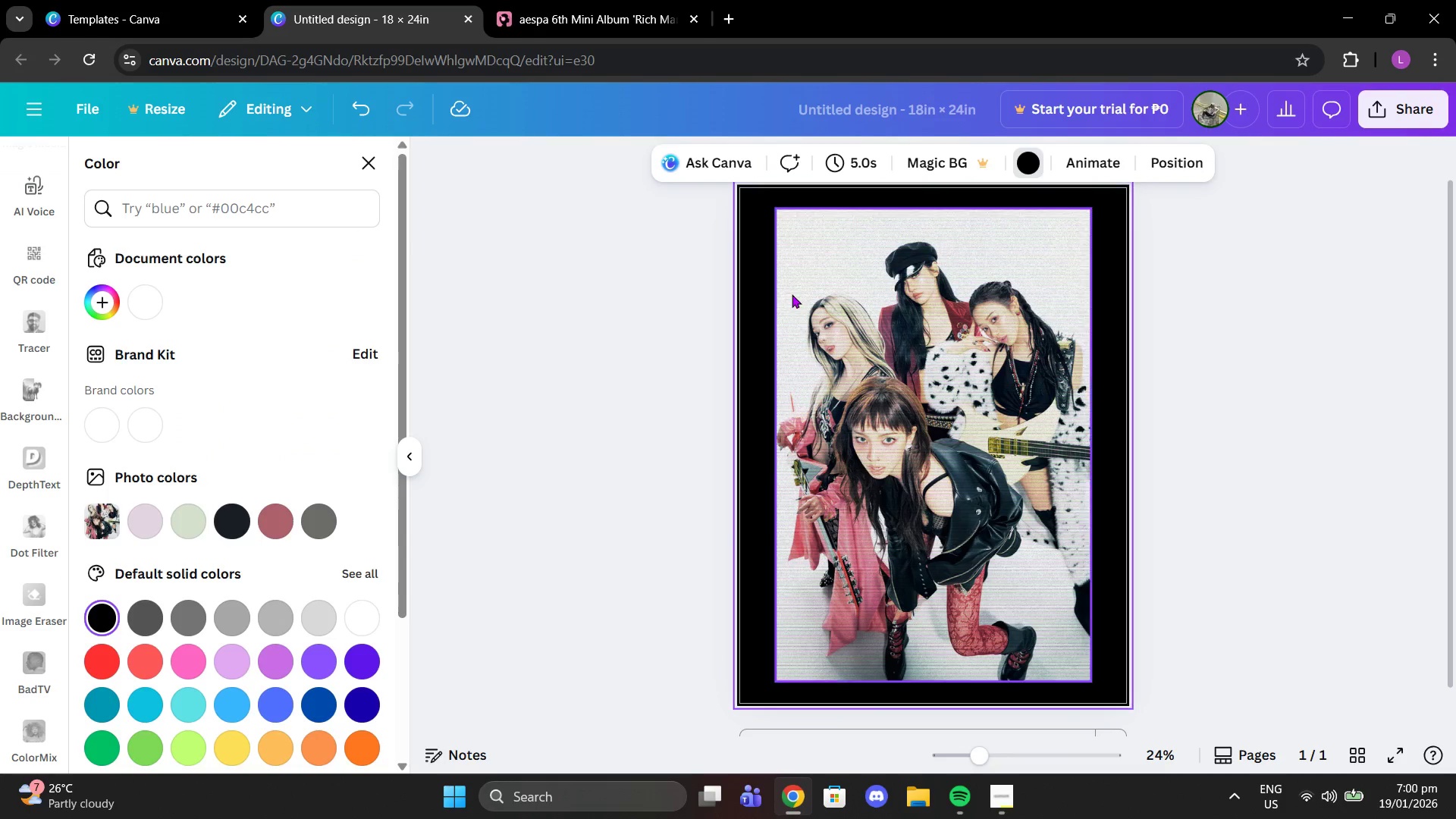 
left_click([792, 294])
 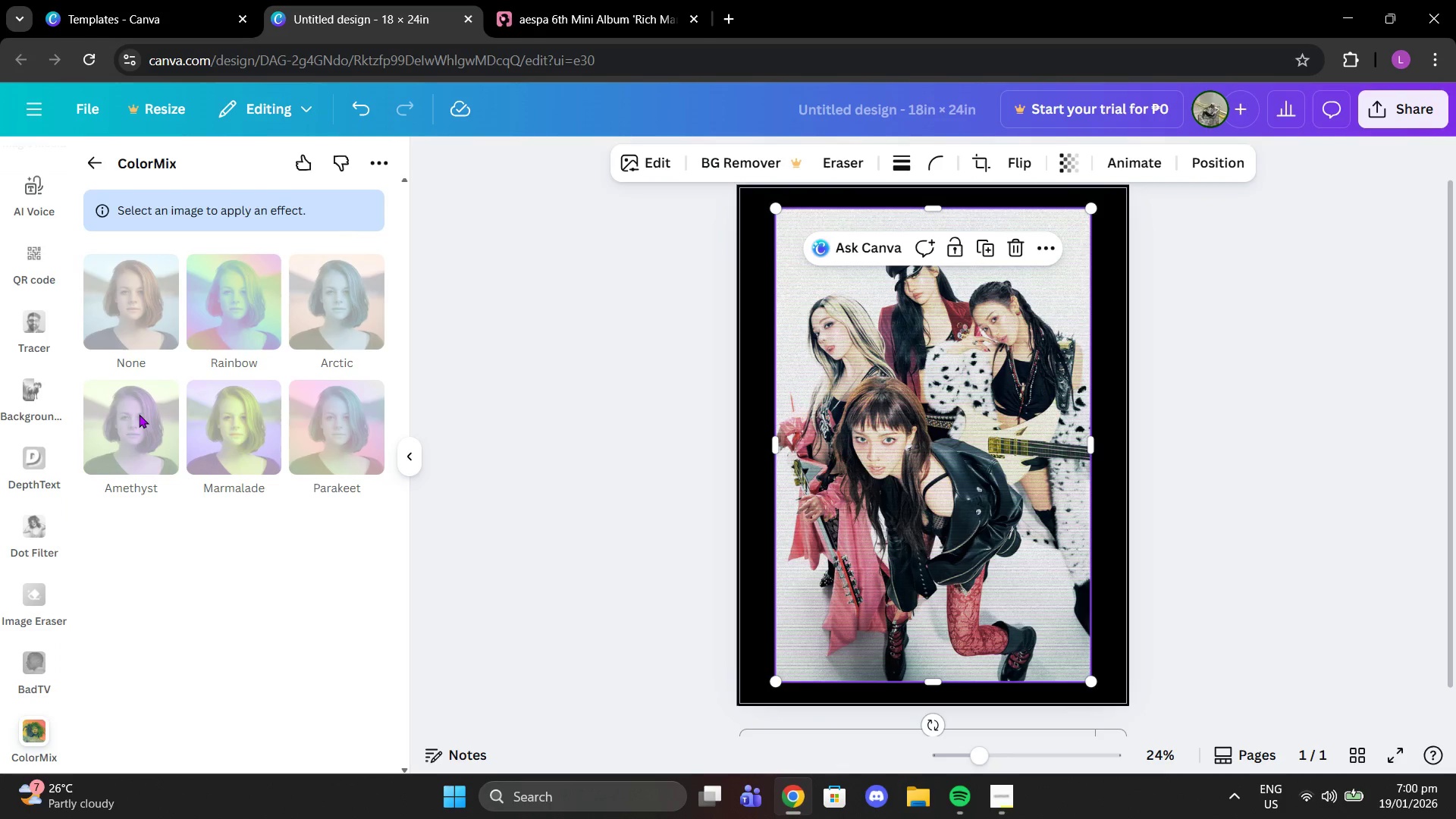 
left_click([139, 415])
 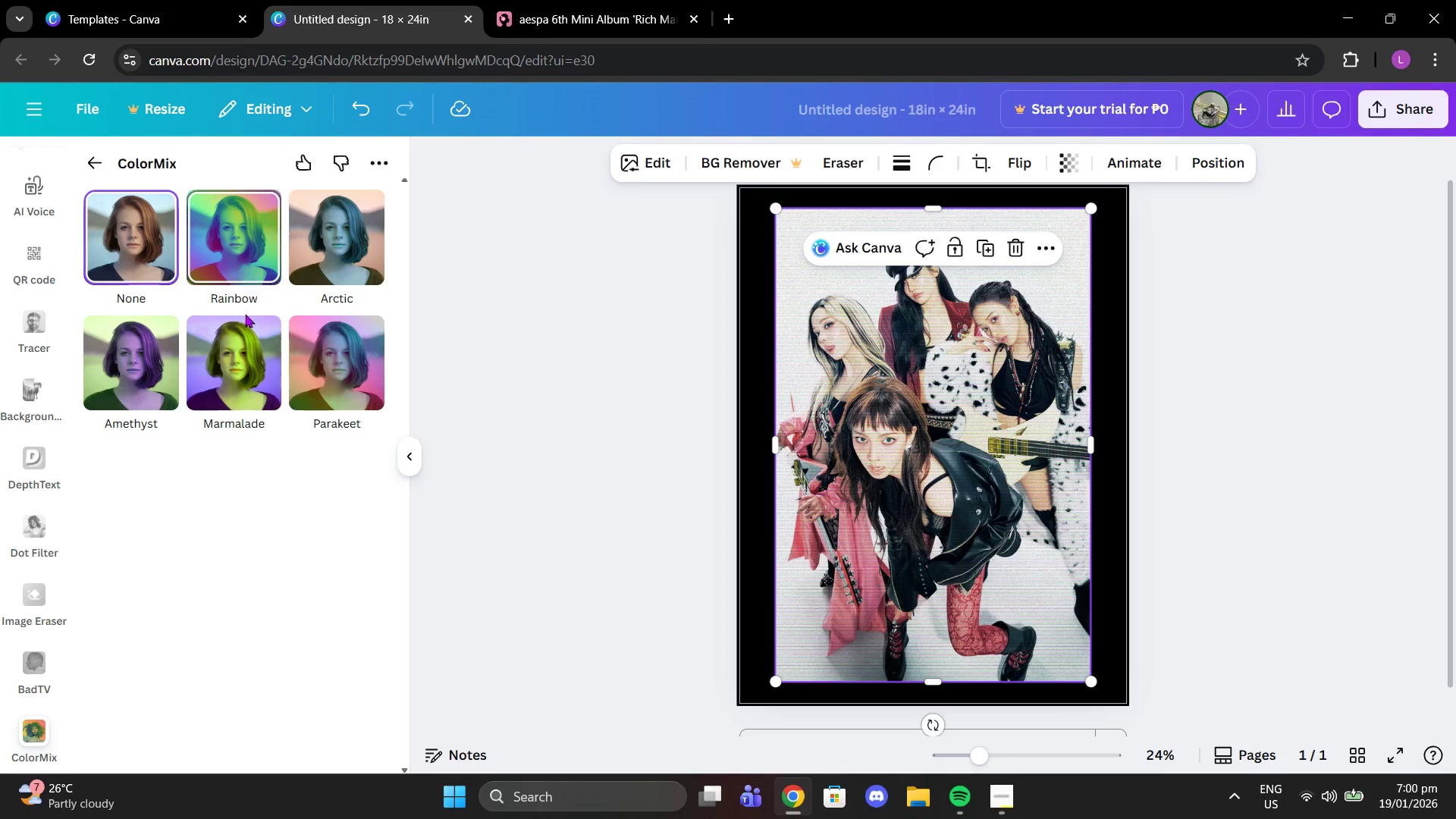 
left_click([250, 345])
 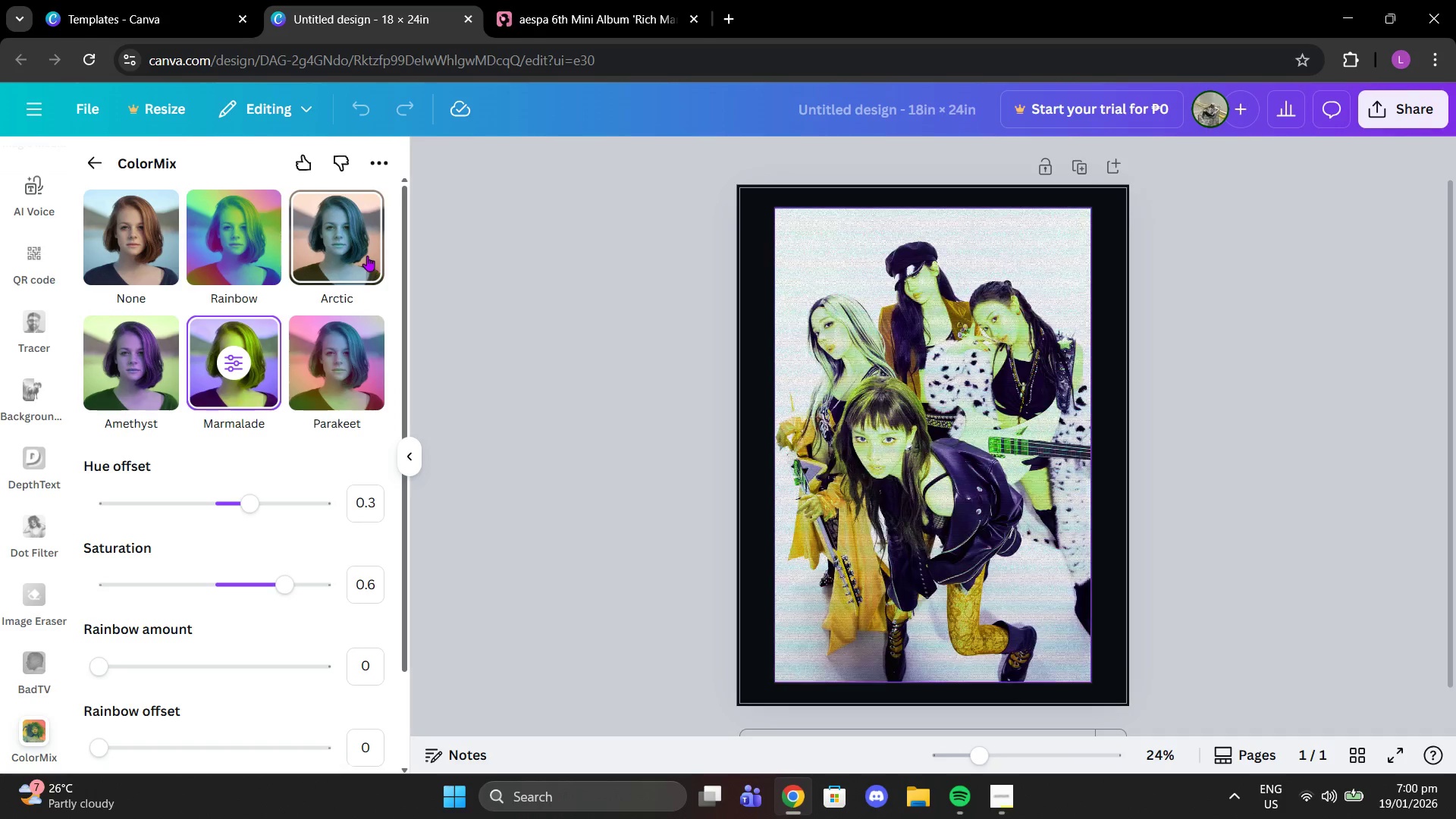 
left_click([353, 244])
 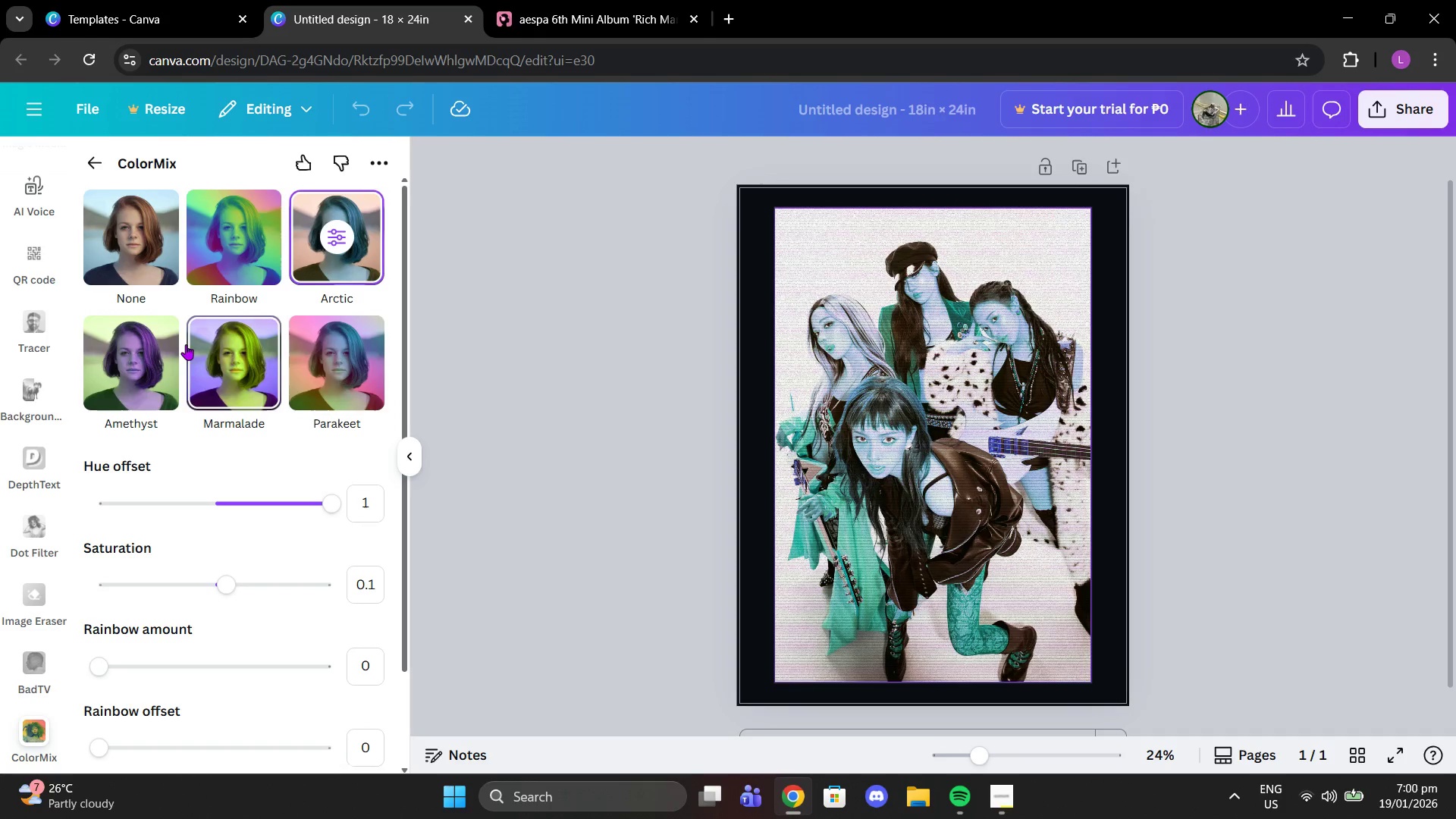 
left_click([108, 359])
 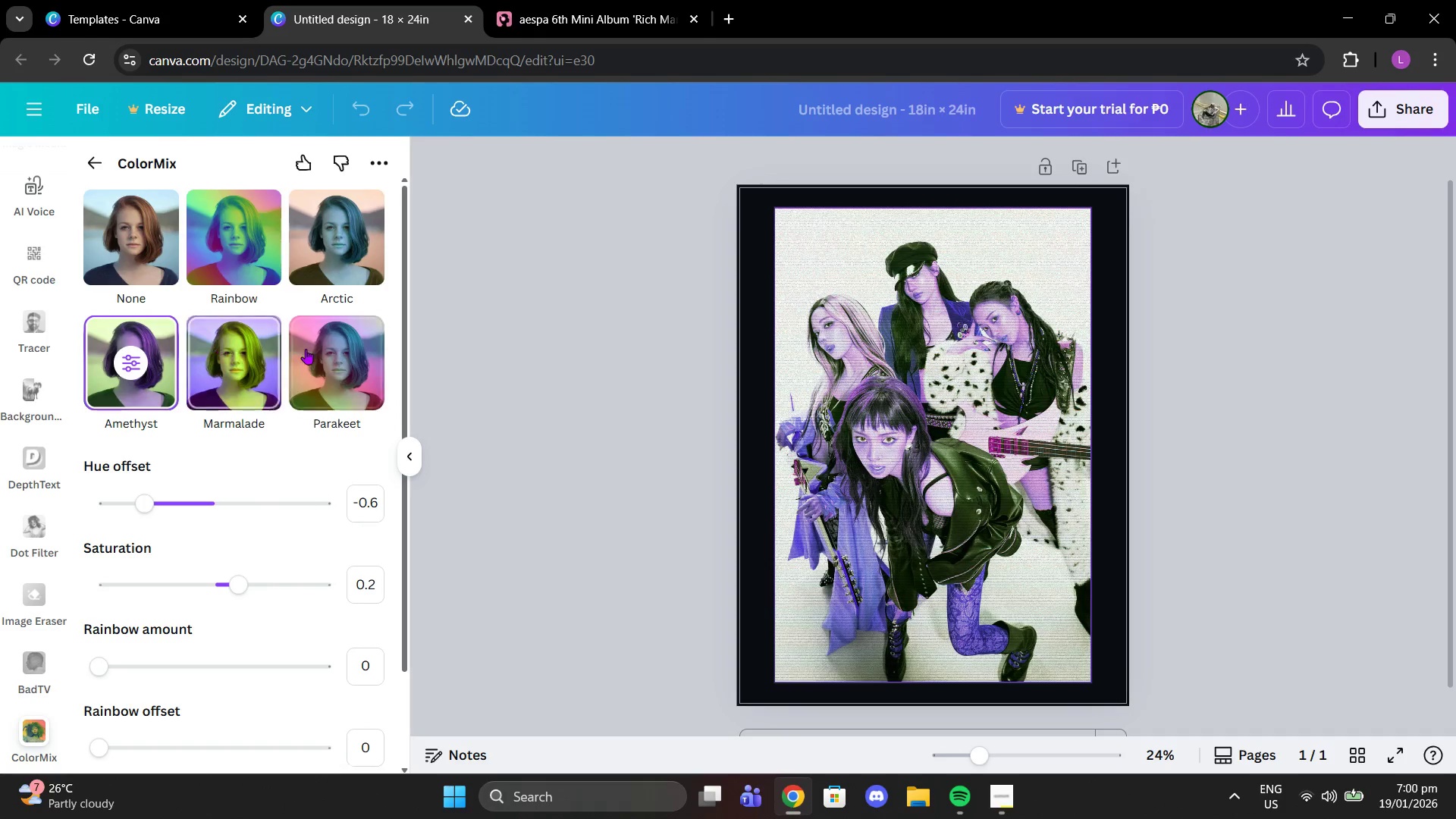 
left_click([306, 349])
 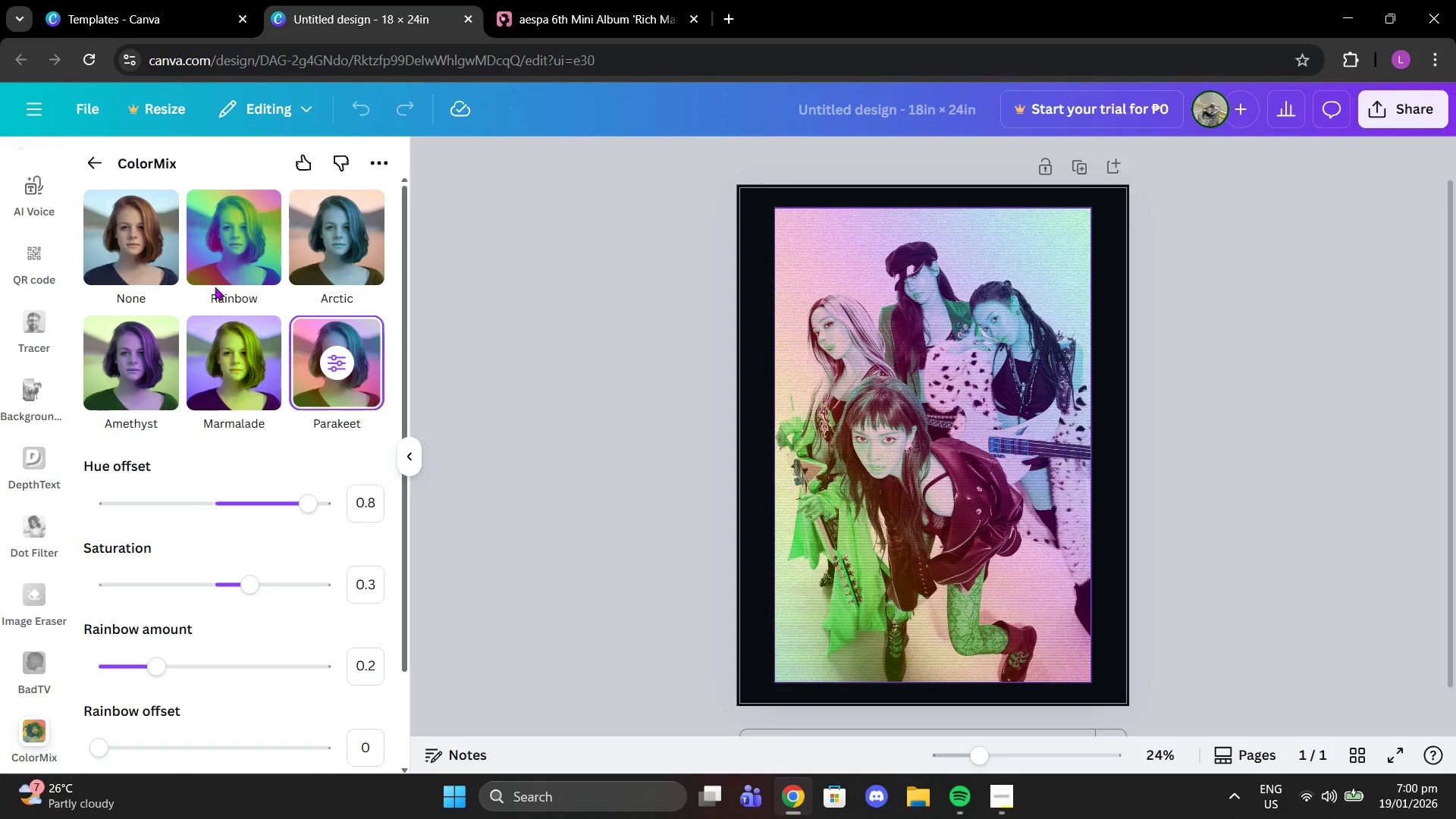 
left_click([199, 272])
 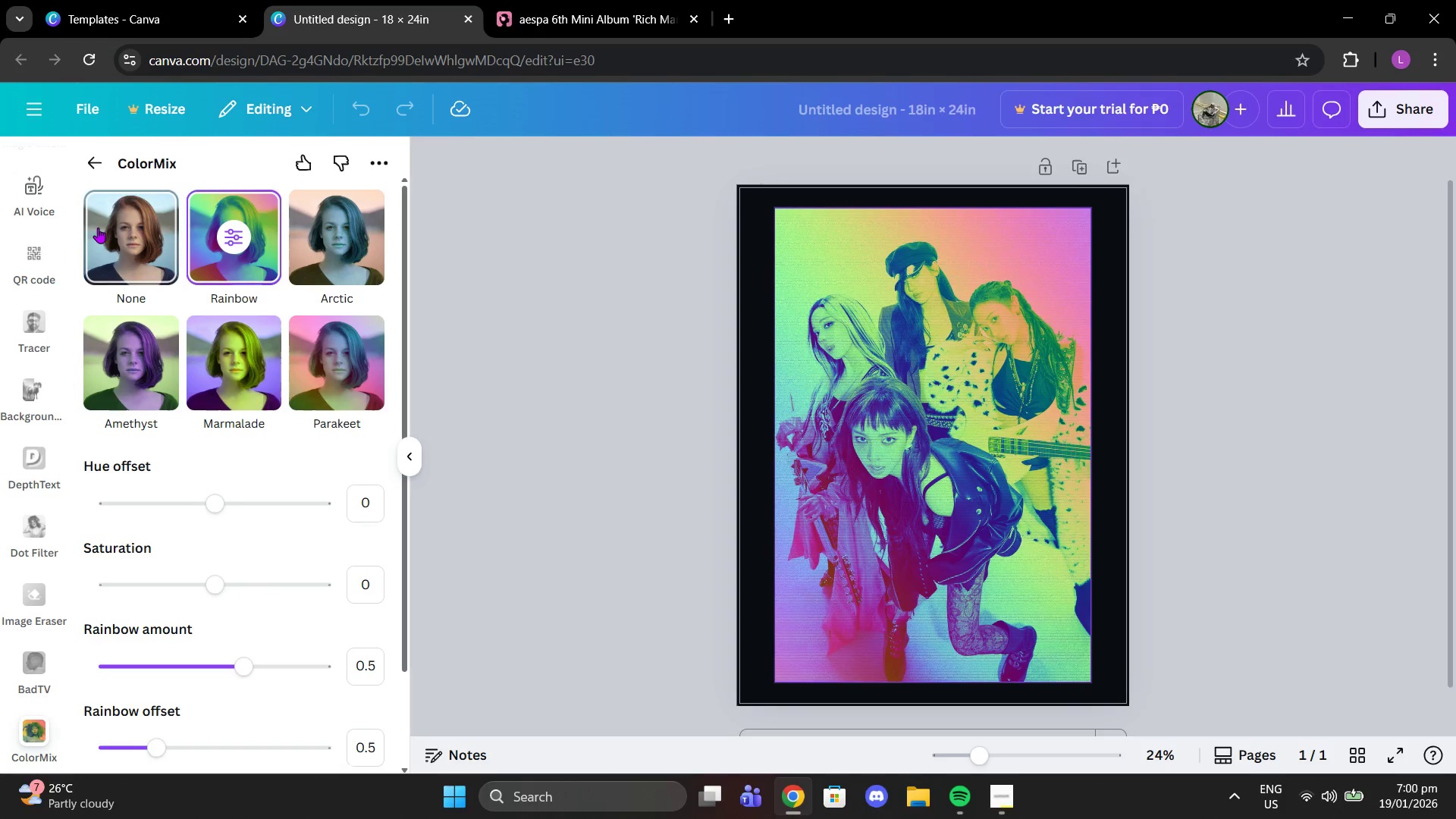 
left_click([98, 228])
 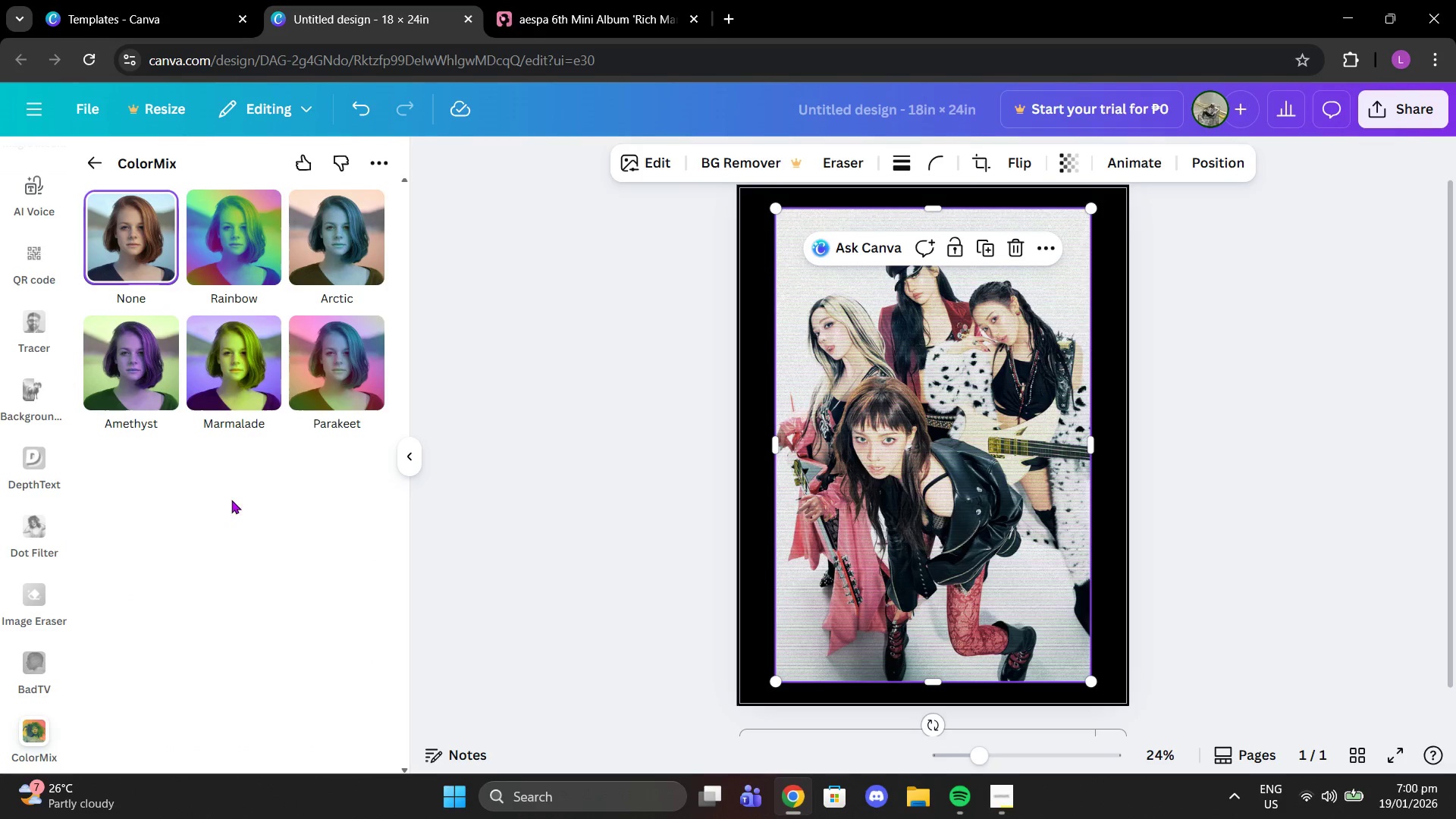 
double_click([553, 328])
 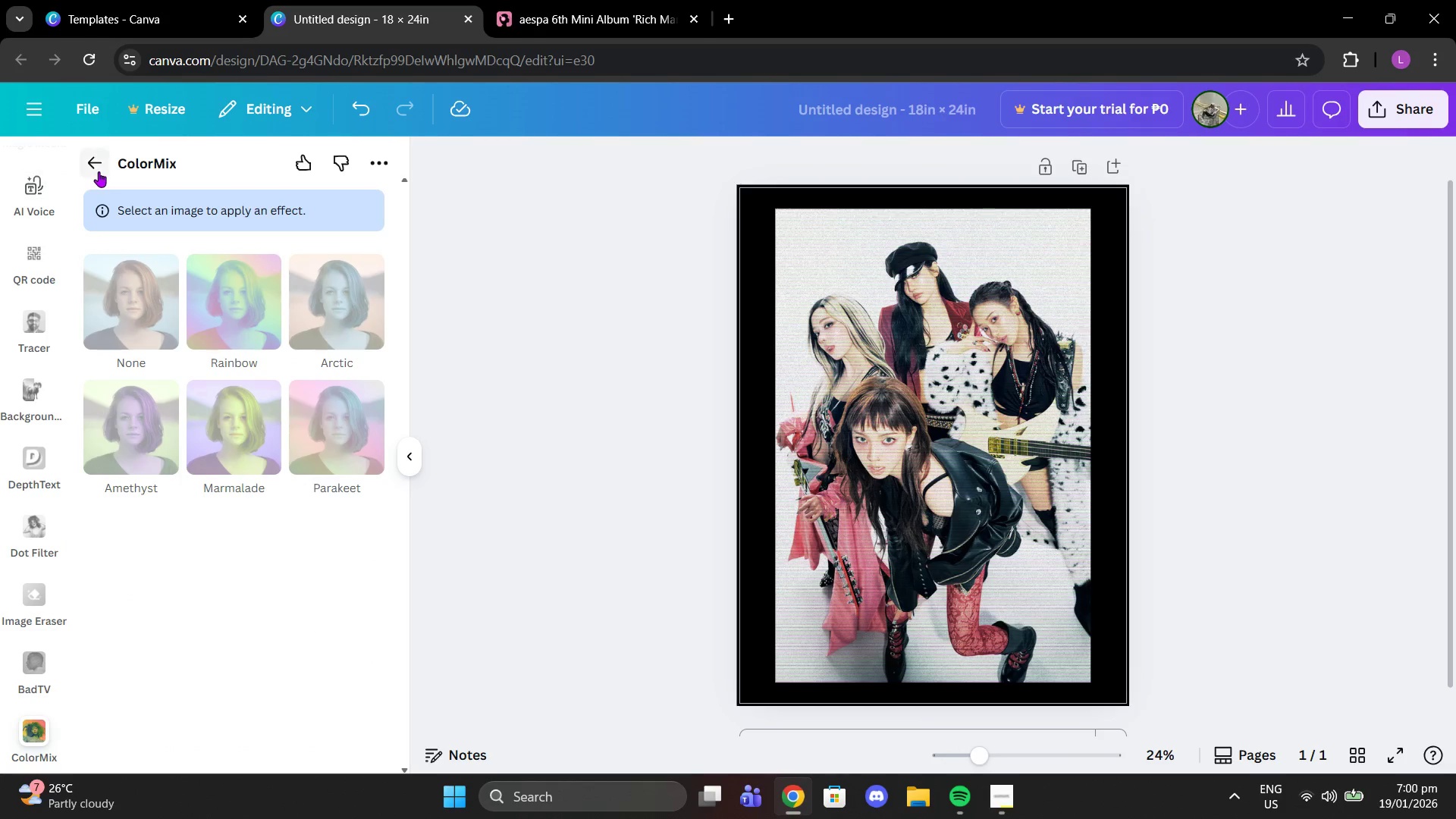 
left_click([97, 171])
 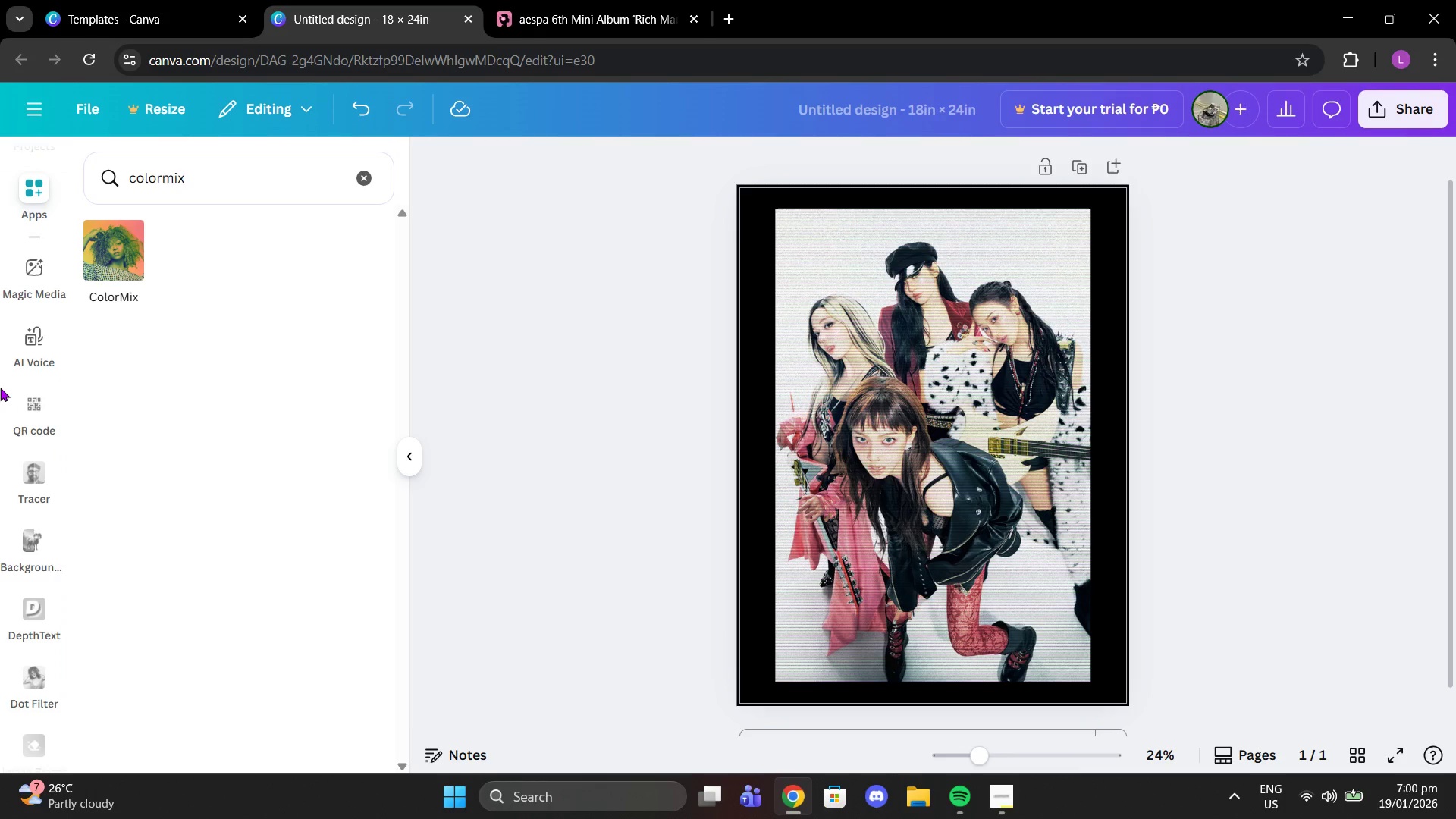 
wait(7.23)
 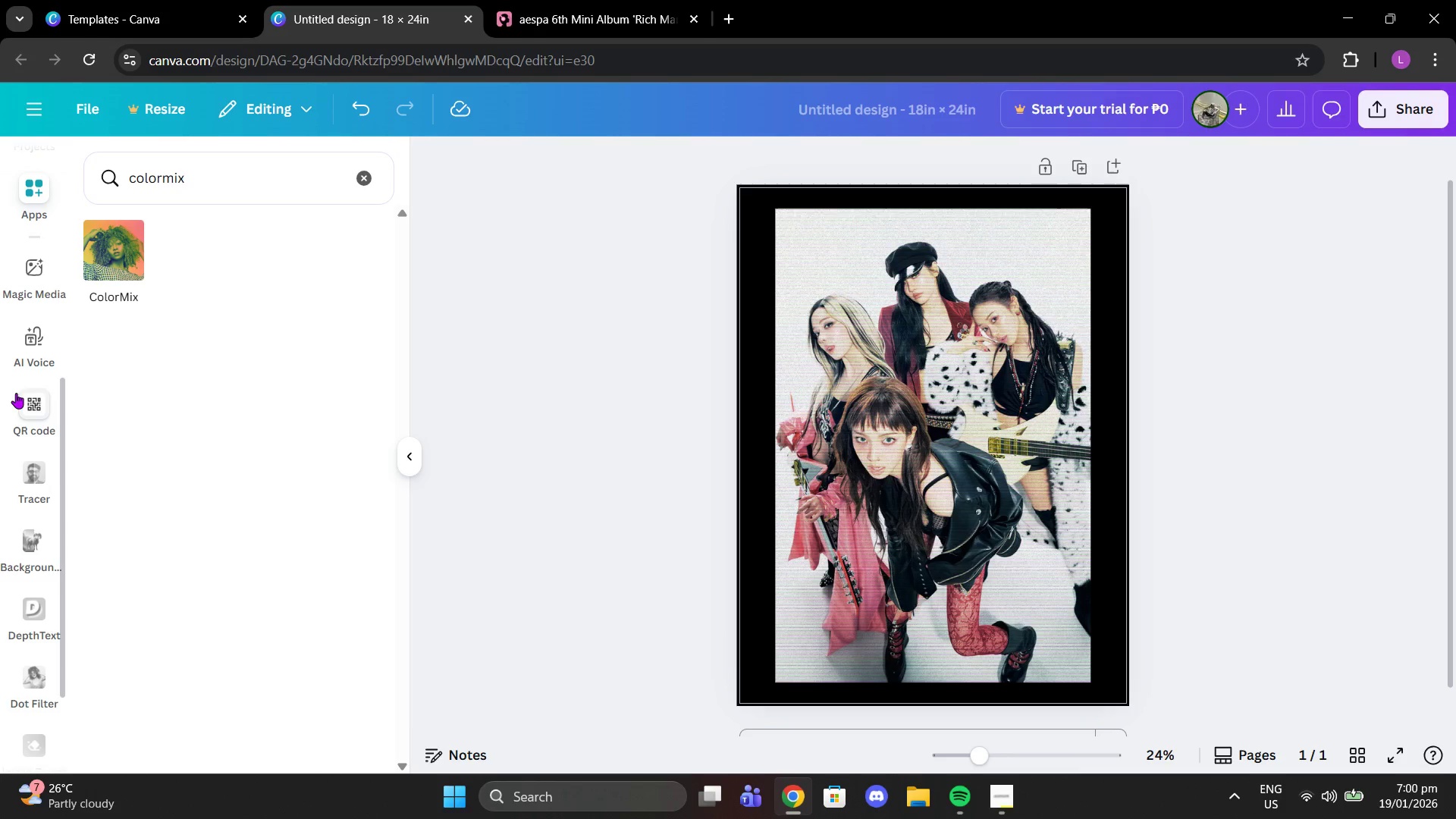 
left_click([356, 181])
 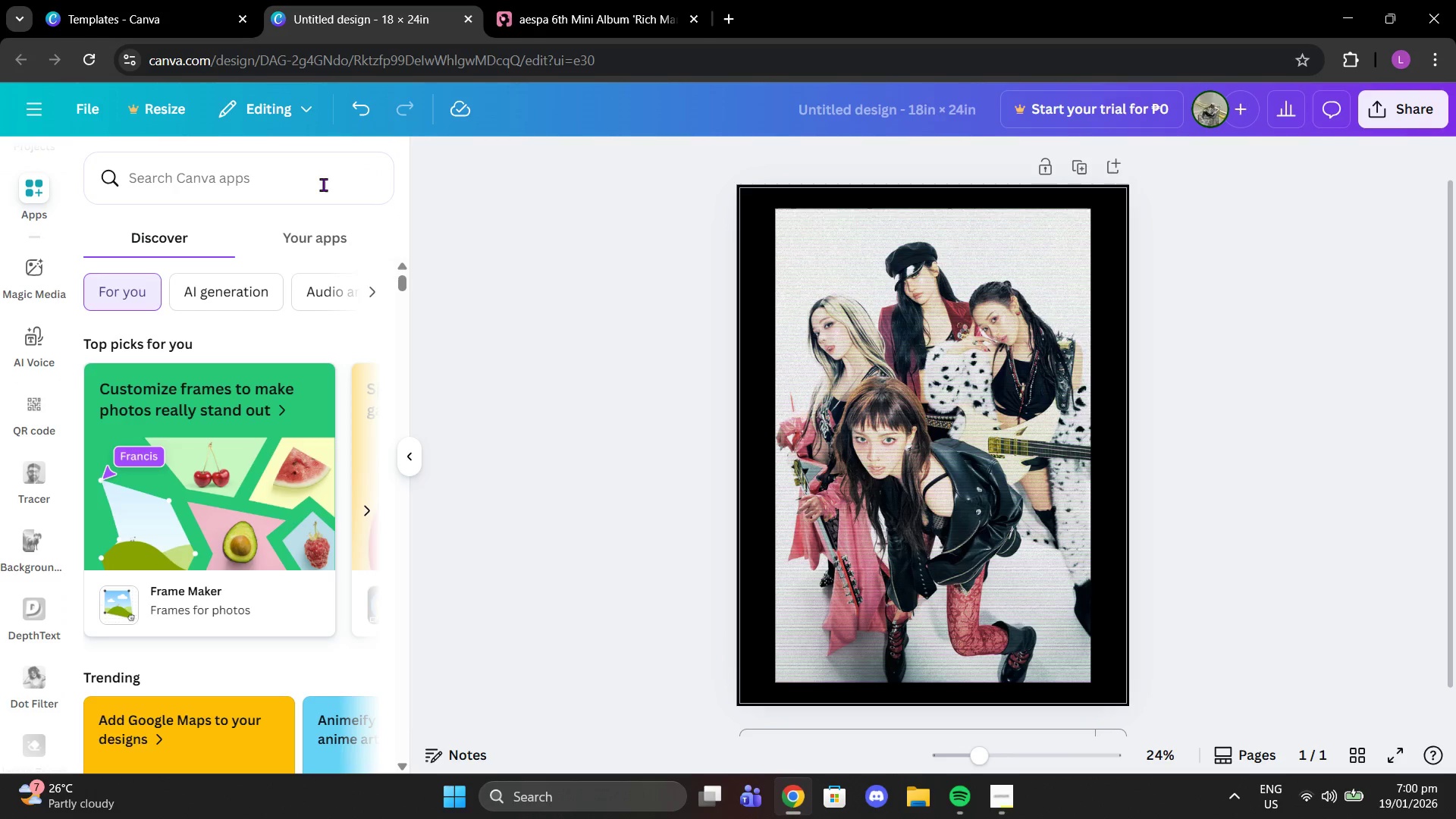 
left_click([212, 174])
 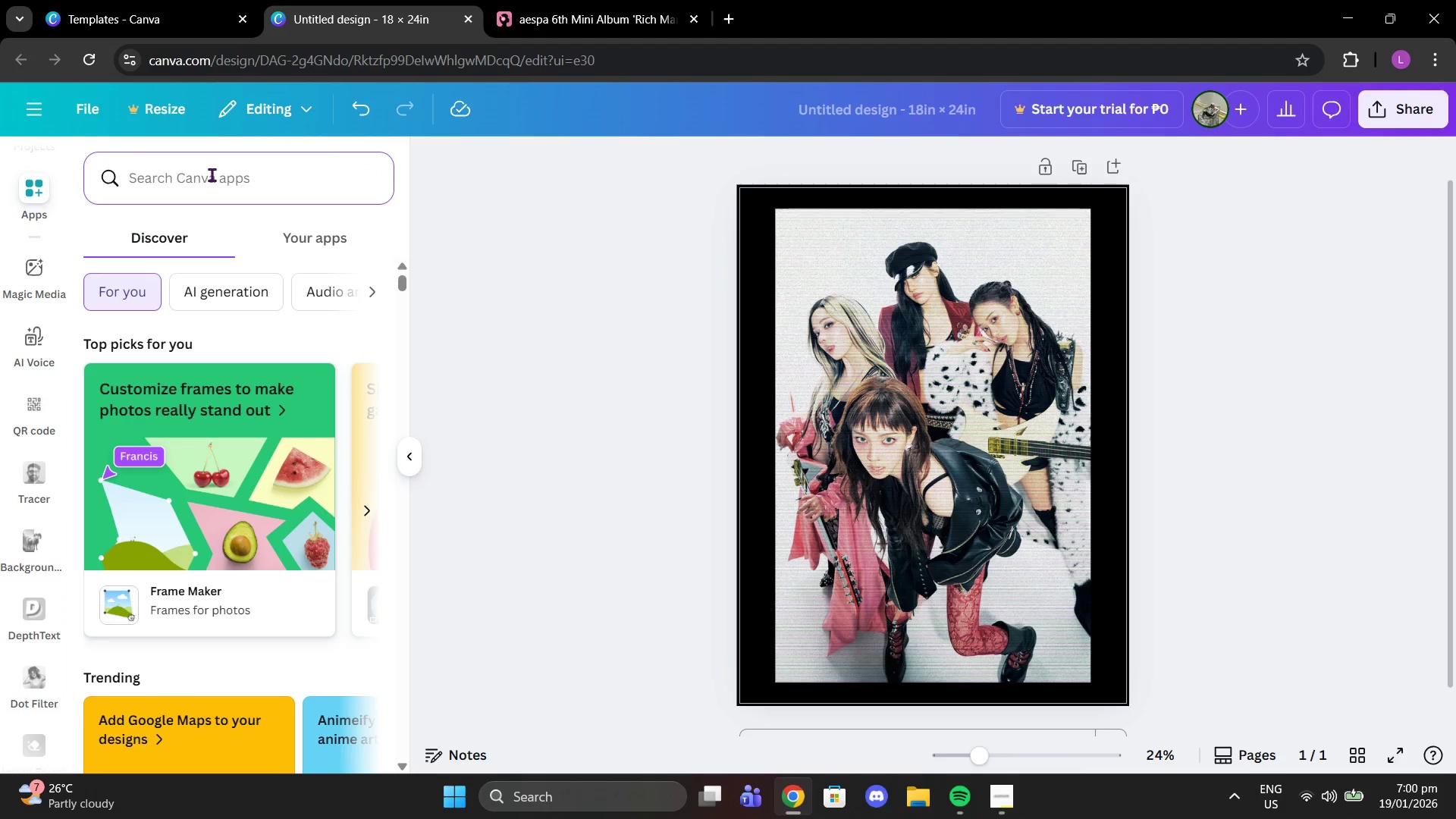 
type(duotone)
 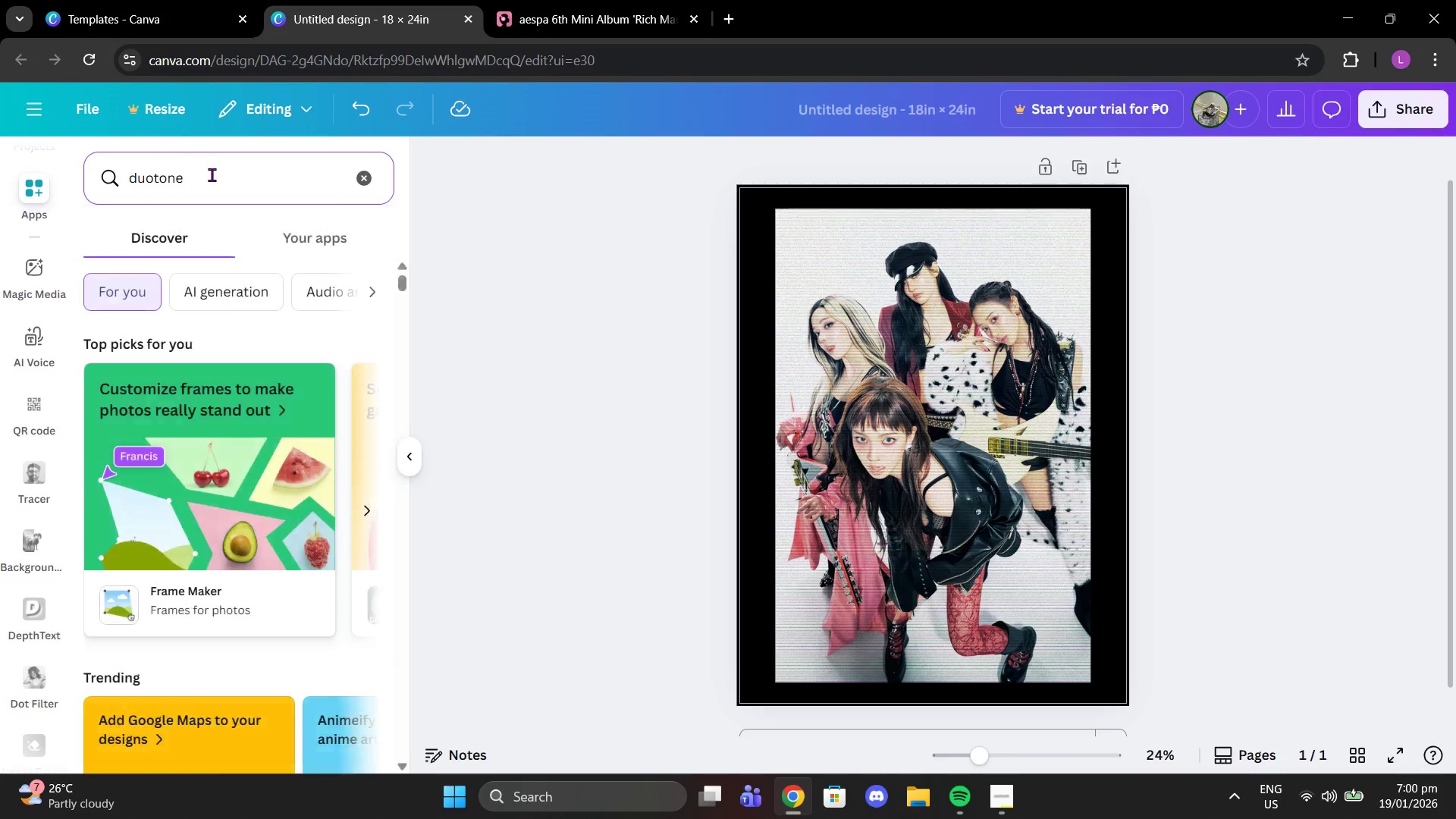 
key(Enter)
 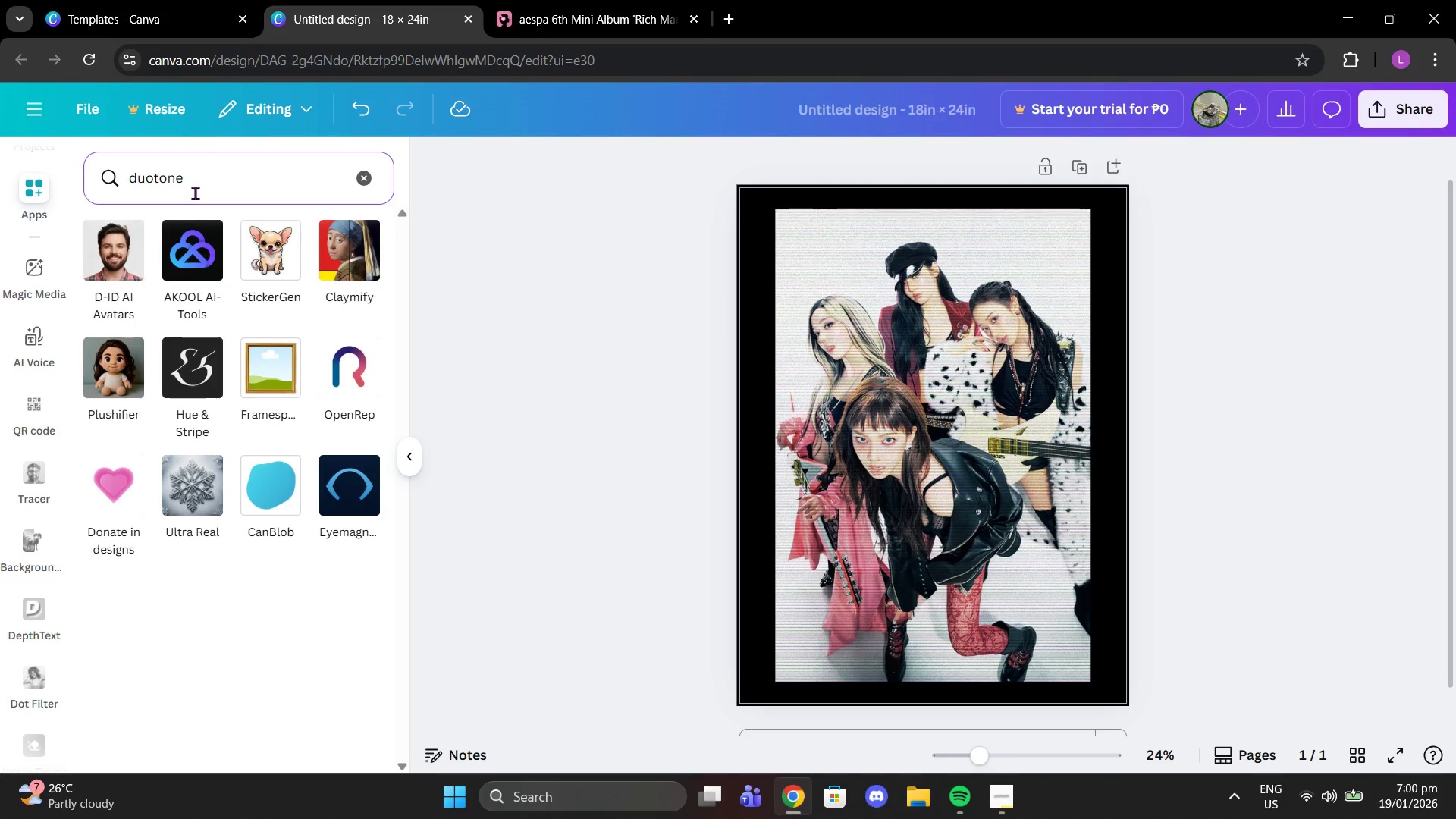 
left_click_drag(start_coordinate=[196, 180], to_coordinate=[109, 170])
 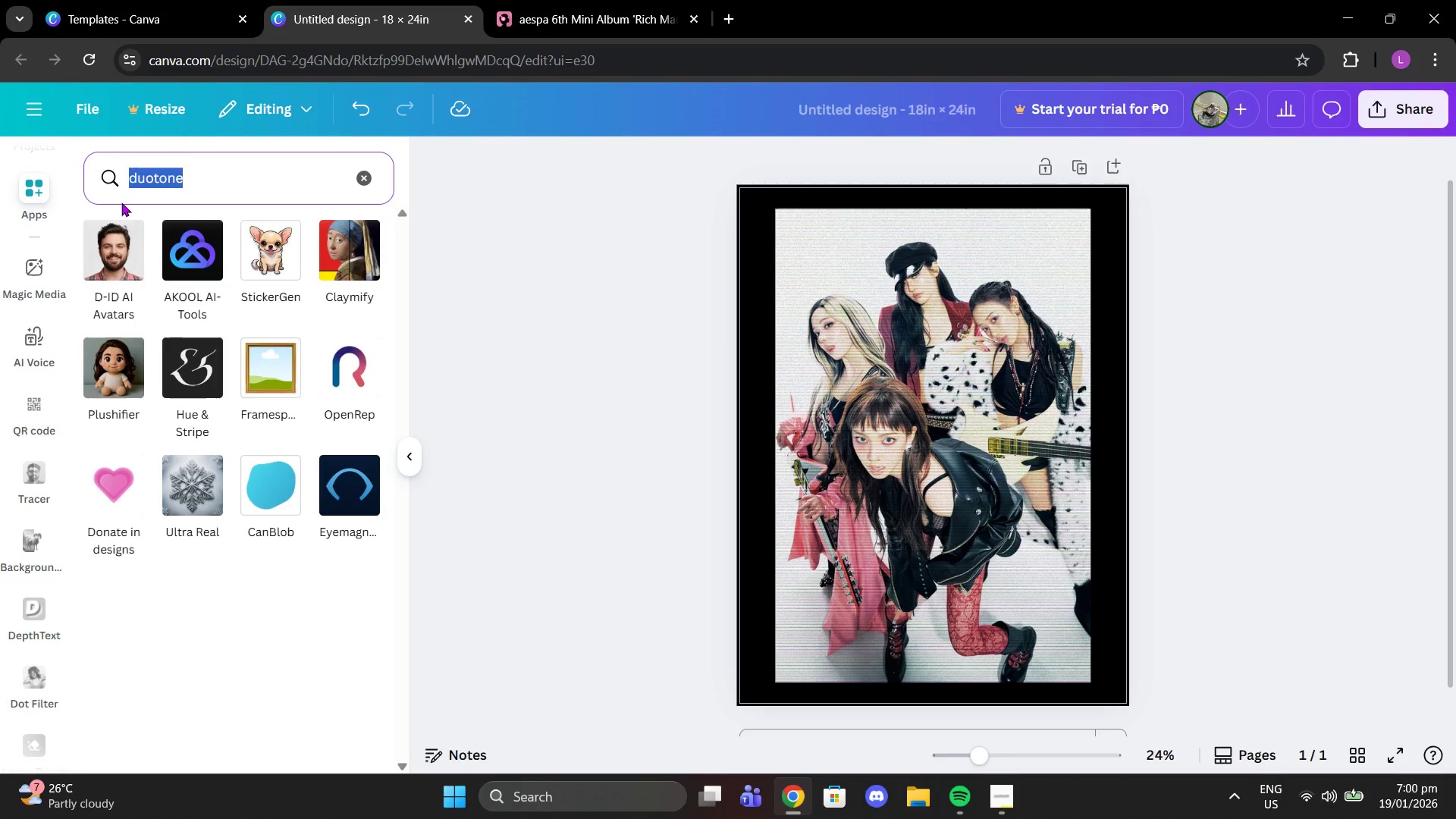 
type(tone)
 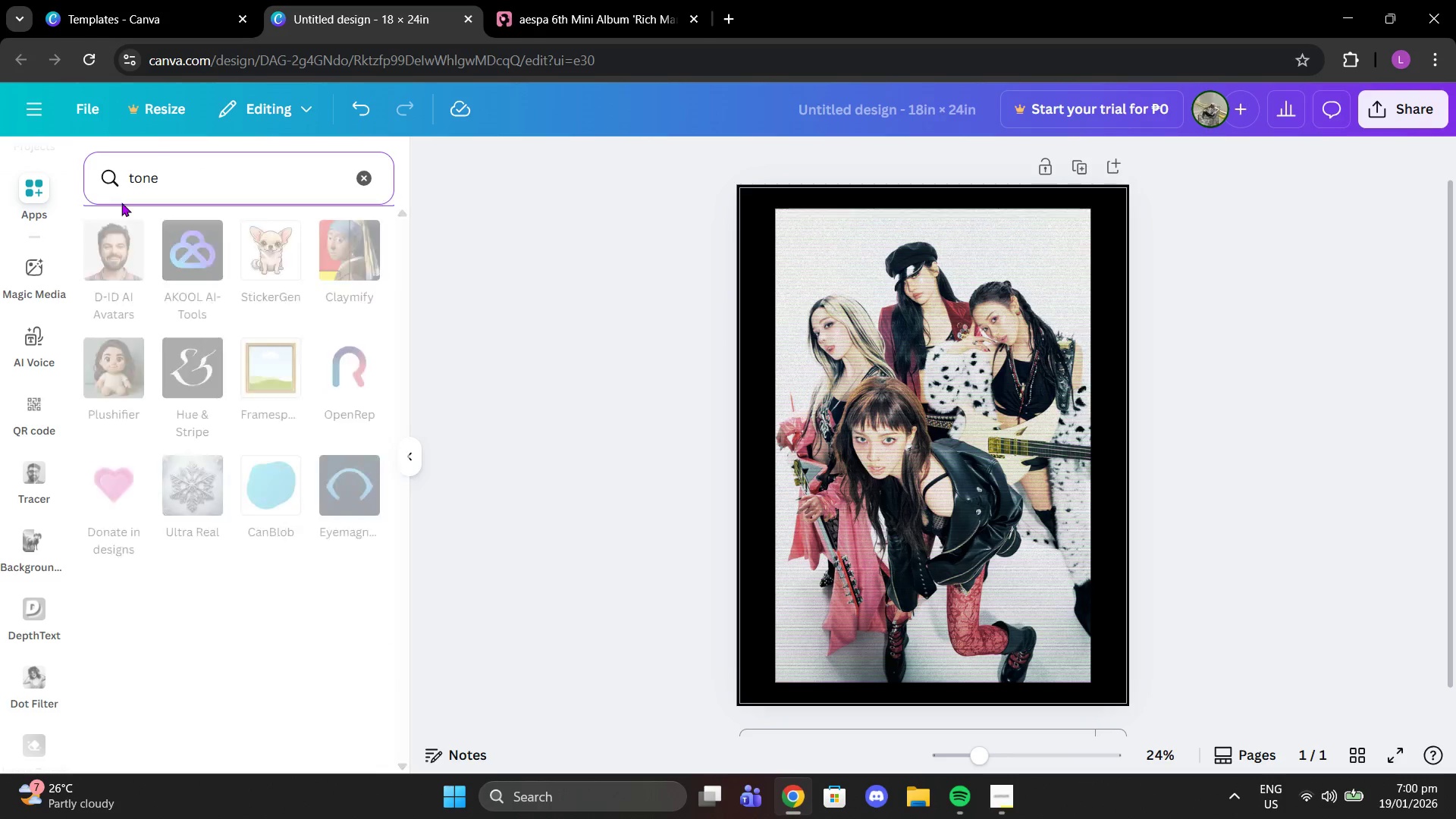 
key(Enter)
 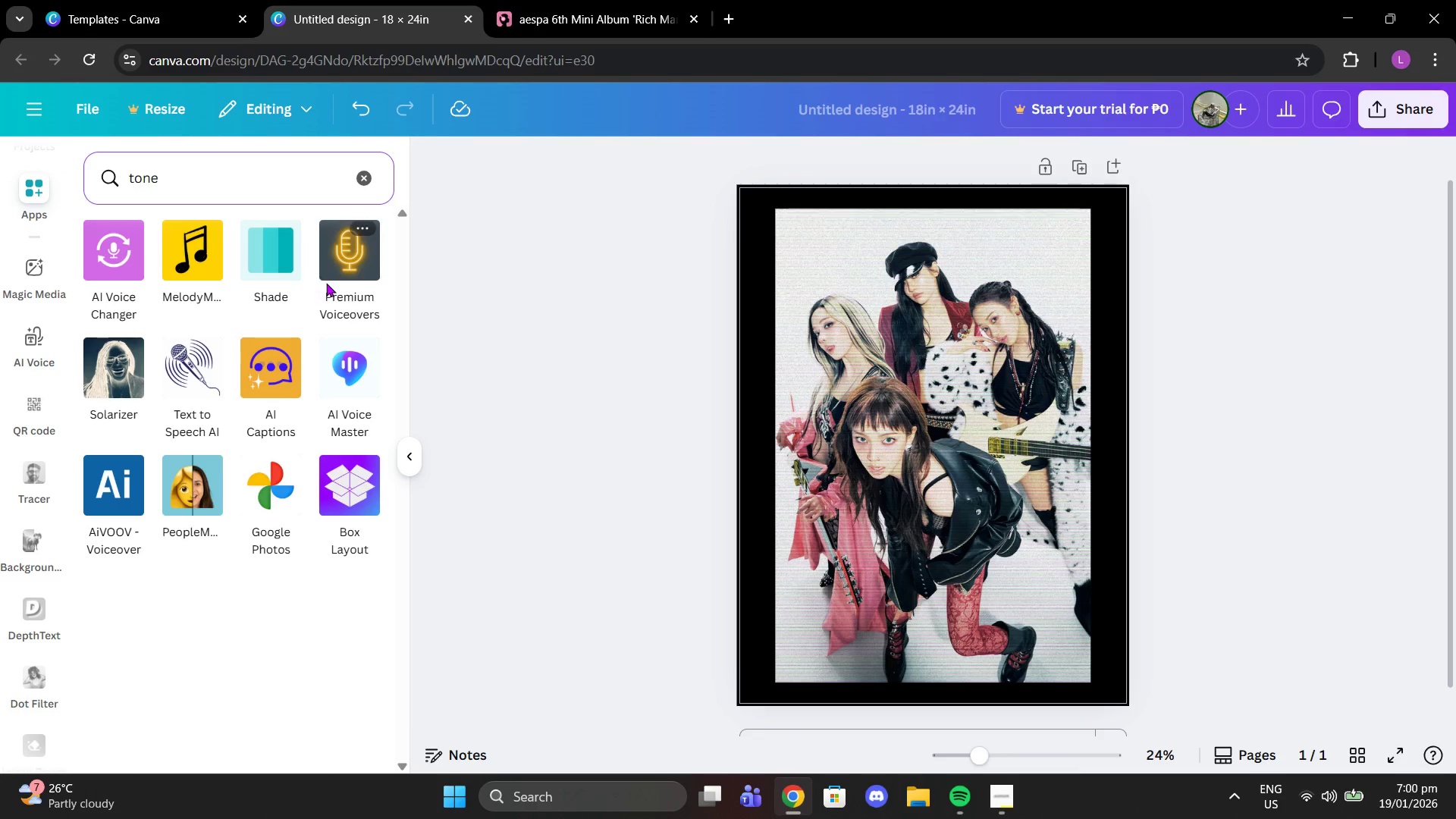 
left_click([367, 177])
 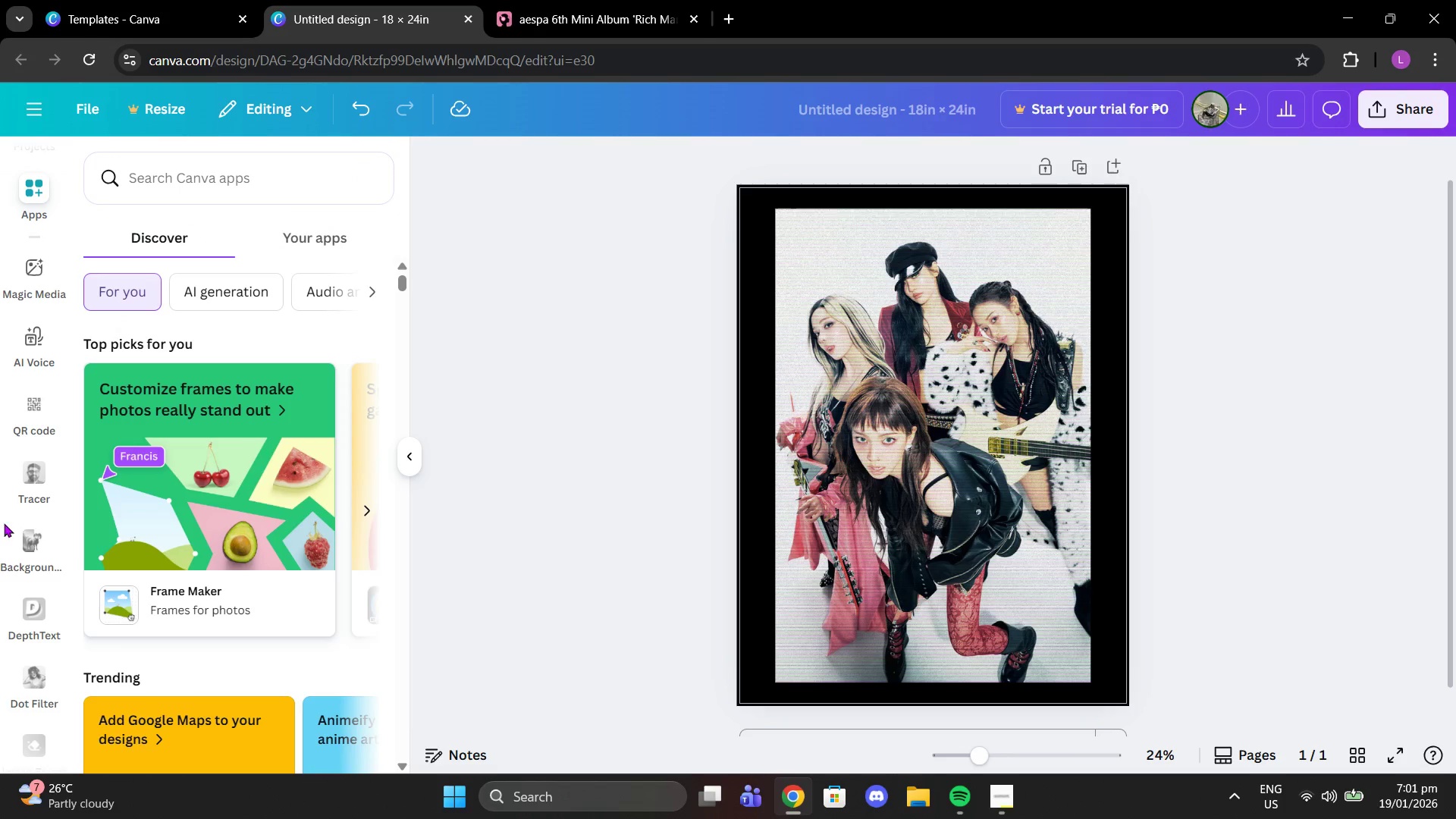 
scroll: coordinate [20, 558], scroll_direction: down, amount: 1.0
 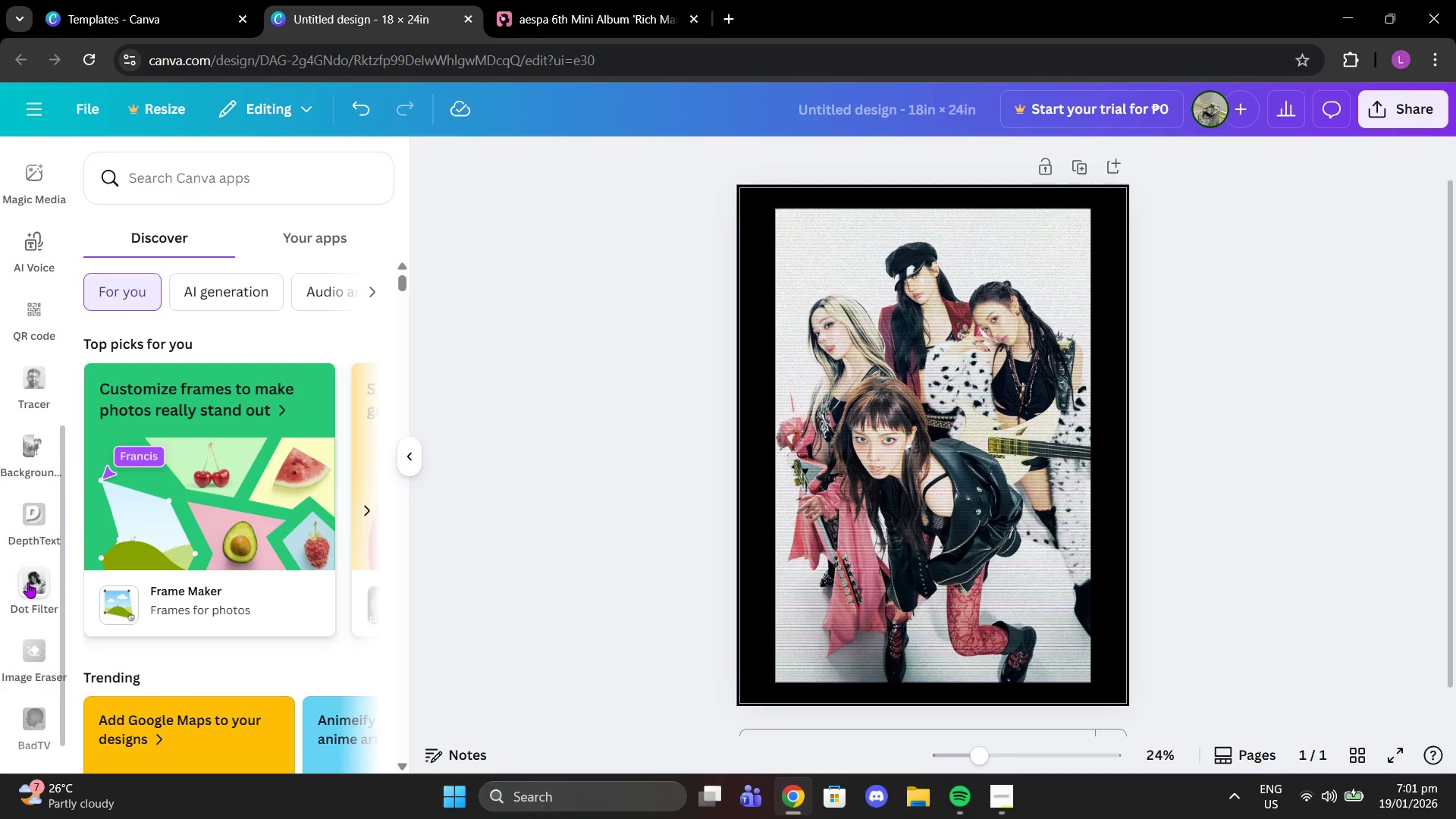 
left_click([28, 582])
 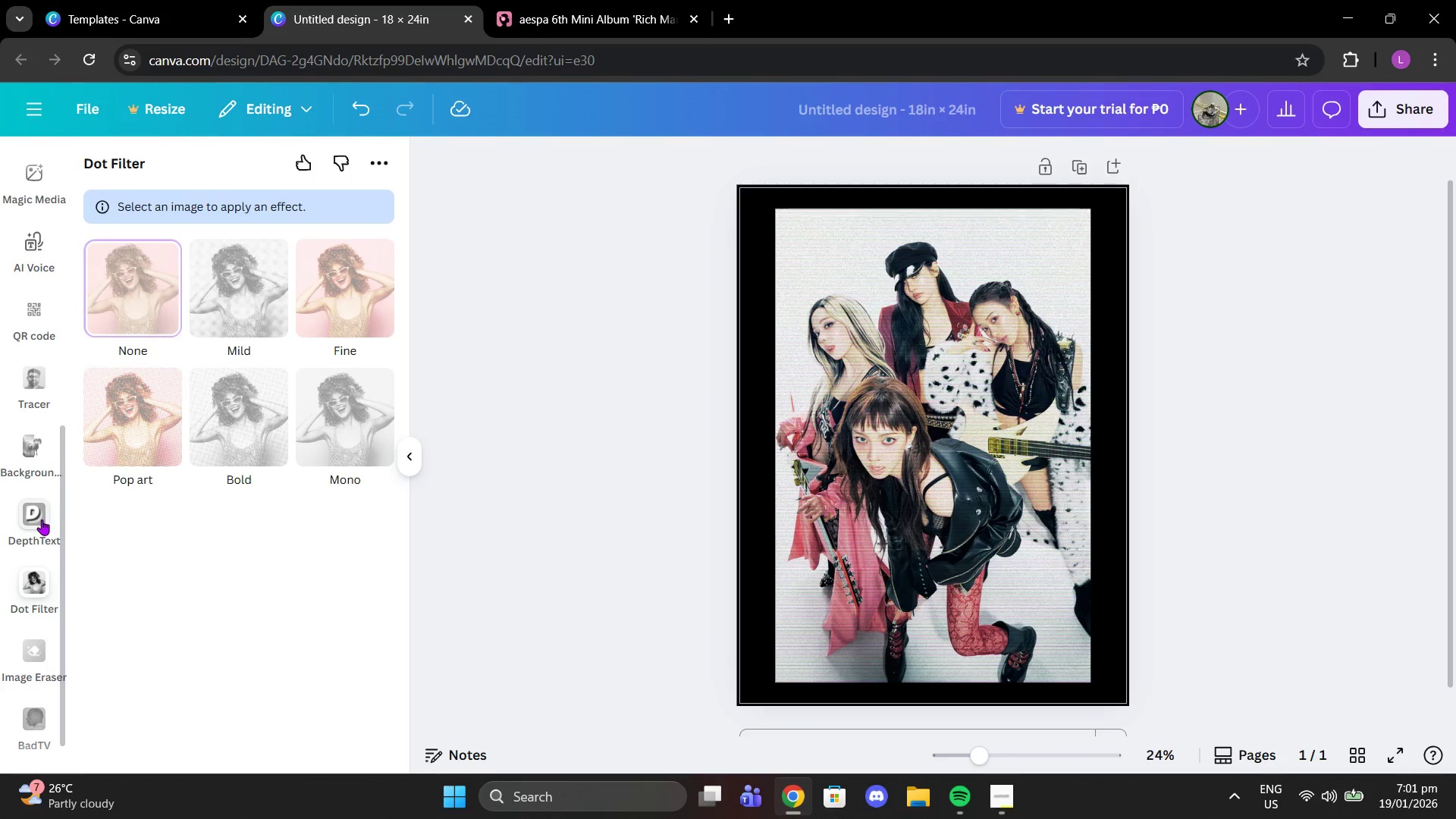 
left_click([255, 303])
 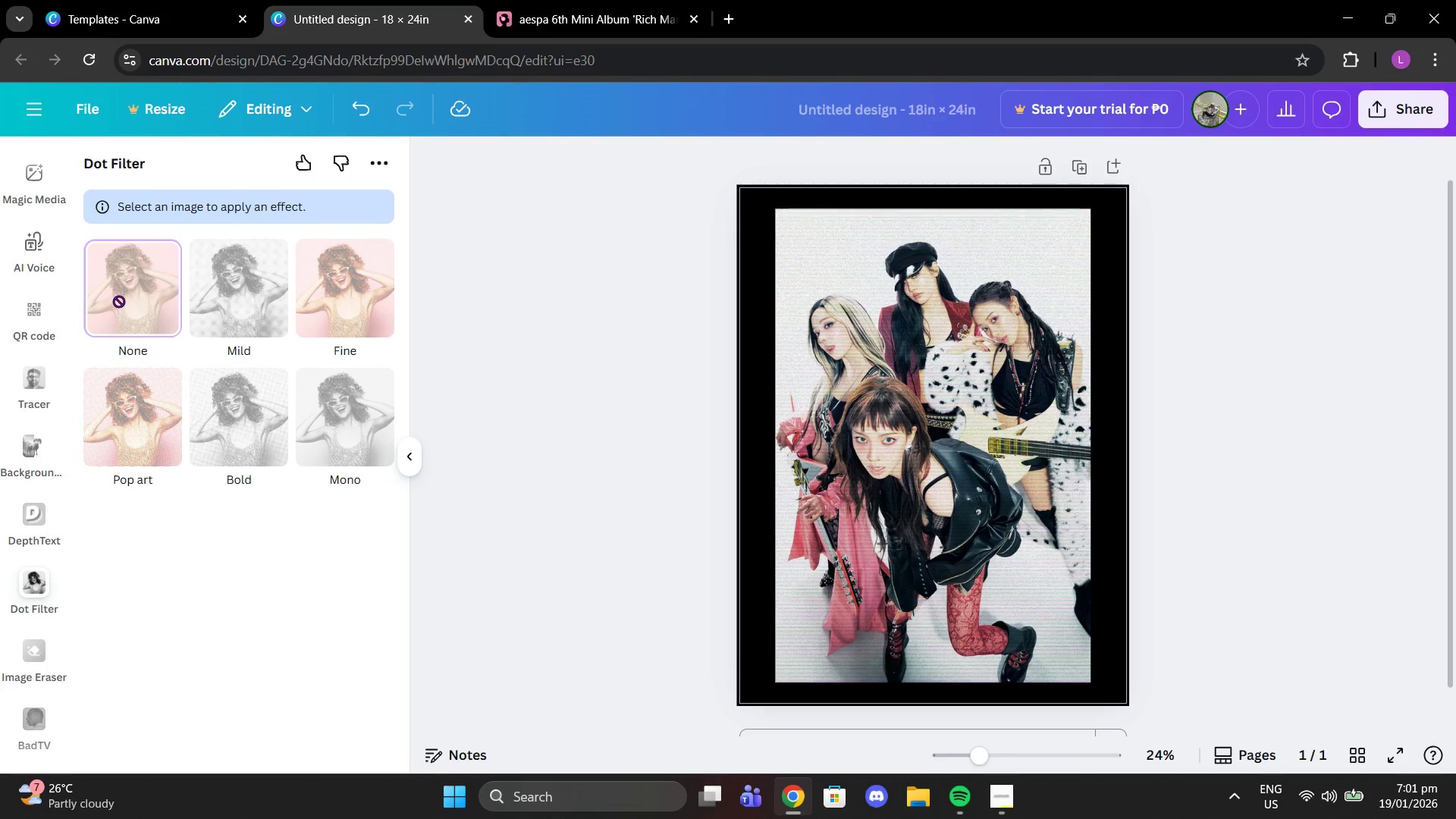 
left_click([861, 297])
 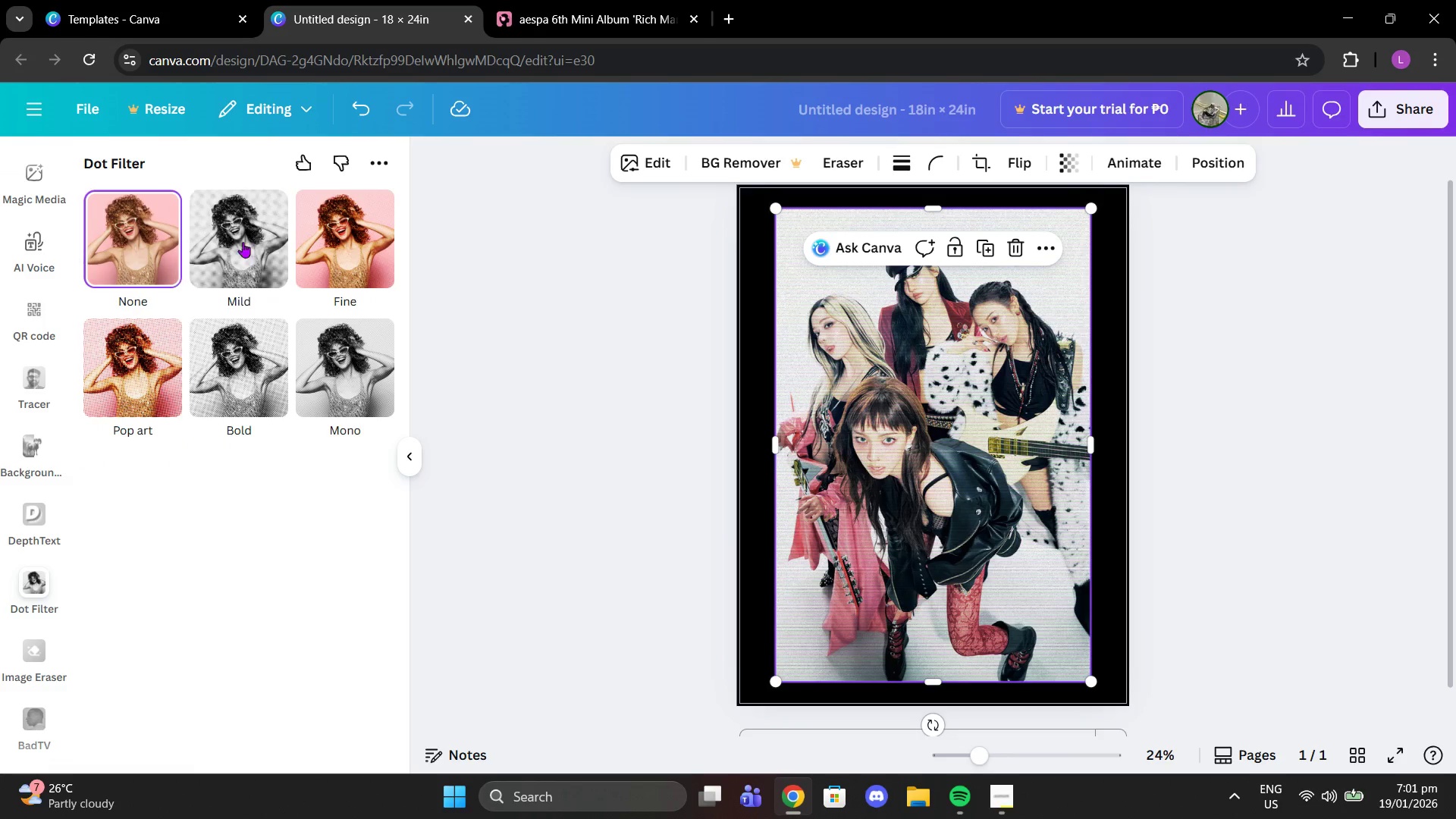 
left_click([274, 235])
 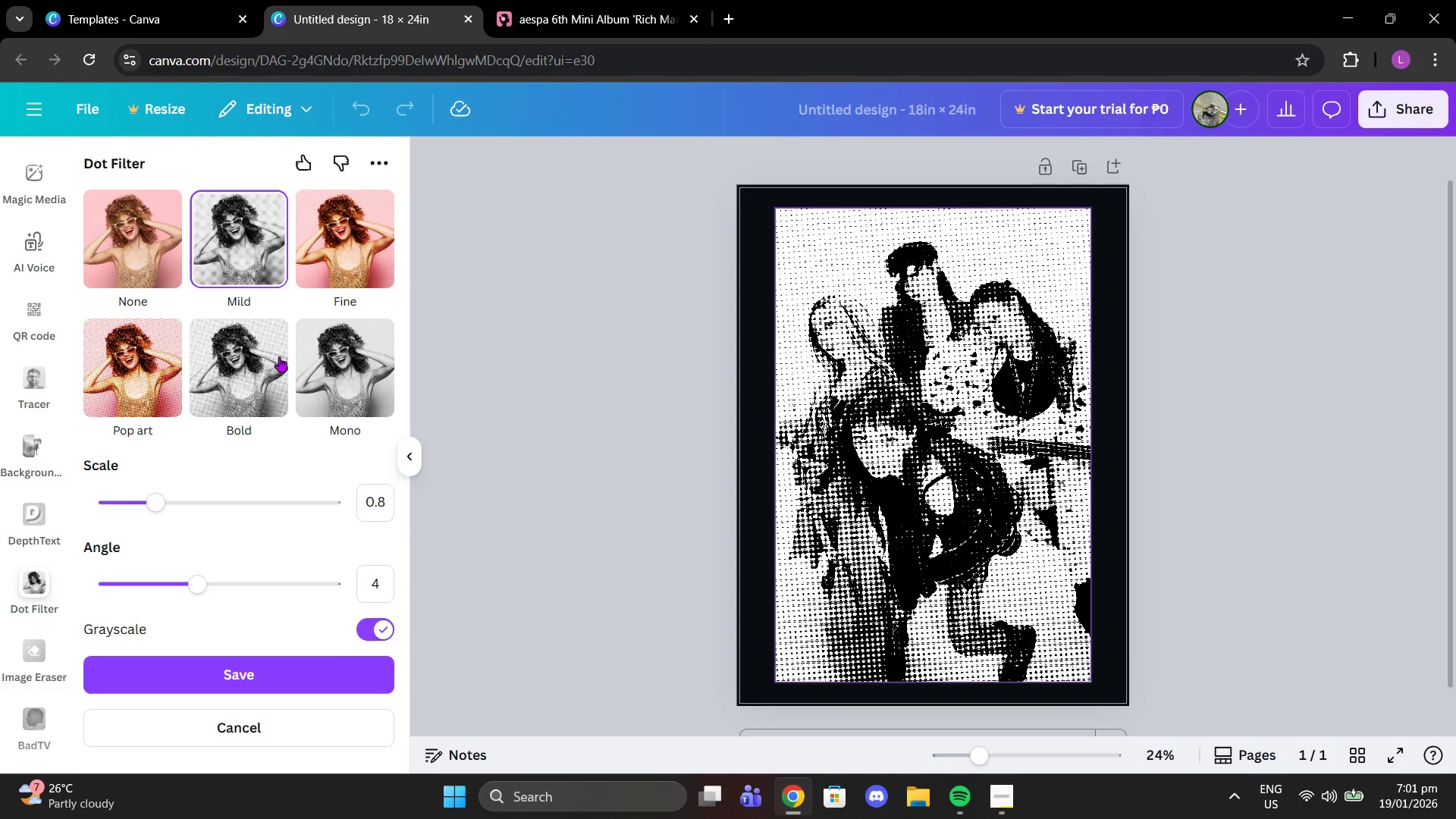 
left_click_drag(start_coordinate=[182, 589], to_coordinate=[82, 588])
 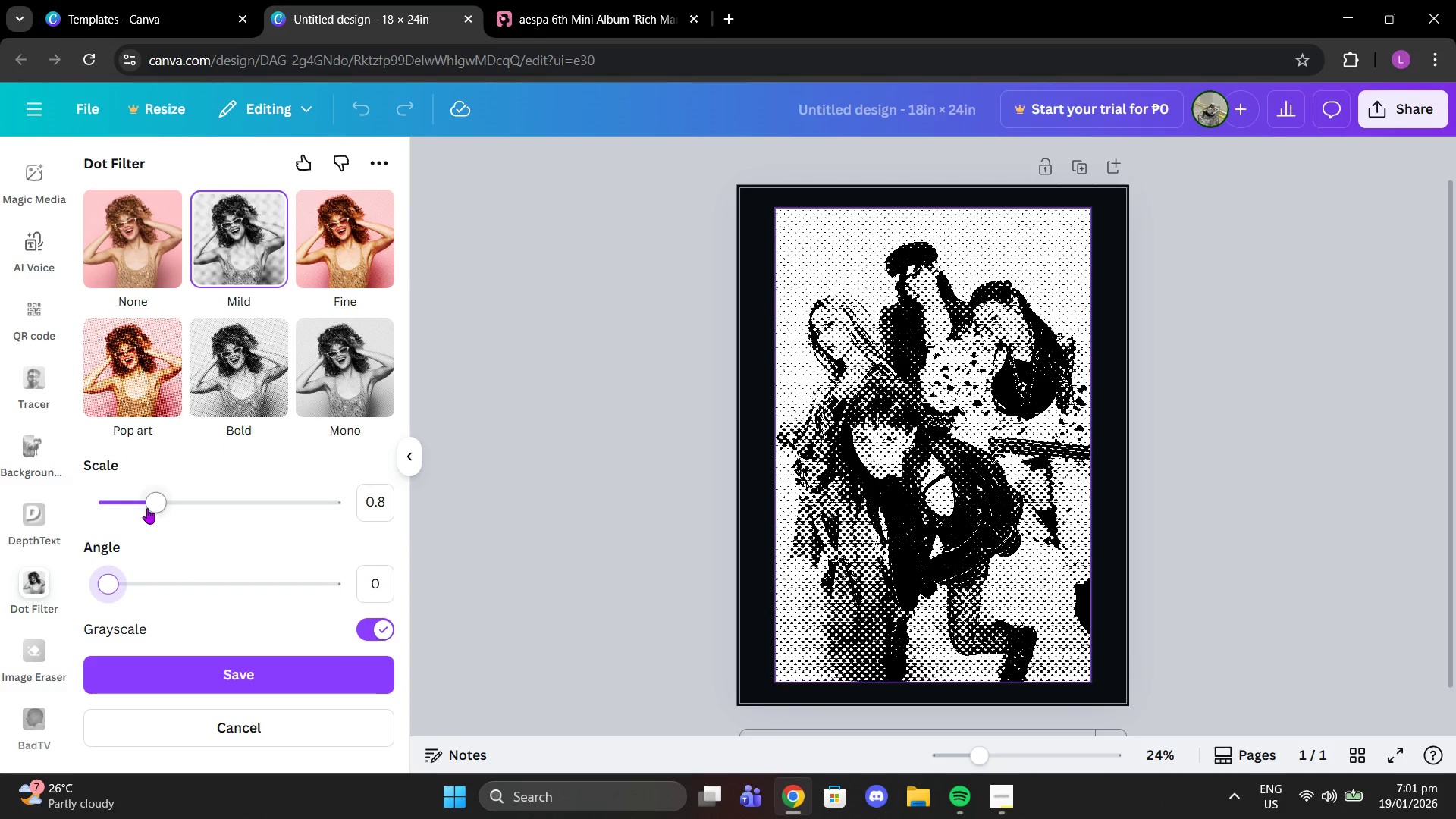 
left_click_drag(start_coordinate=[147, 508], to_coordinate=[442, 456])
 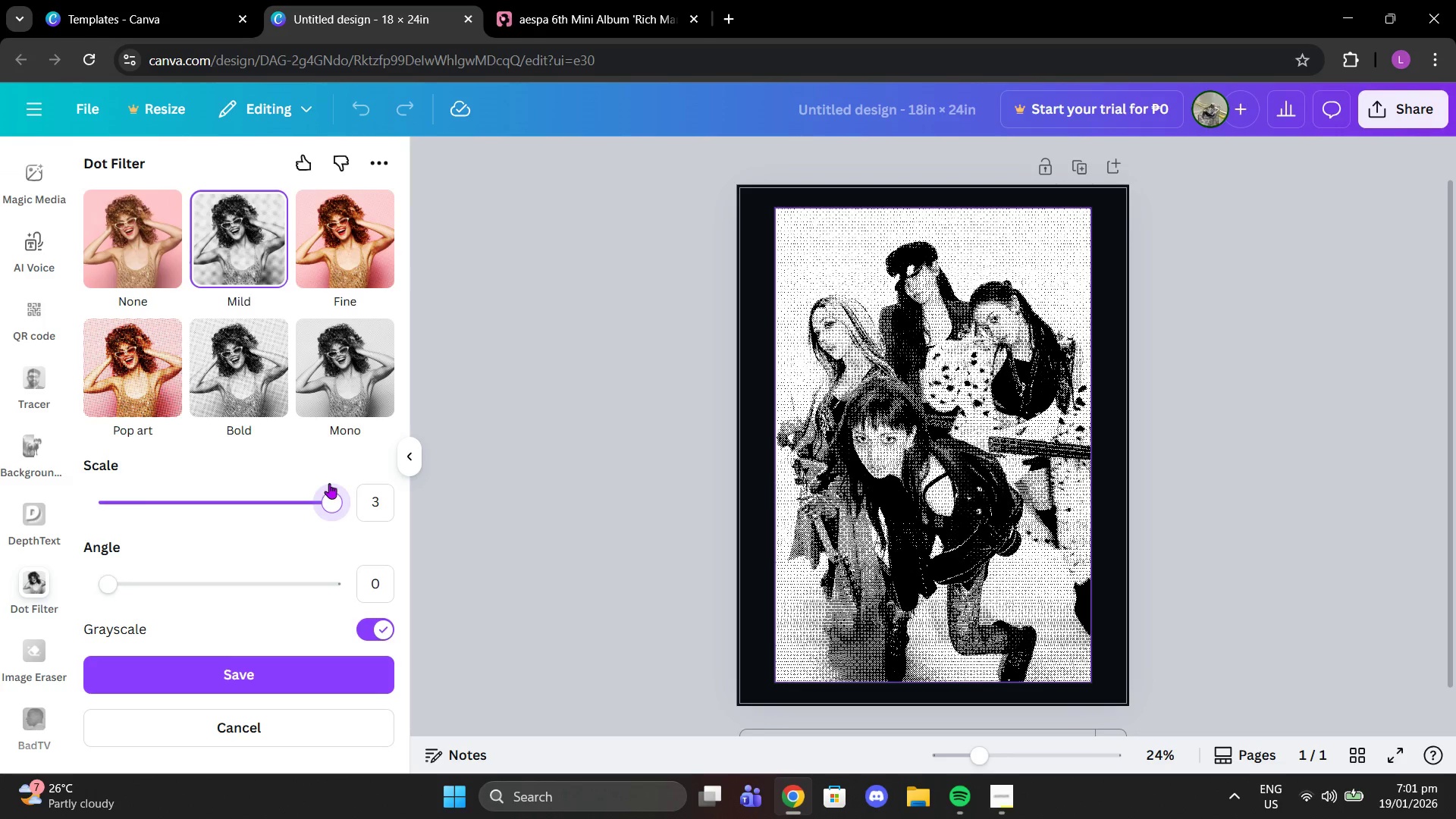 
left_click_drag(start_coordinate=[327, 492], to_coordinate=[447, 485])
 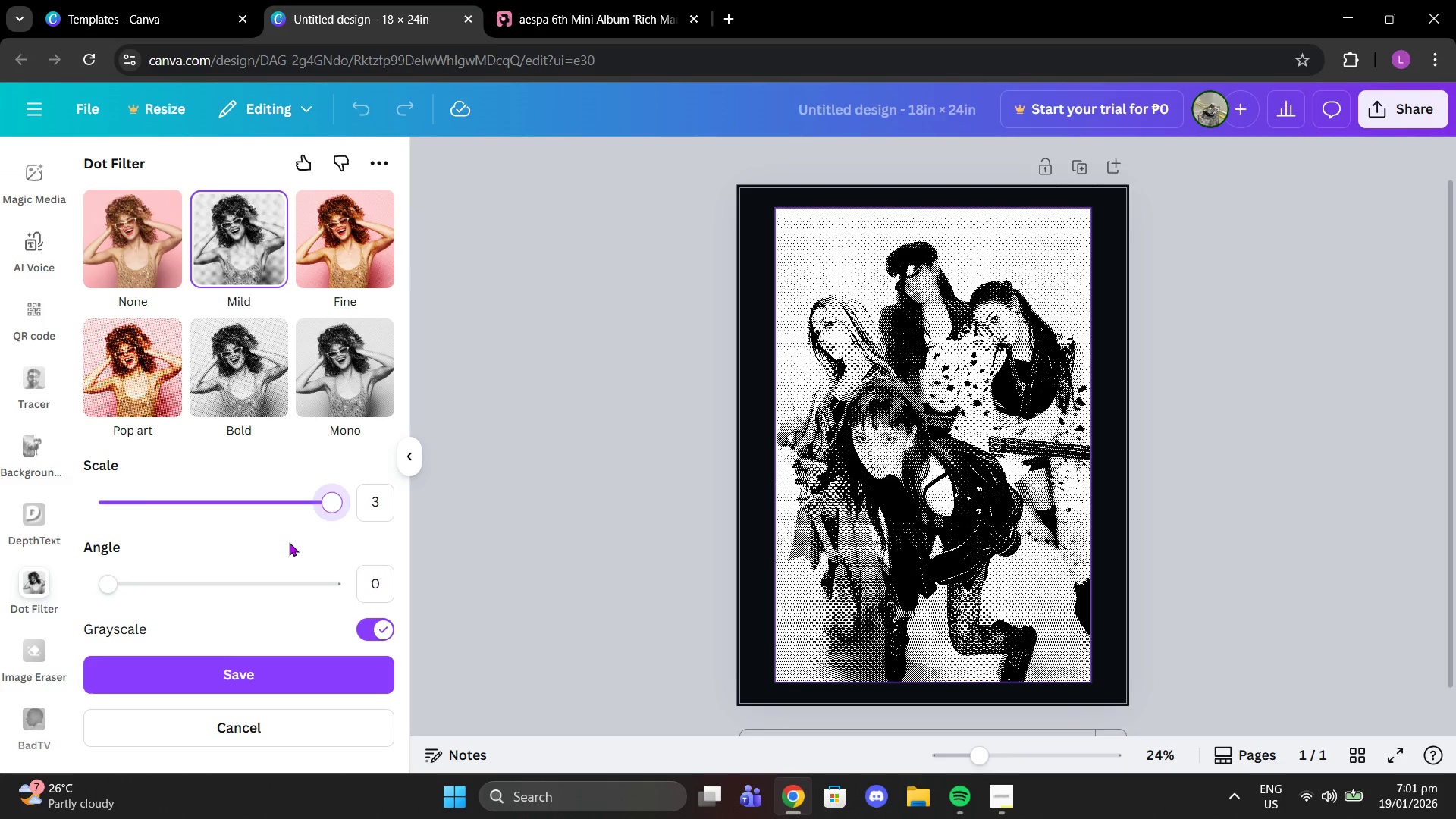 
scroll: coordinate [289, 542], scroll_direction: down, amount: 4.0
 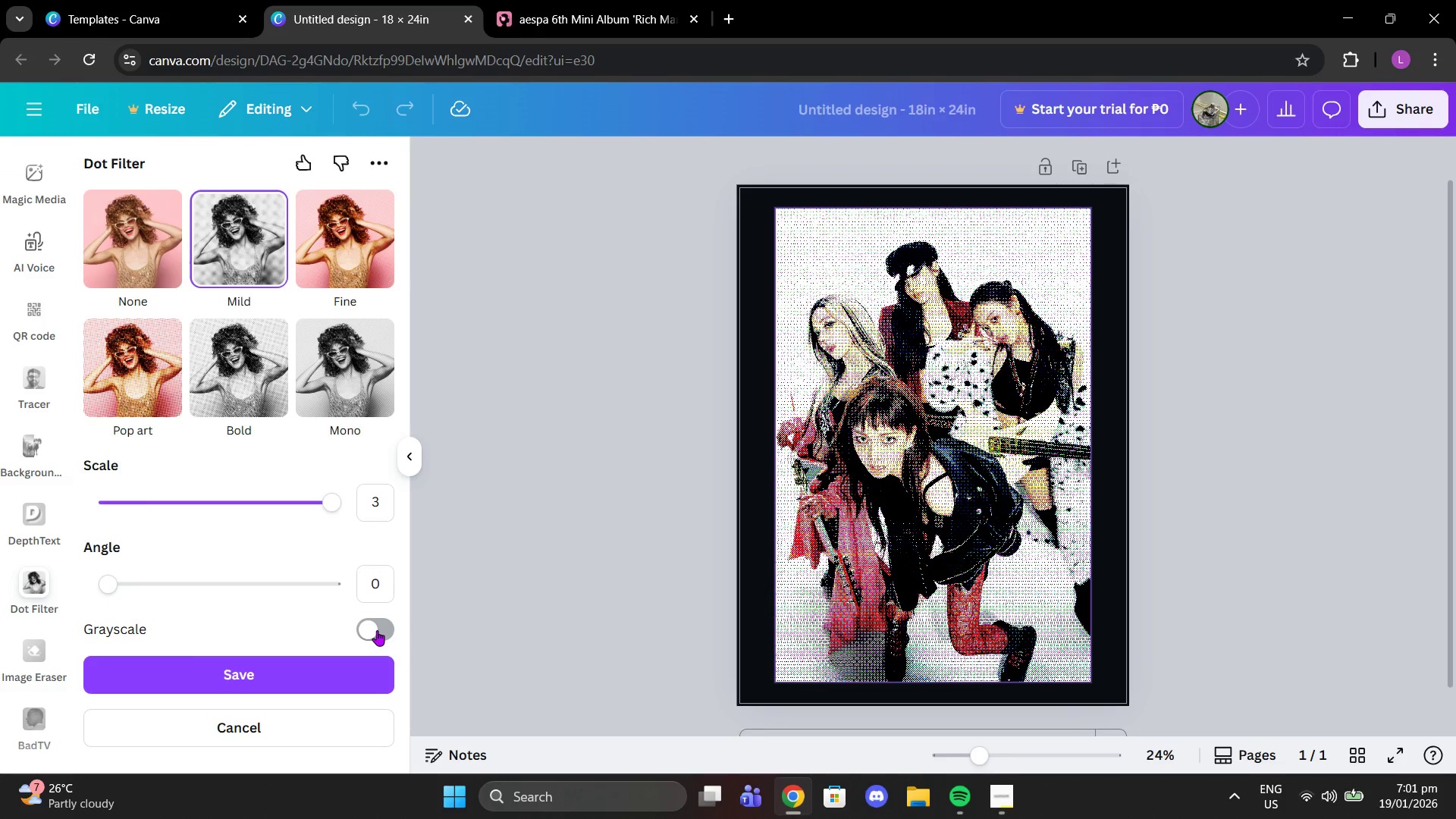 
left_click([298, 730])
 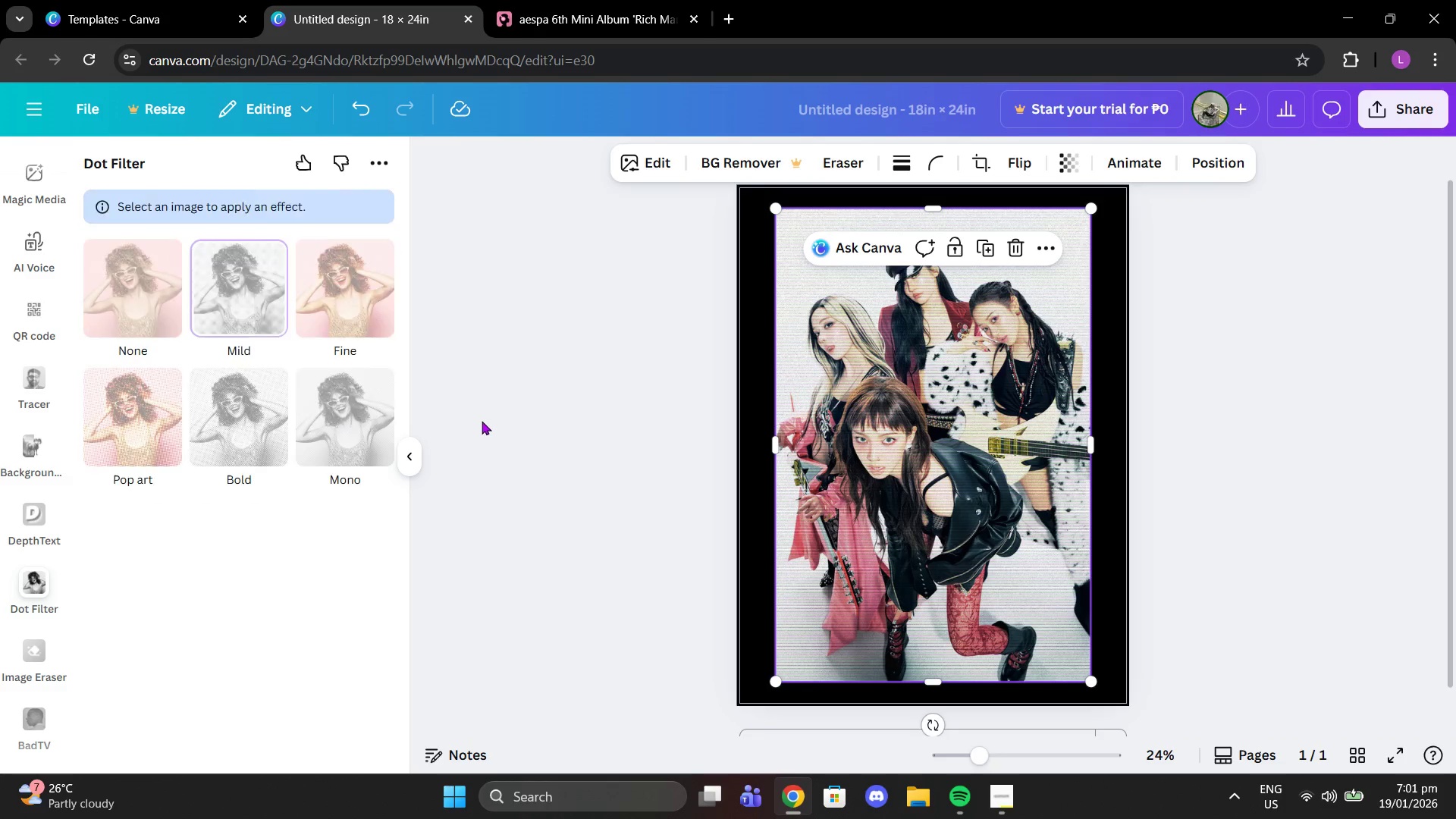 
double_click([545, 381])
 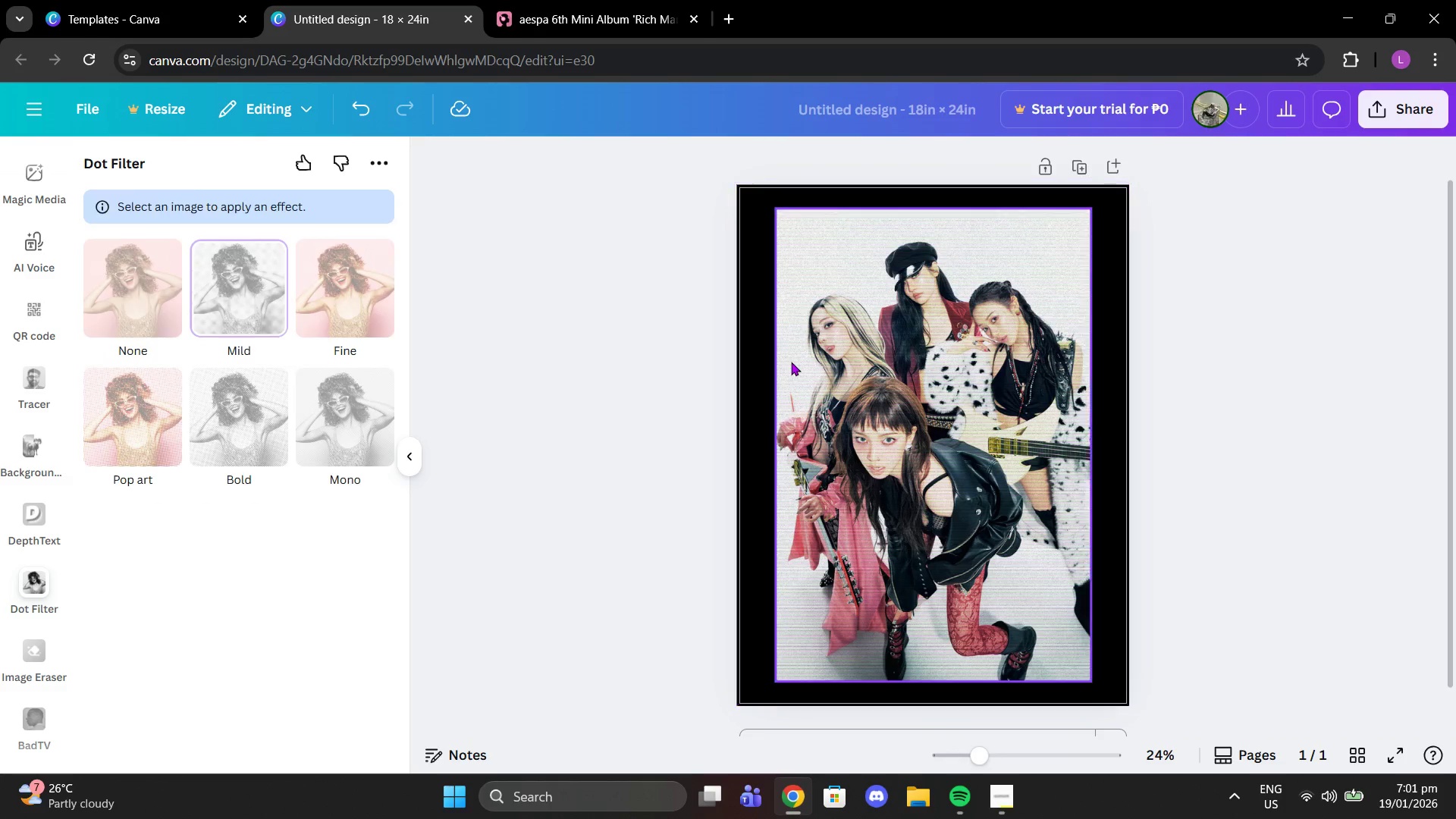 
triple_click([791, 362])
 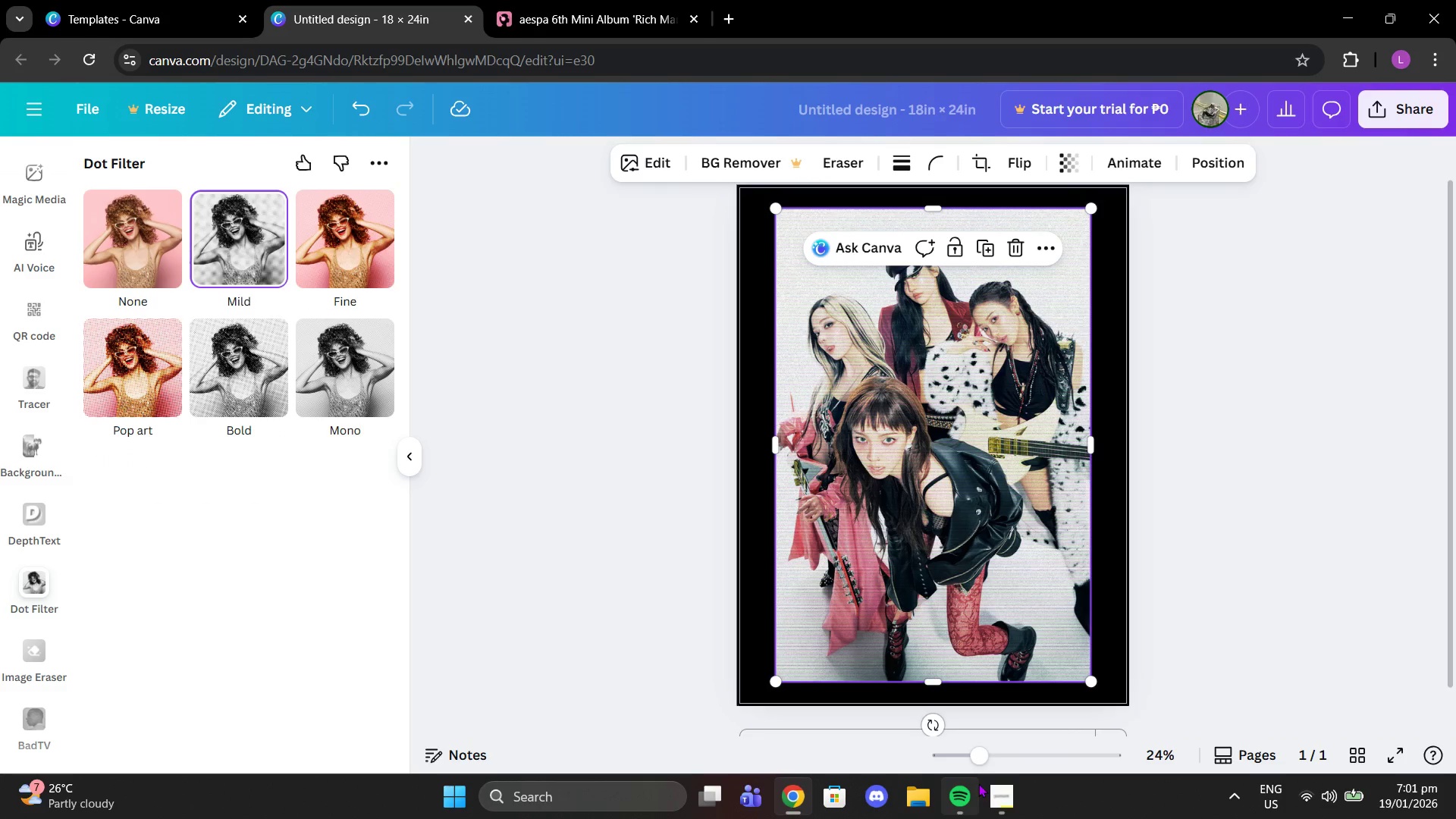 
left_click_drag(start_coordinate=[981, 752], to_coordinate=[993, 693])
 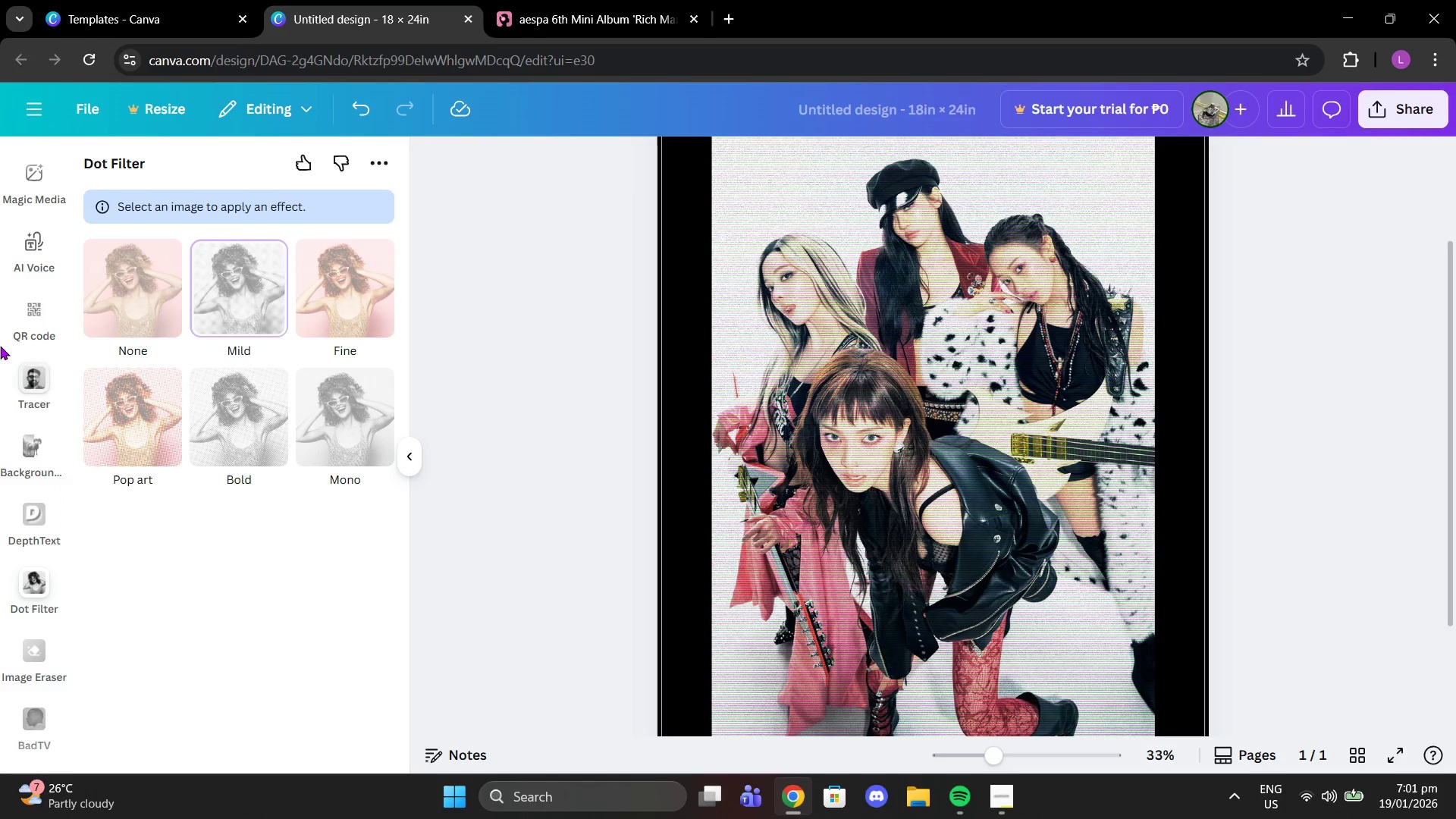 
left_click([36, 366])
 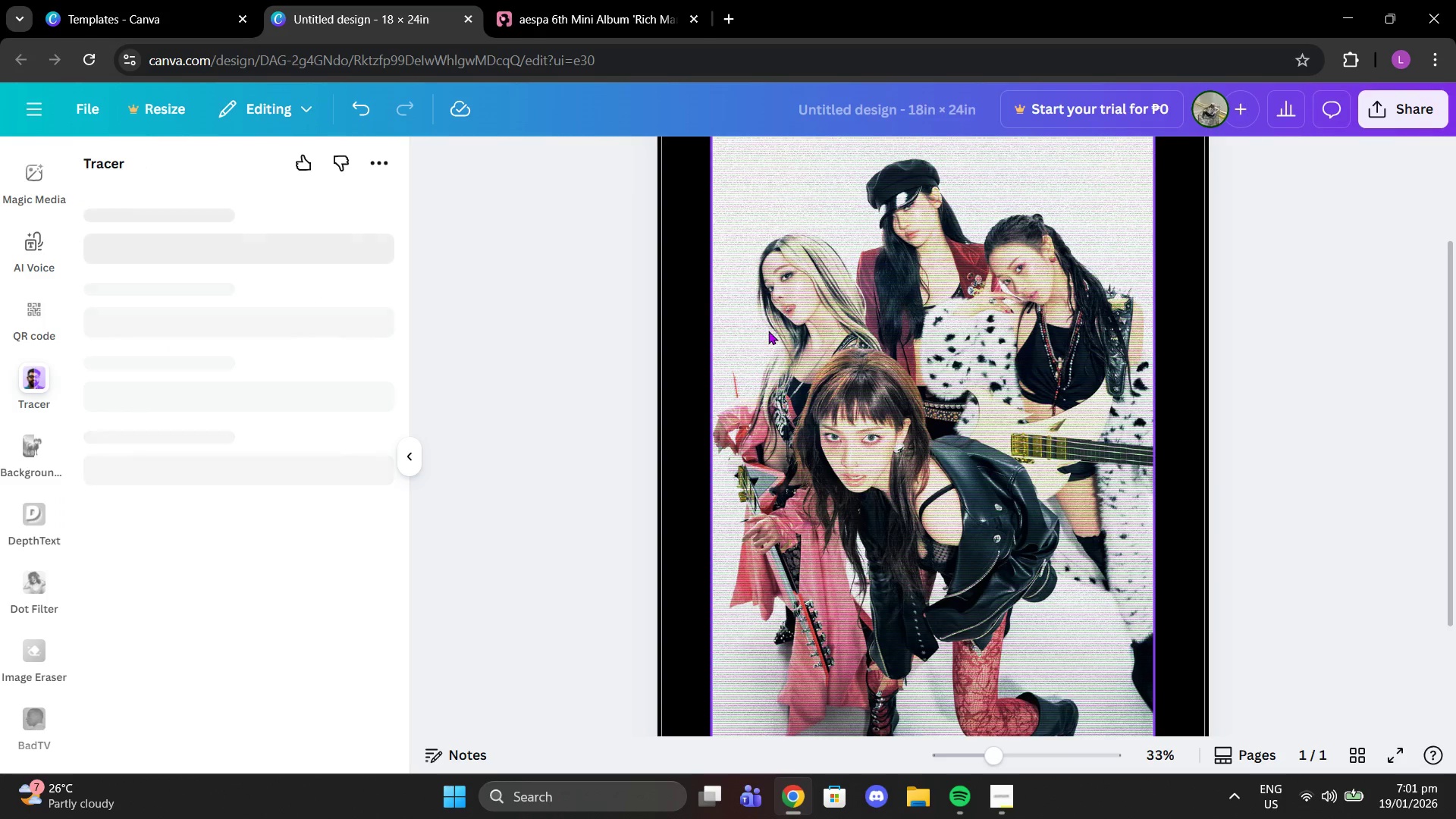 
left_click([764, 331])
 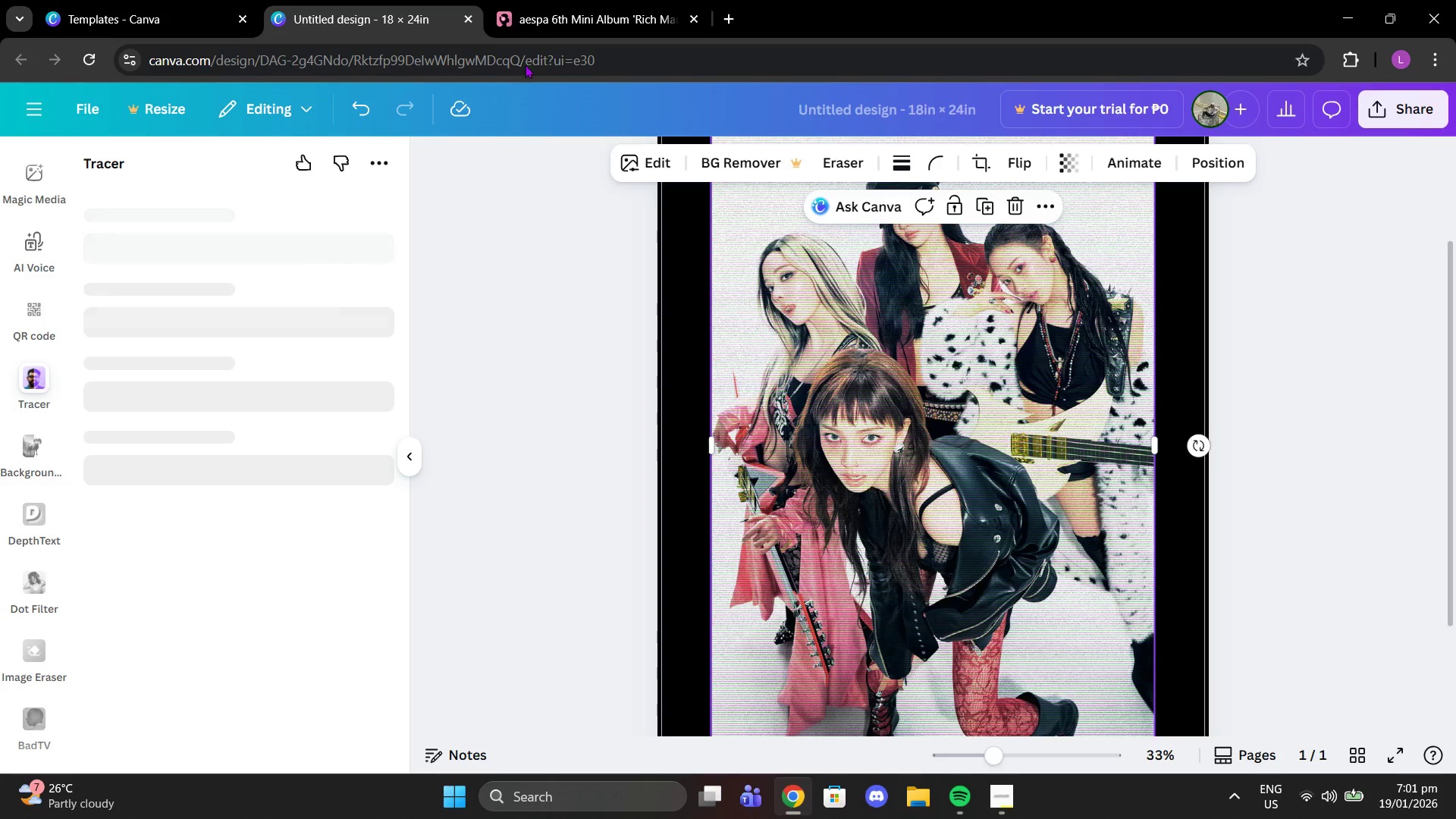 
left_click([497, 0])
 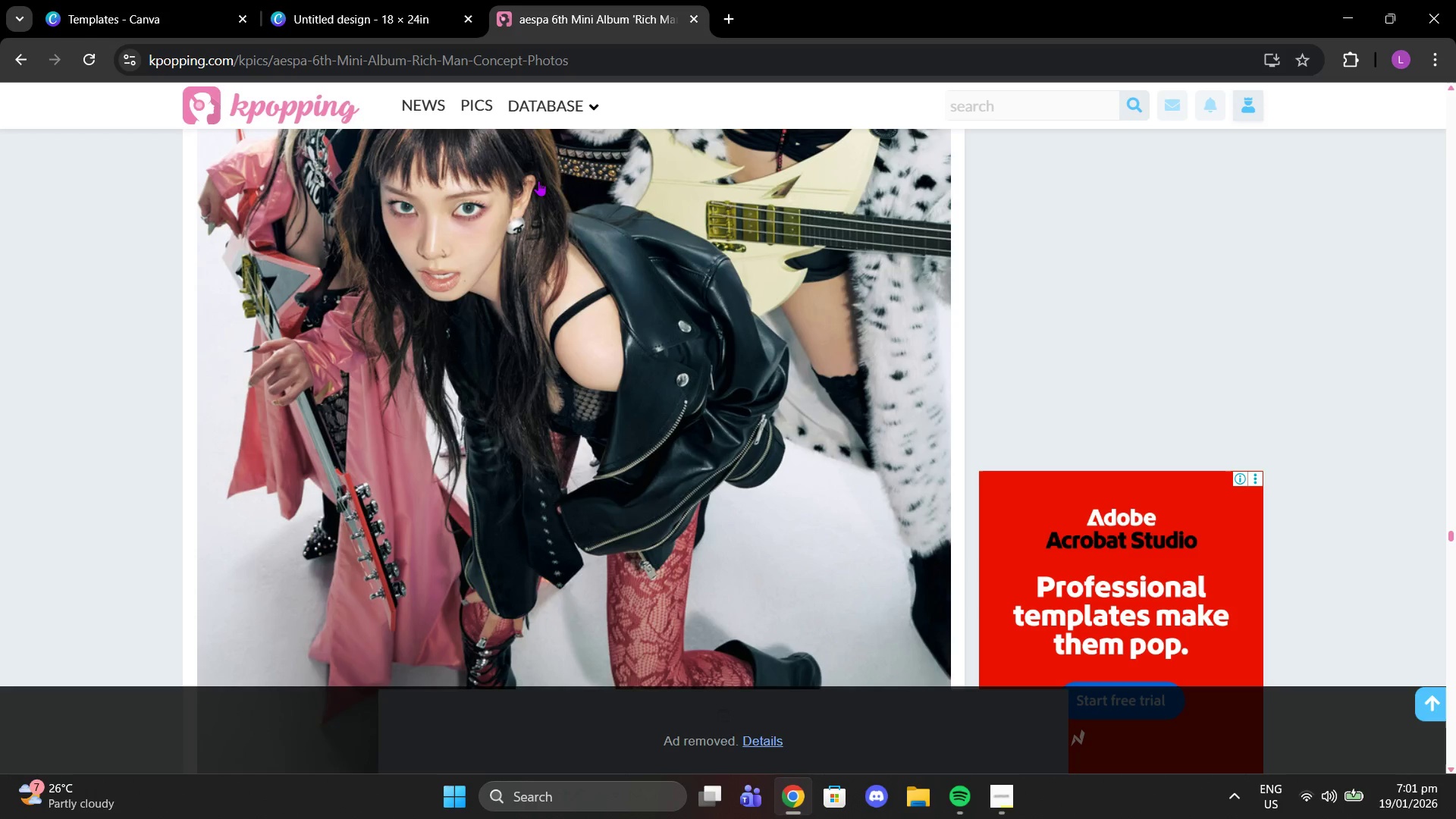 
right_click([563, 264])
 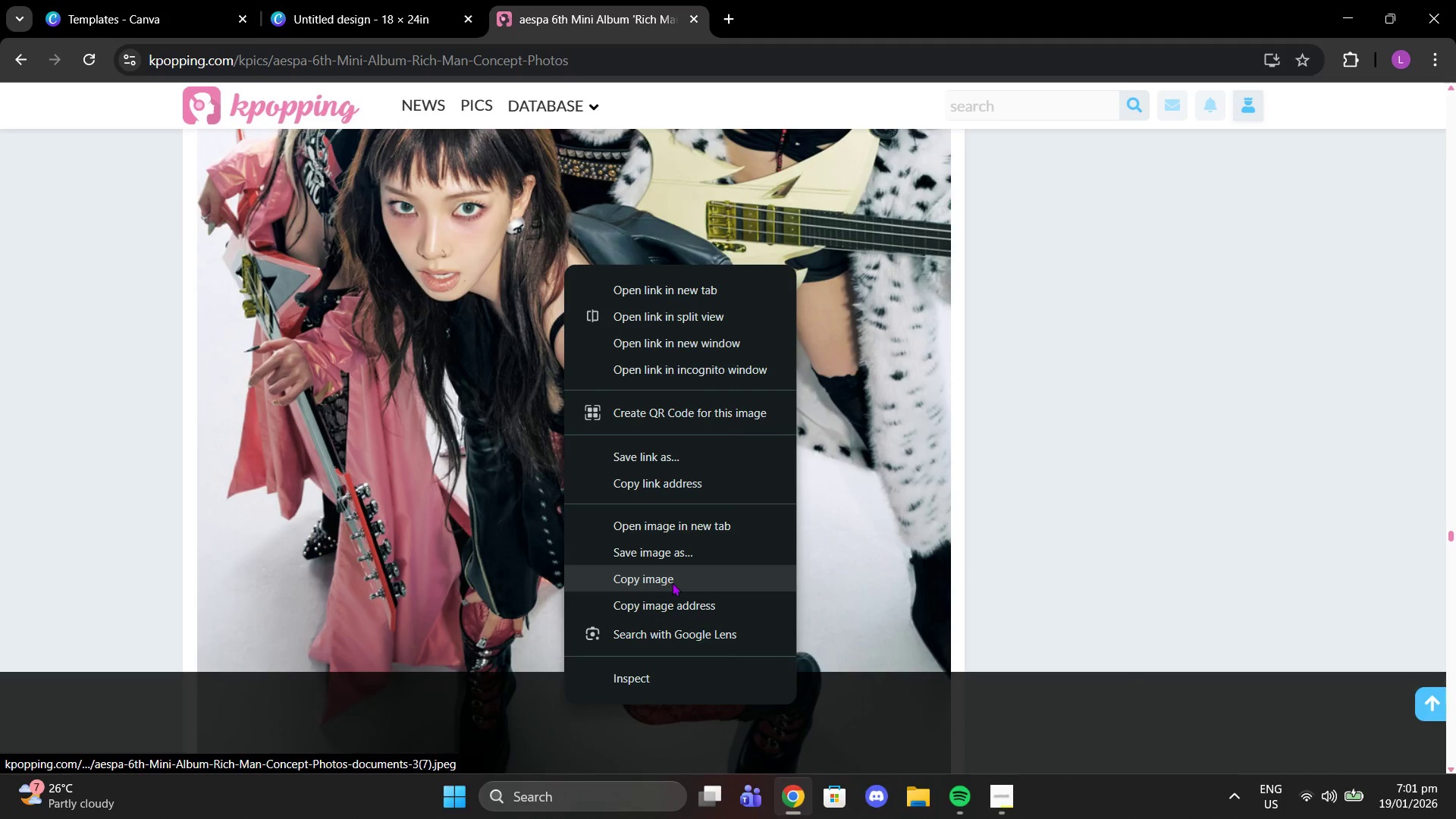 
left_click([658, 560])
 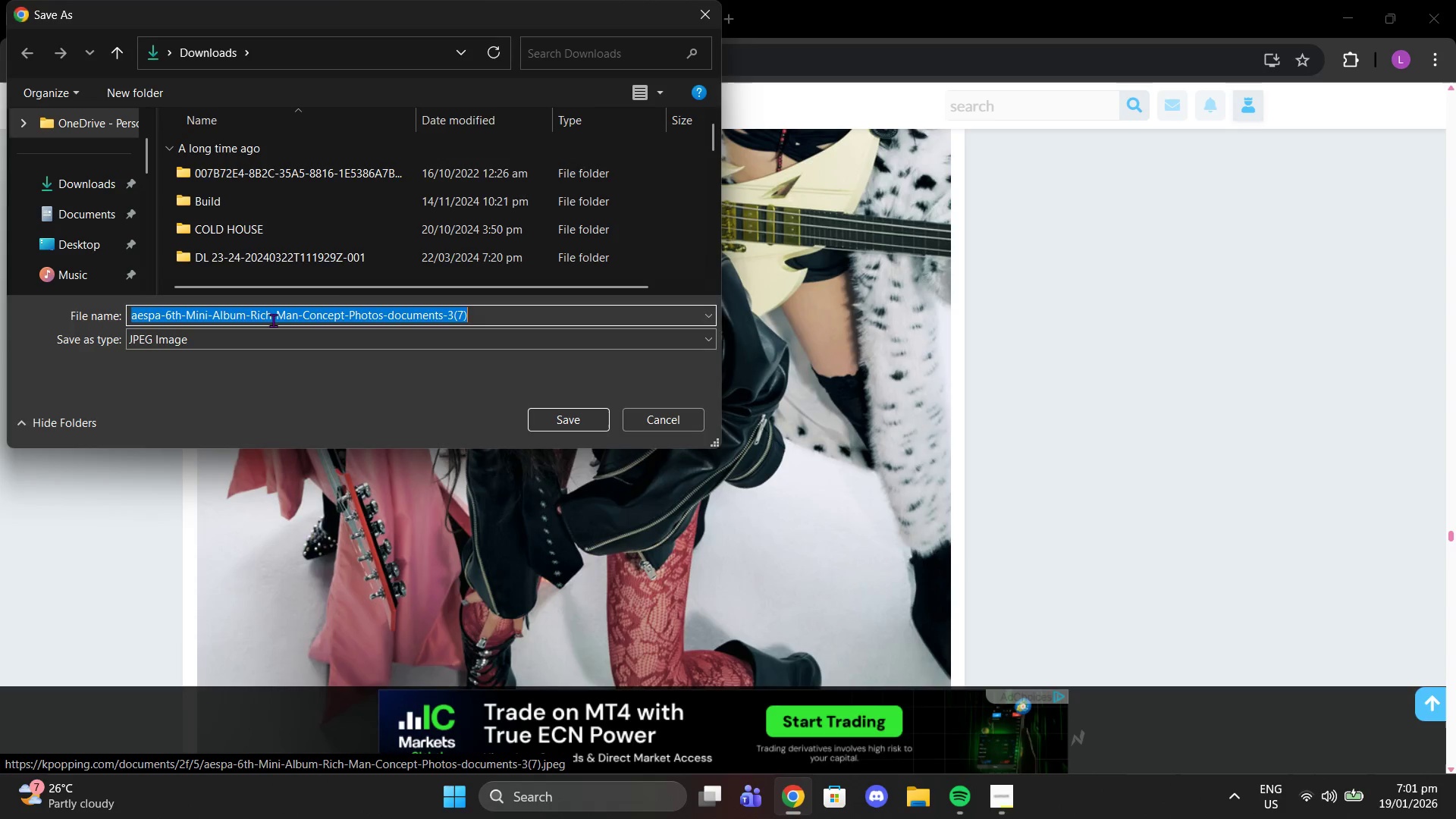 
left_click([38, 171])
 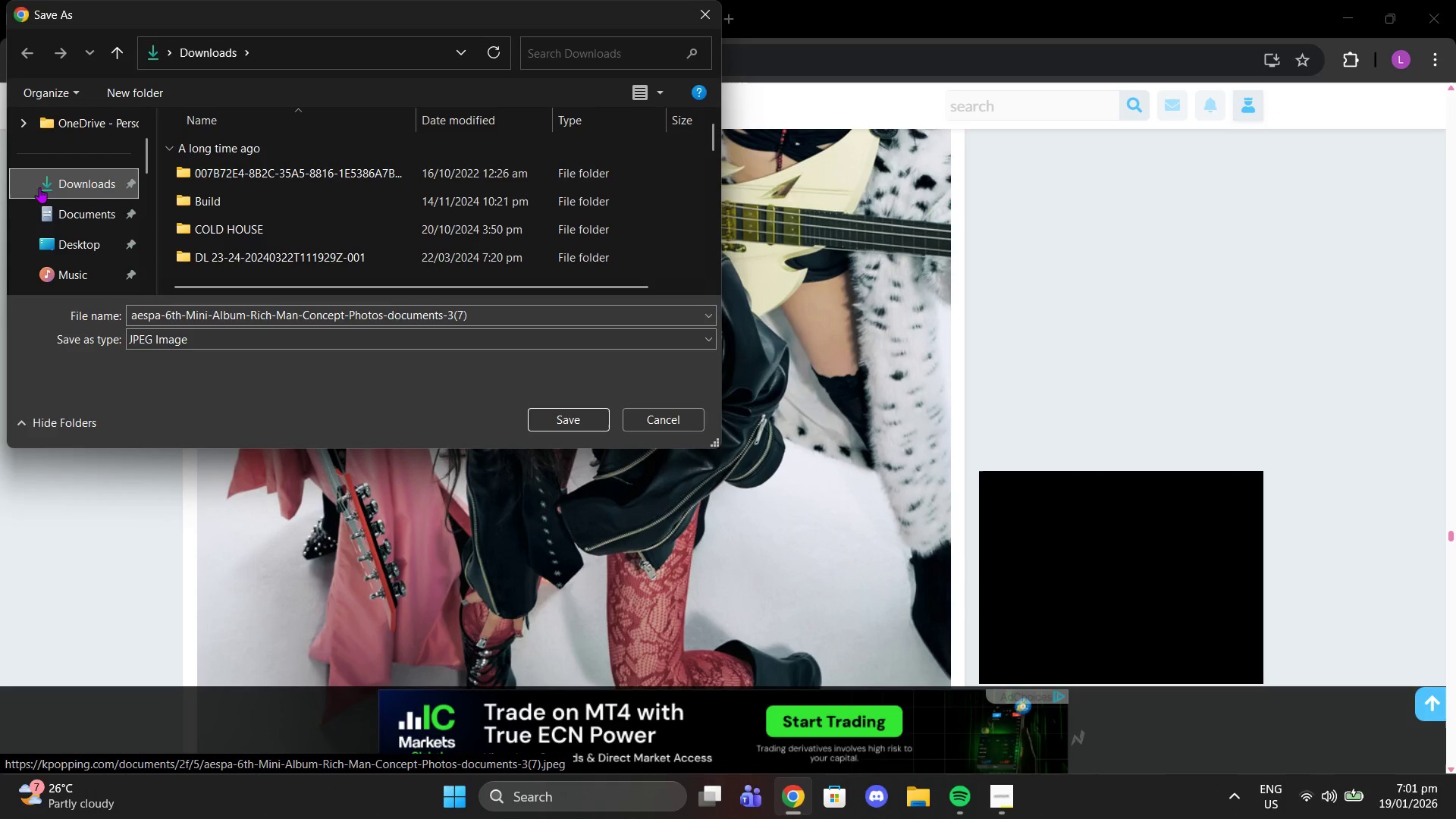 
left_click([39, 190])
 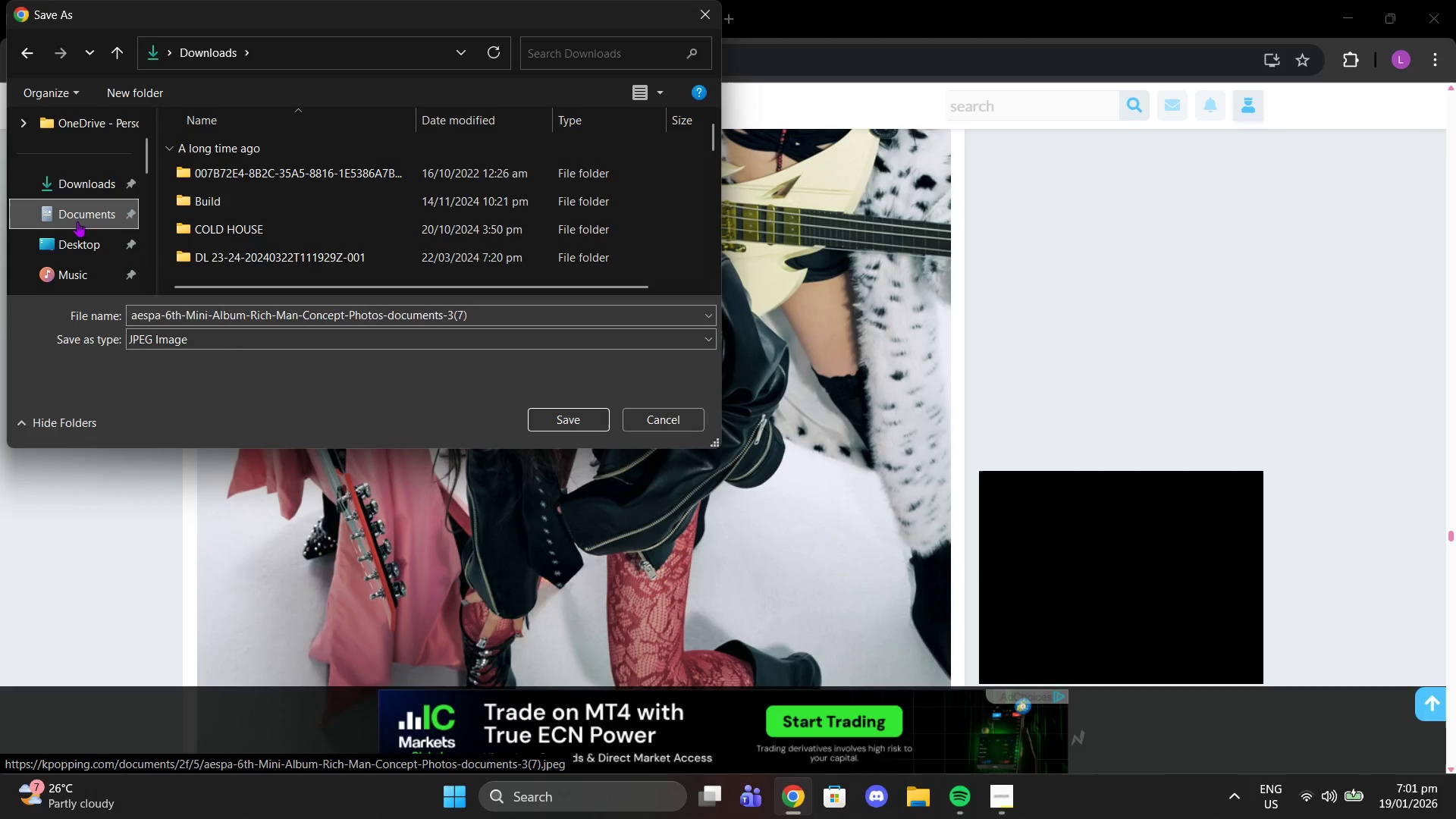 
double_click([77, 190])
 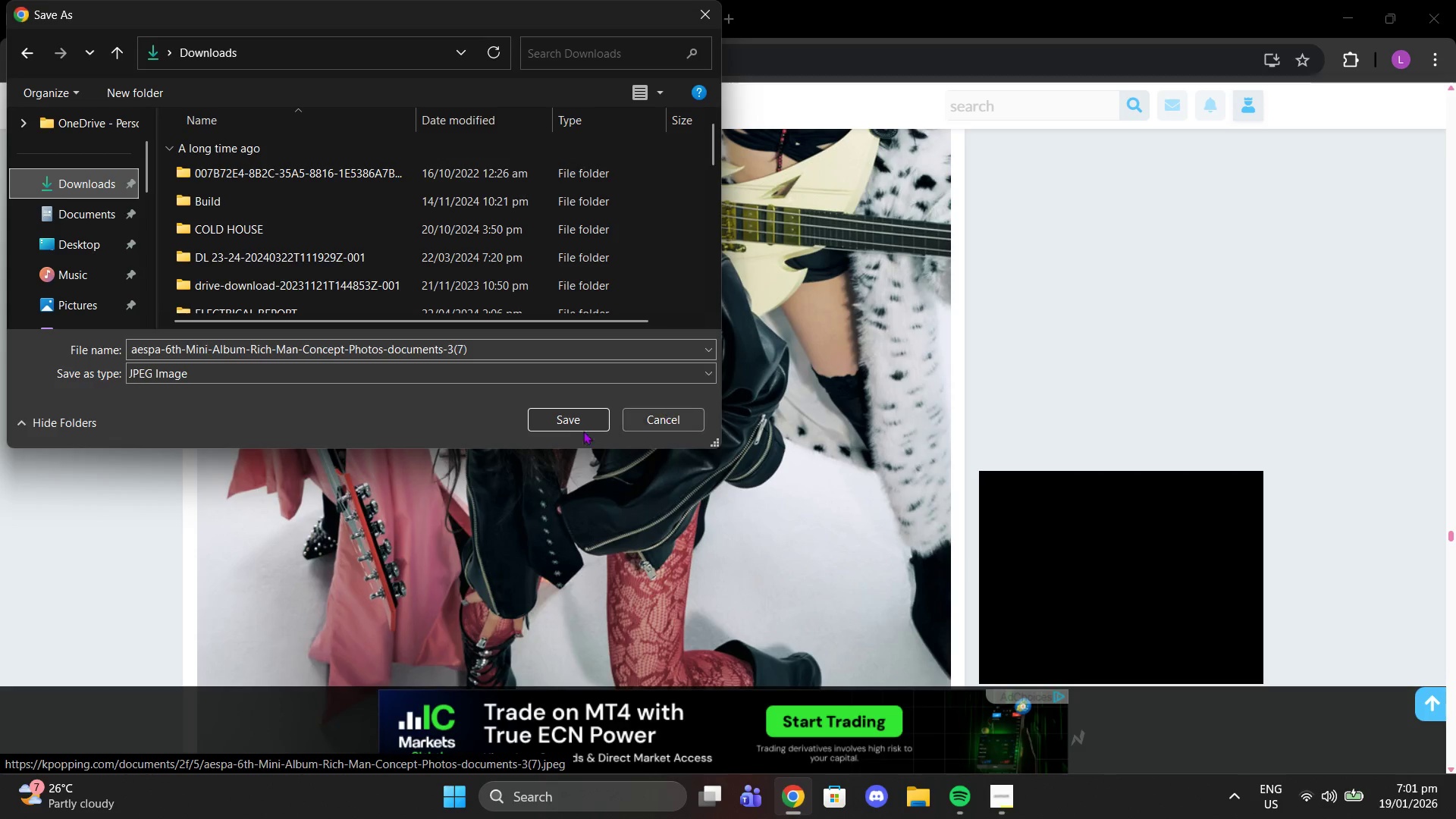 
left_click([561, 422])
 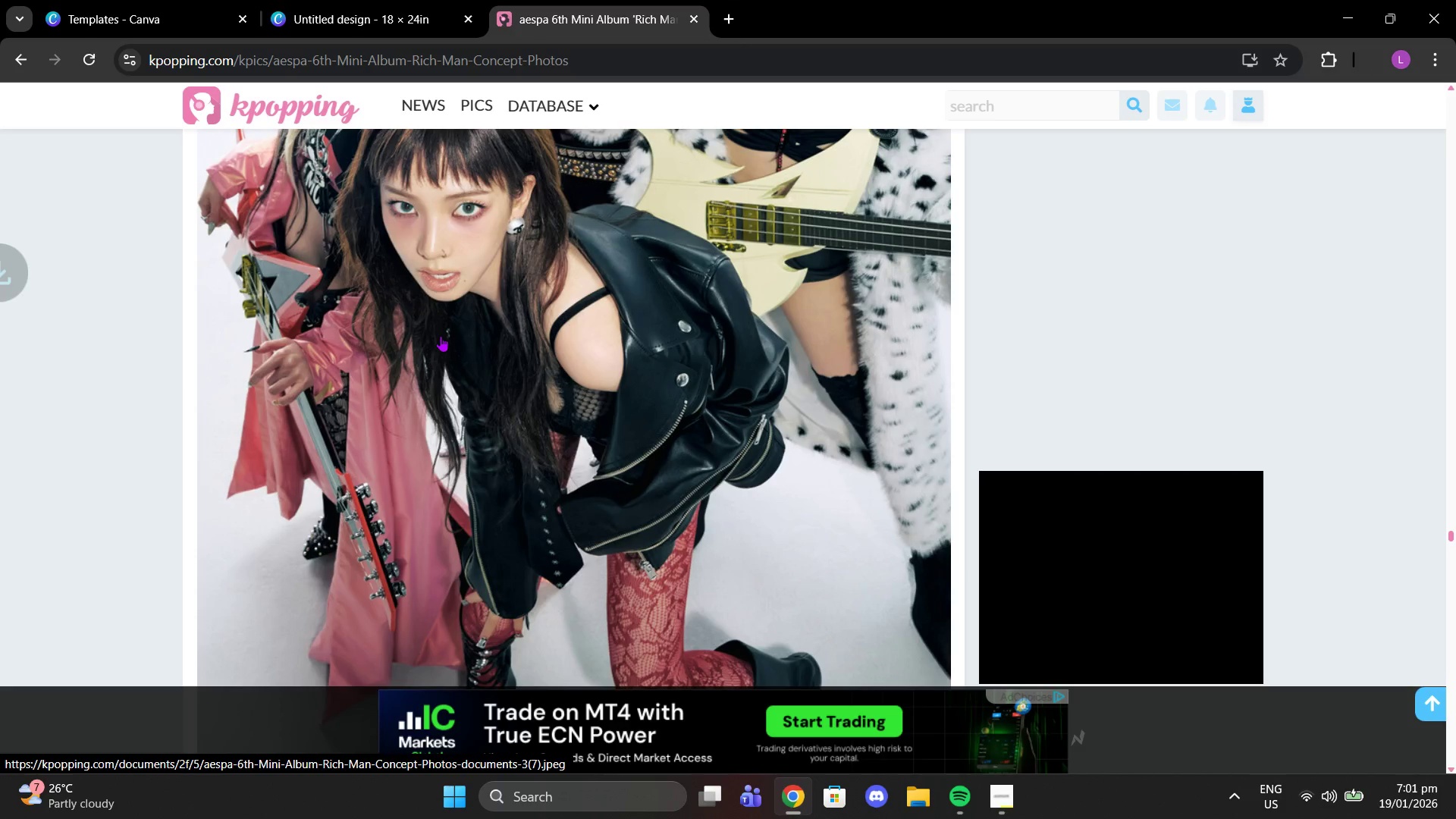 
left_click([404, 0])
 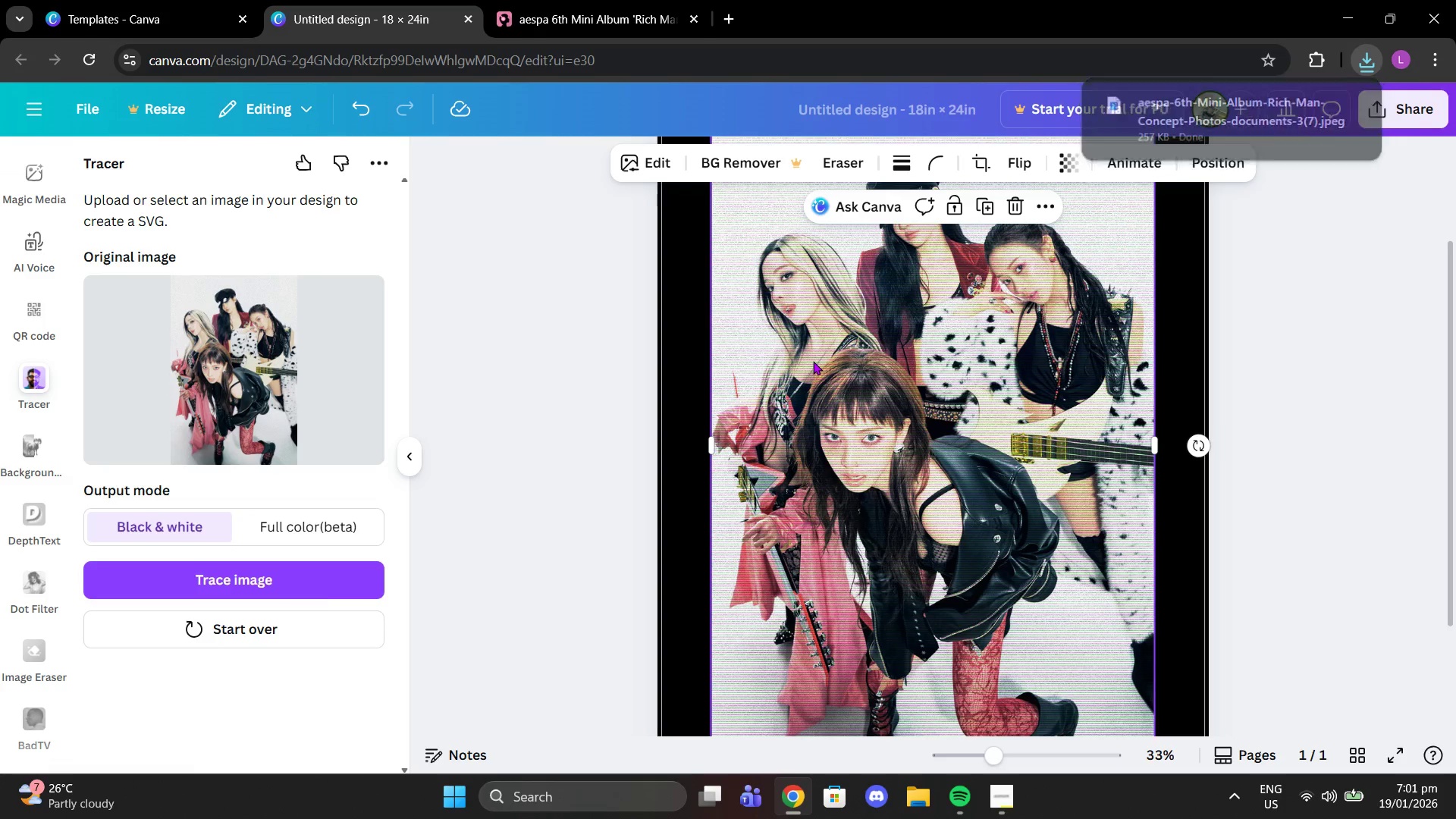 
left_click([1020, 200])
 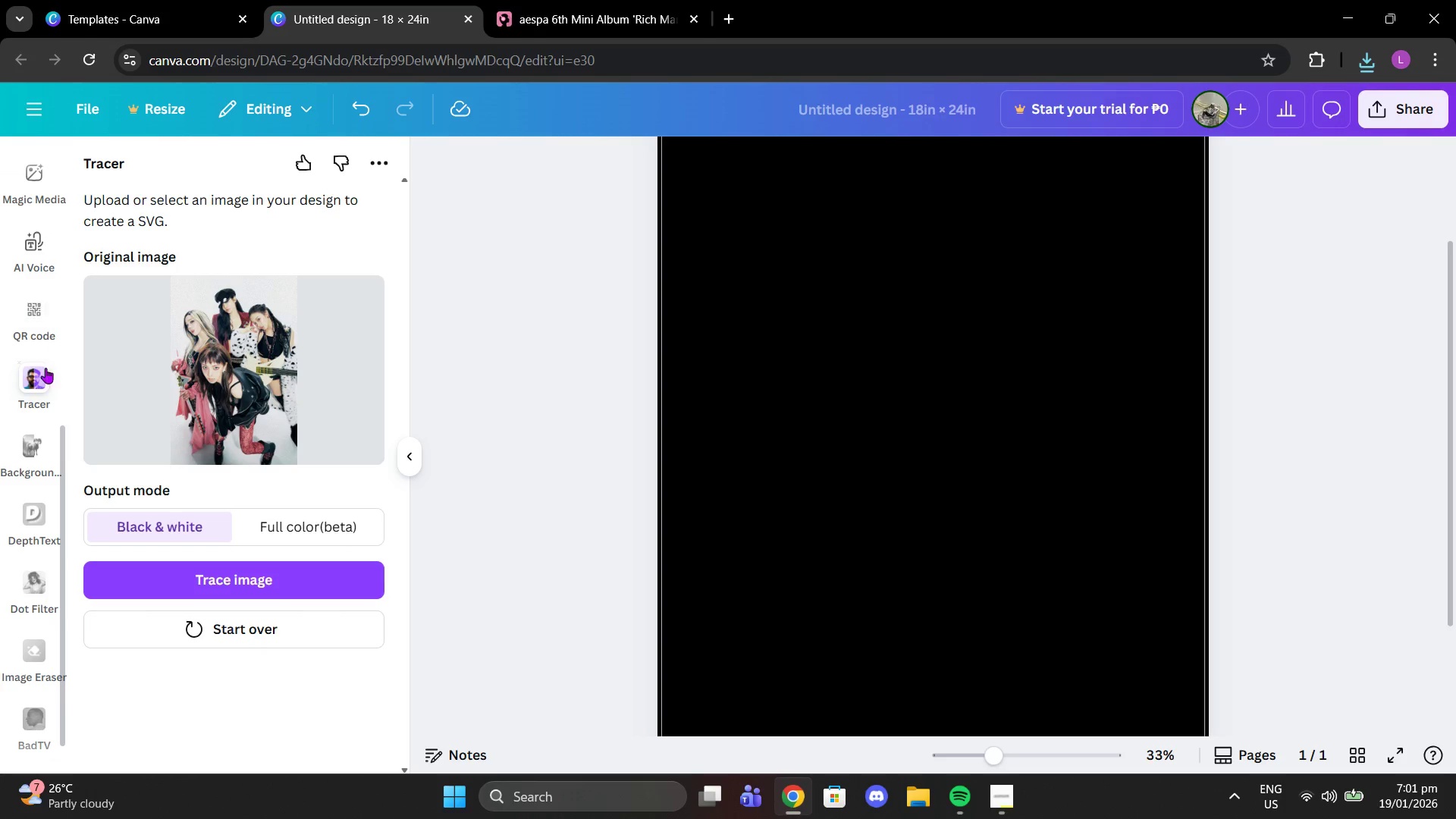 
left_click([33, 460])
 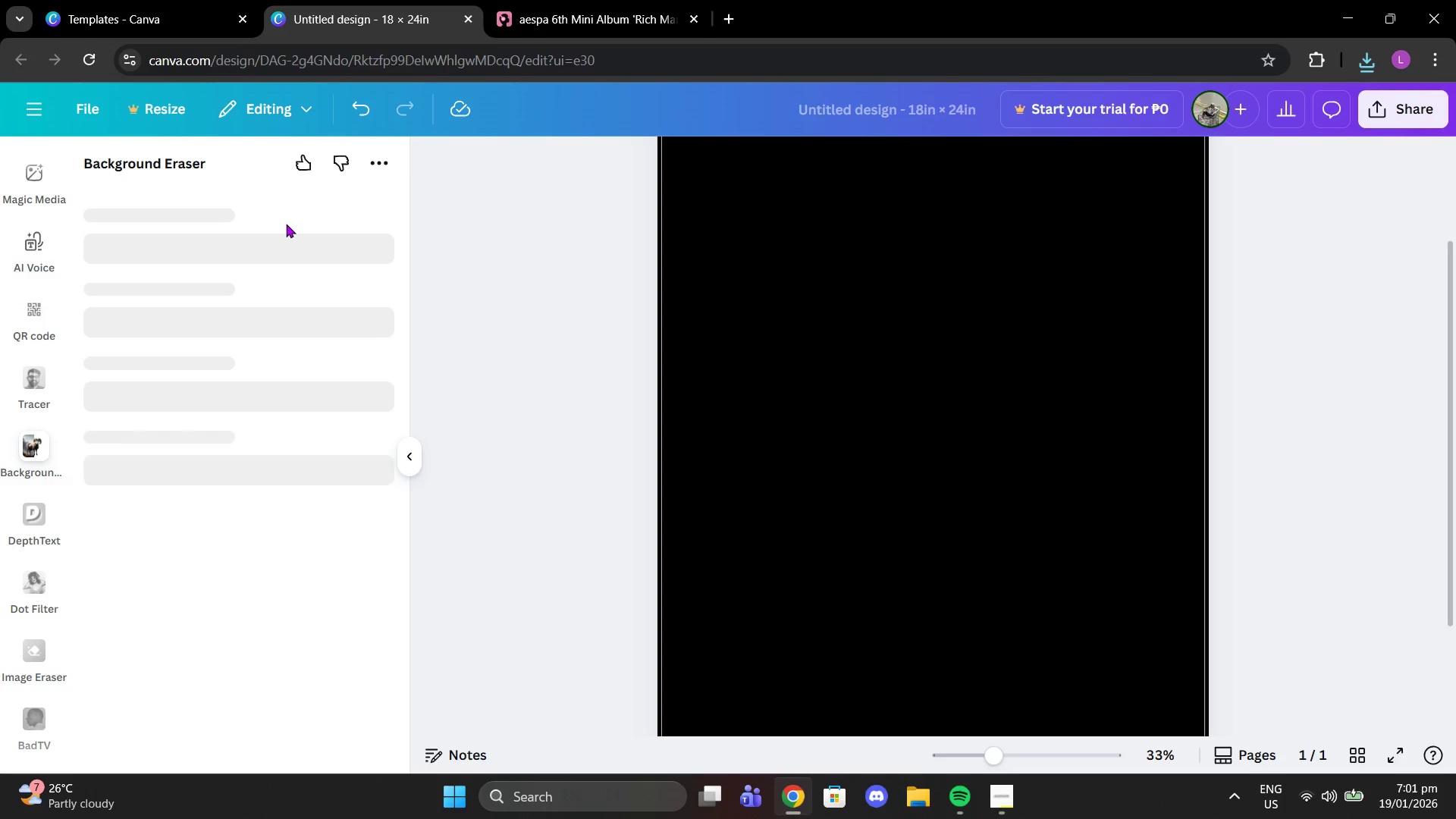 
mouse_move([263, 244])
 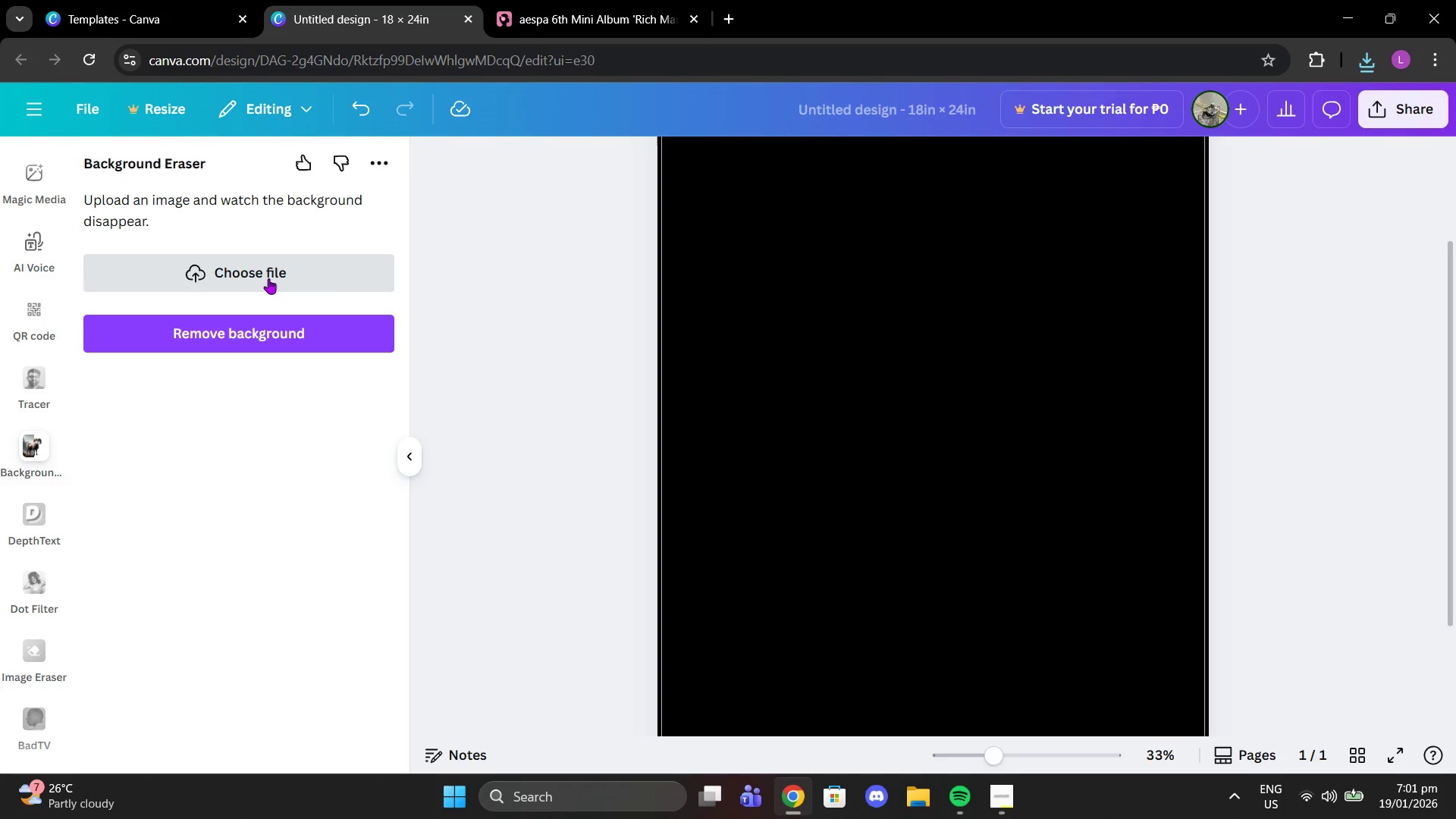 
left_click([268, 278])
 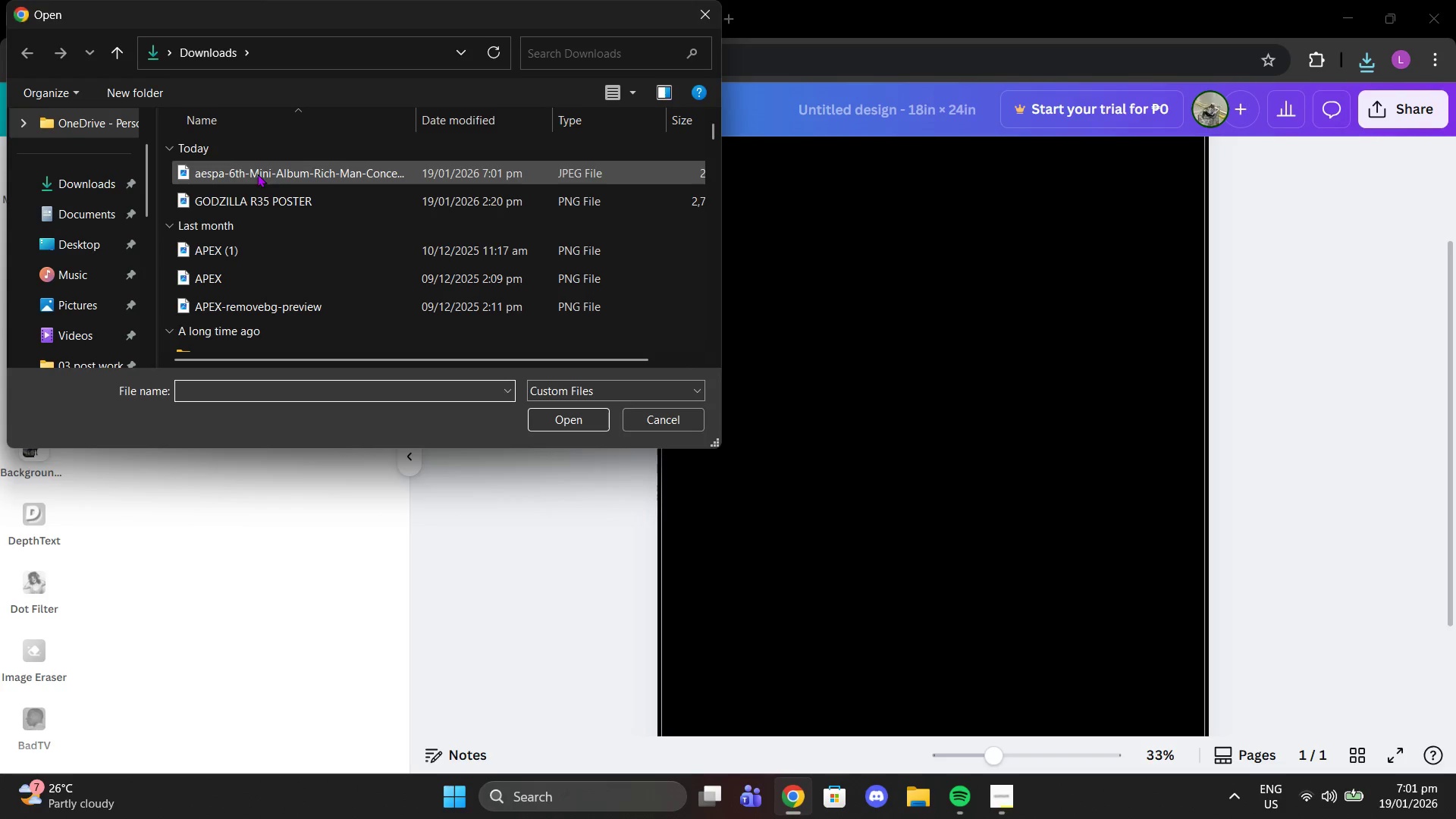 
left_click([252, 165])
 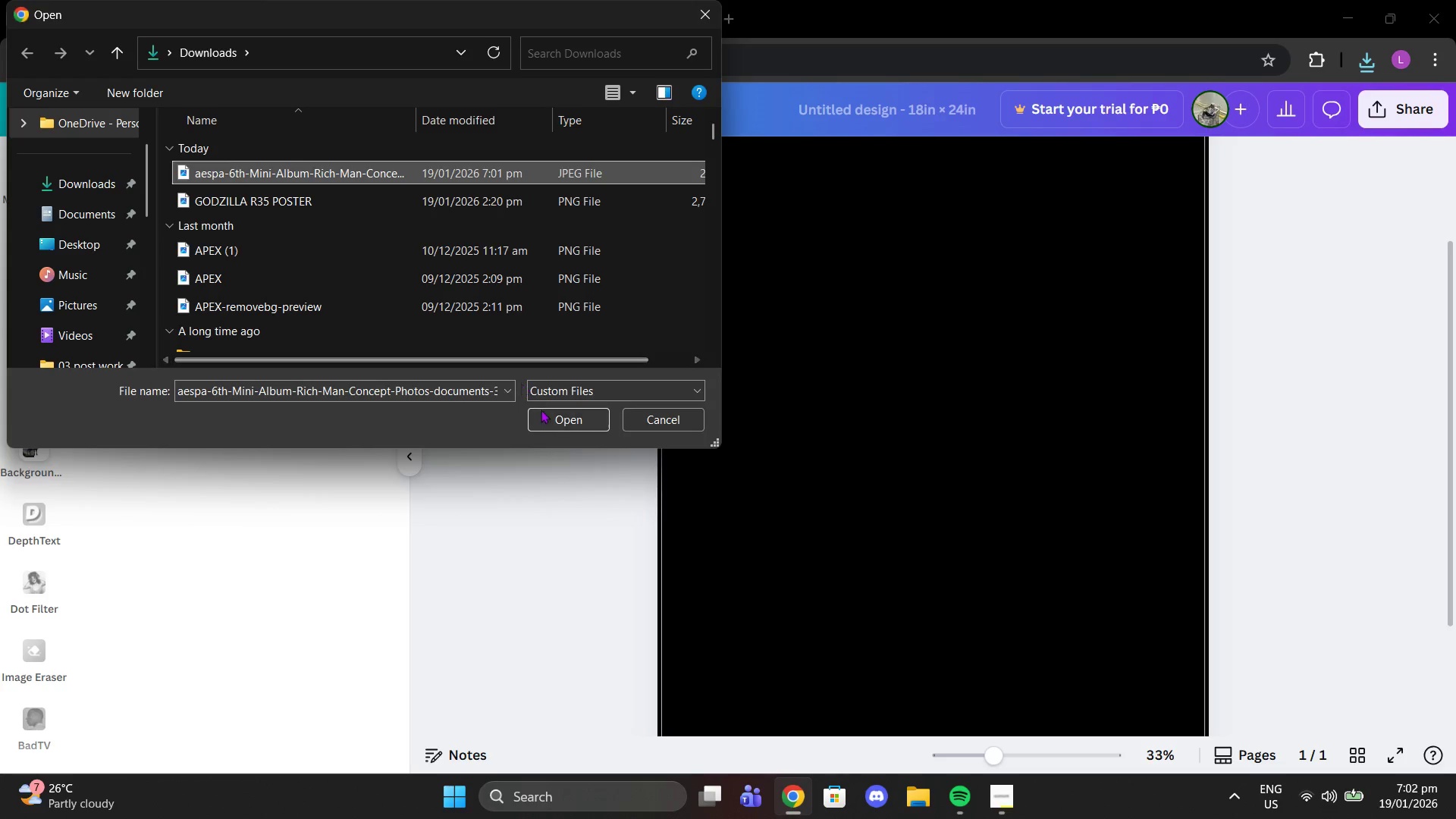 
left_click([556, 421])
 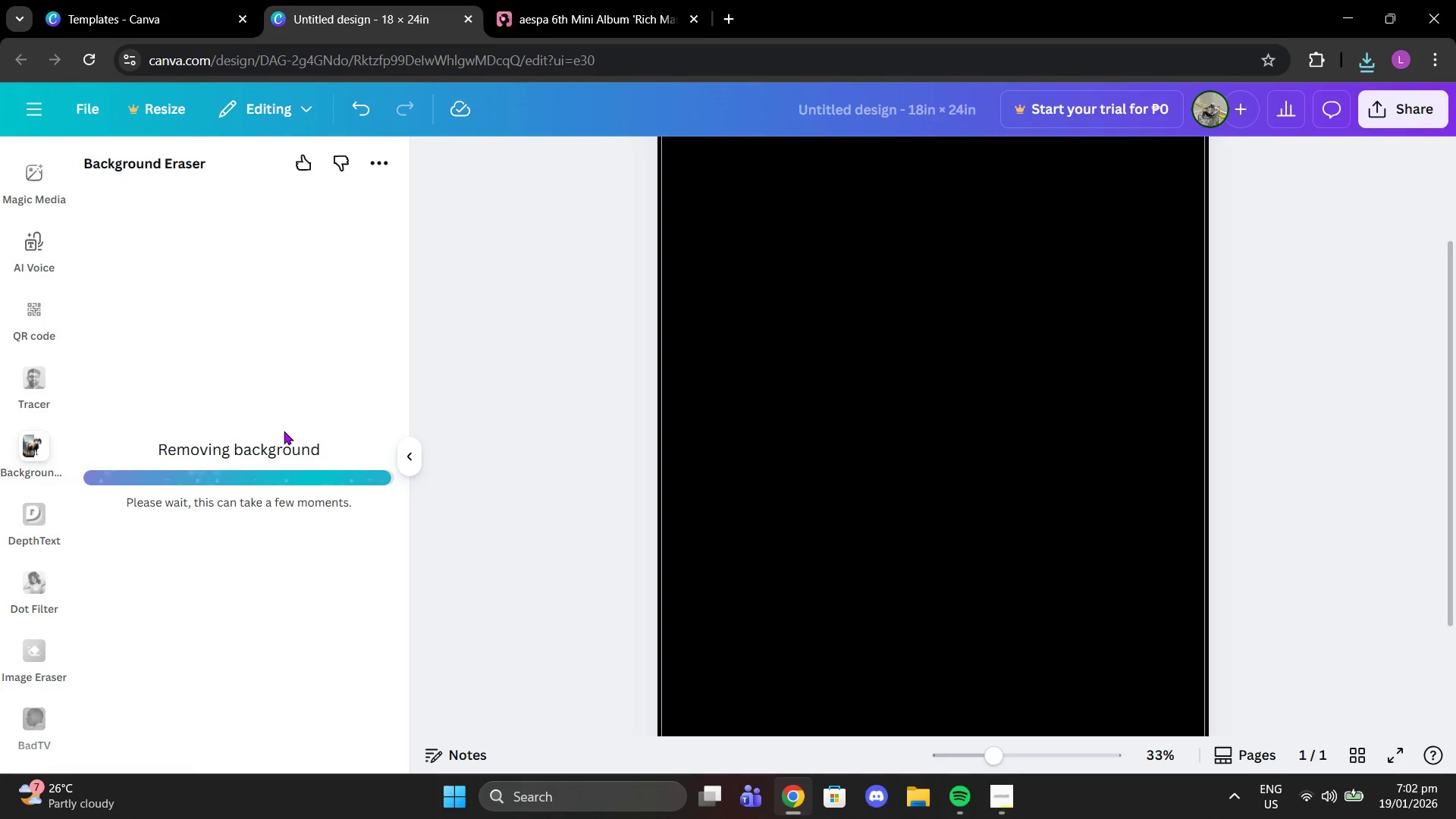 
wait(14.94)
 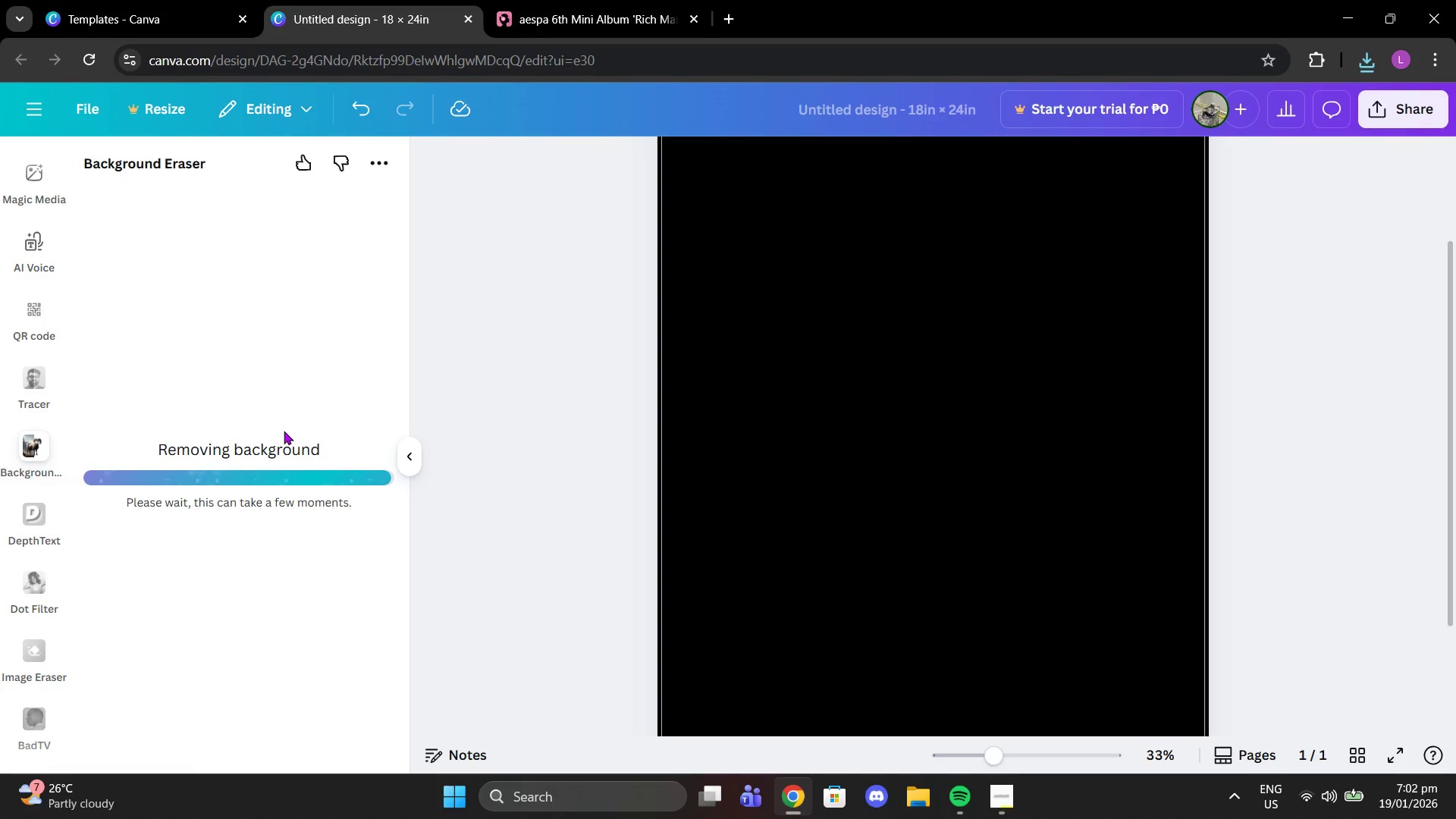 
left_click_drag(start_coordinate=[830, 291], to_coordinate=[636, 159])
 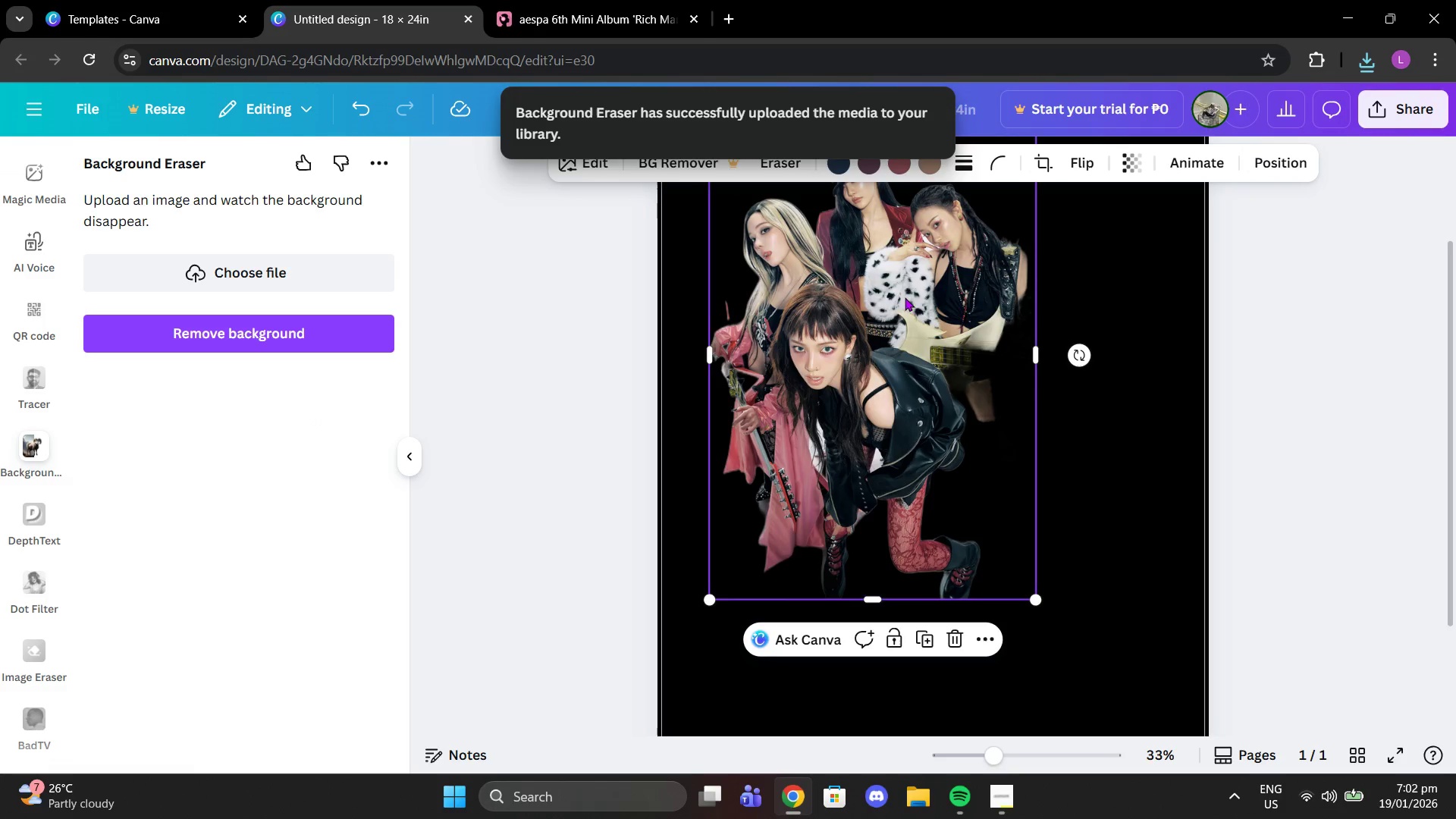 
left_click_drag(start_coordinate=[905, 297], to_coordinate=[930, 350])
 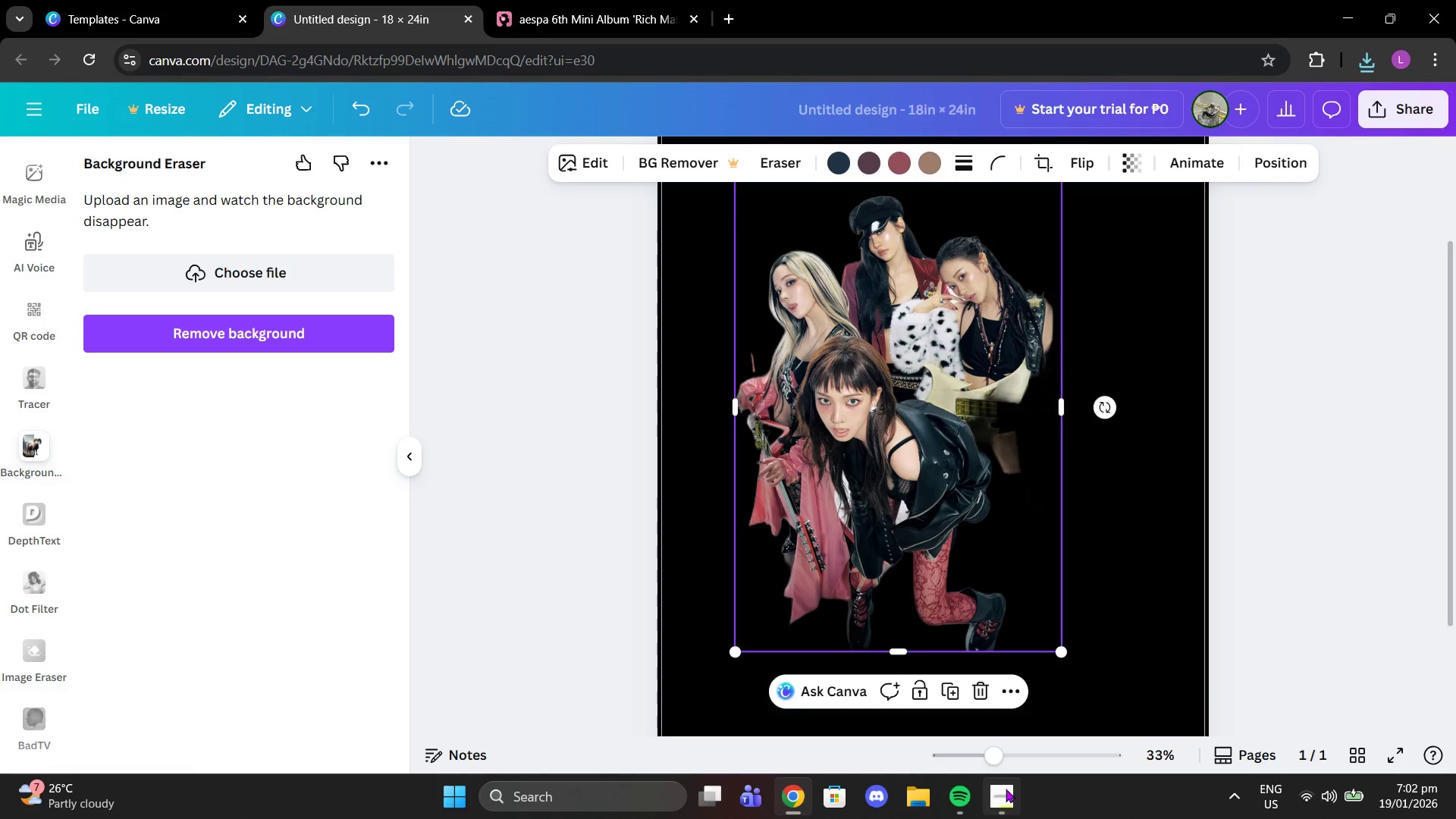 
left_click([626, 0])
 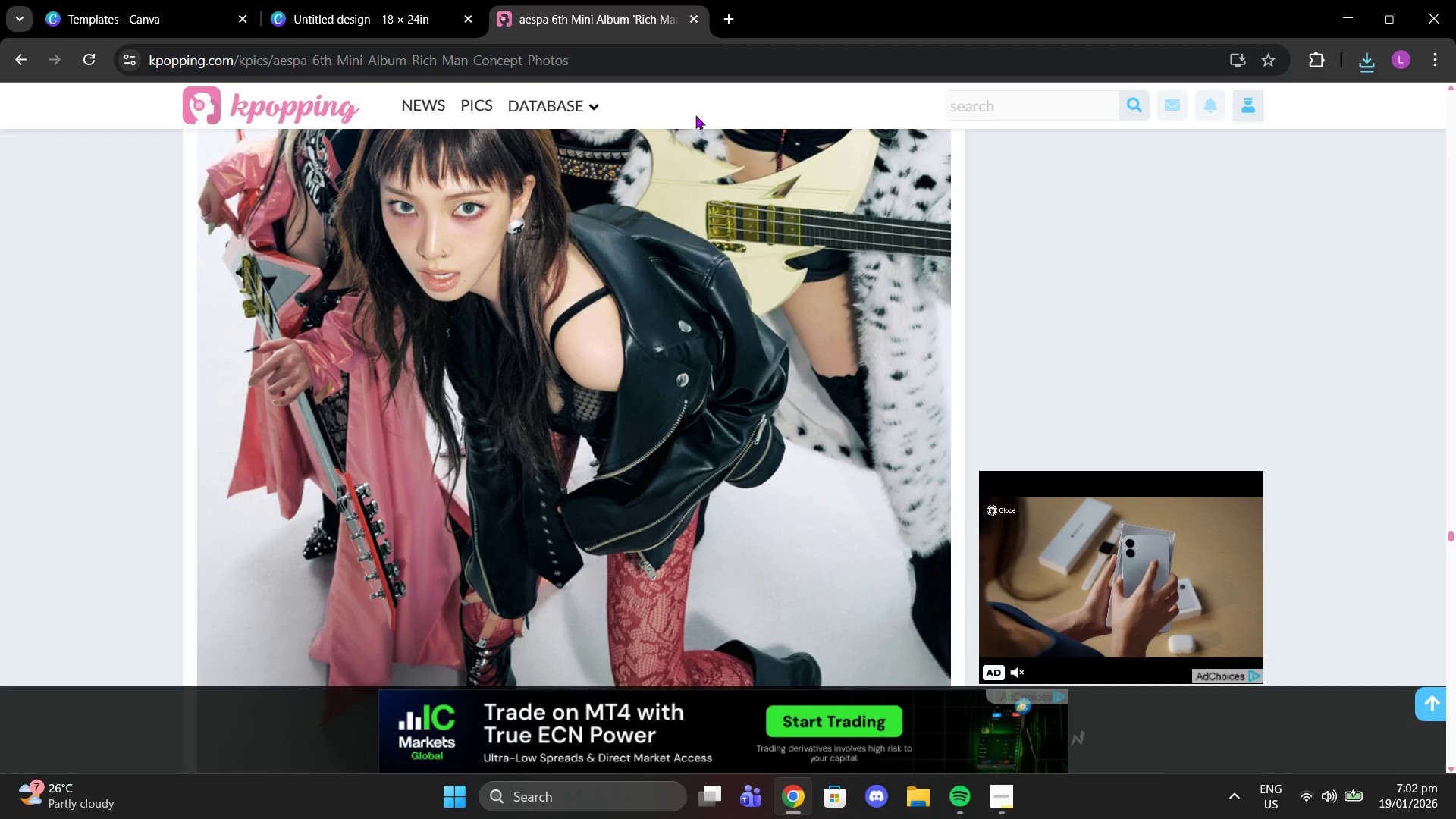 
scroll: coordinate [844, 322], scroll_direction: down, amount: 2.0
 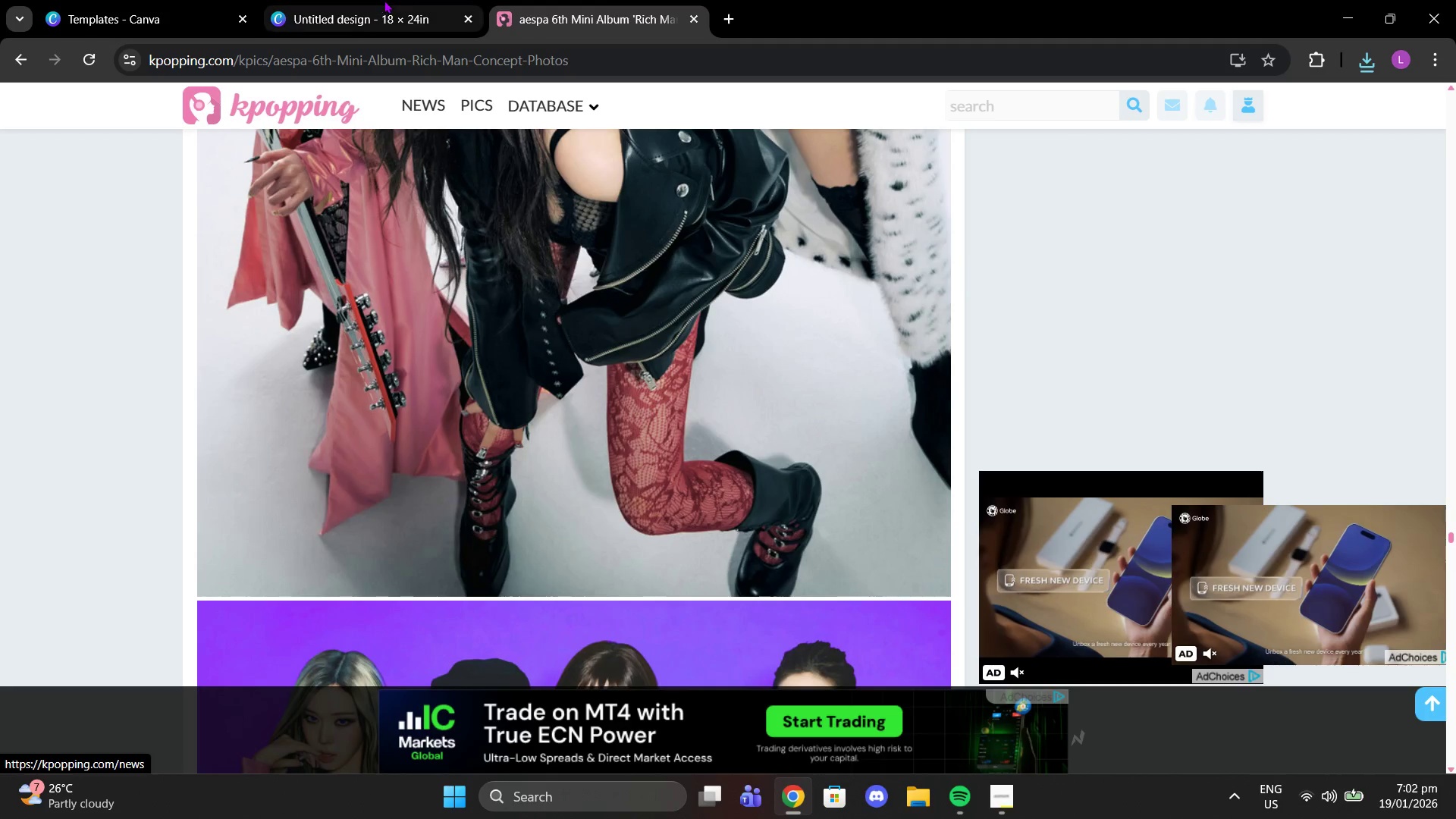 
left_click([384, 0])
 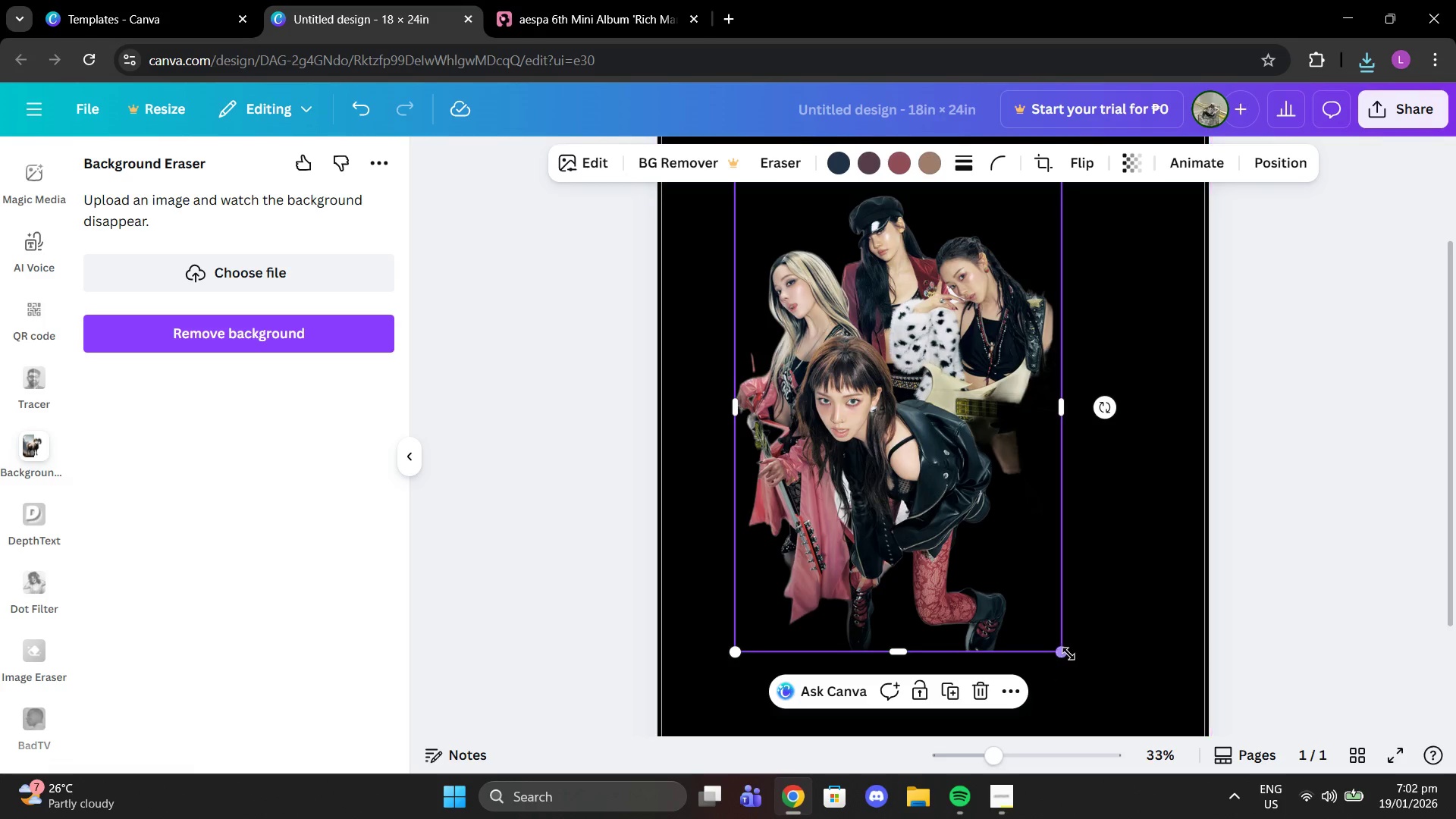 
left_click_drag(start_coordinate=[1068, 654], to_coordinate=[1221, 782])
 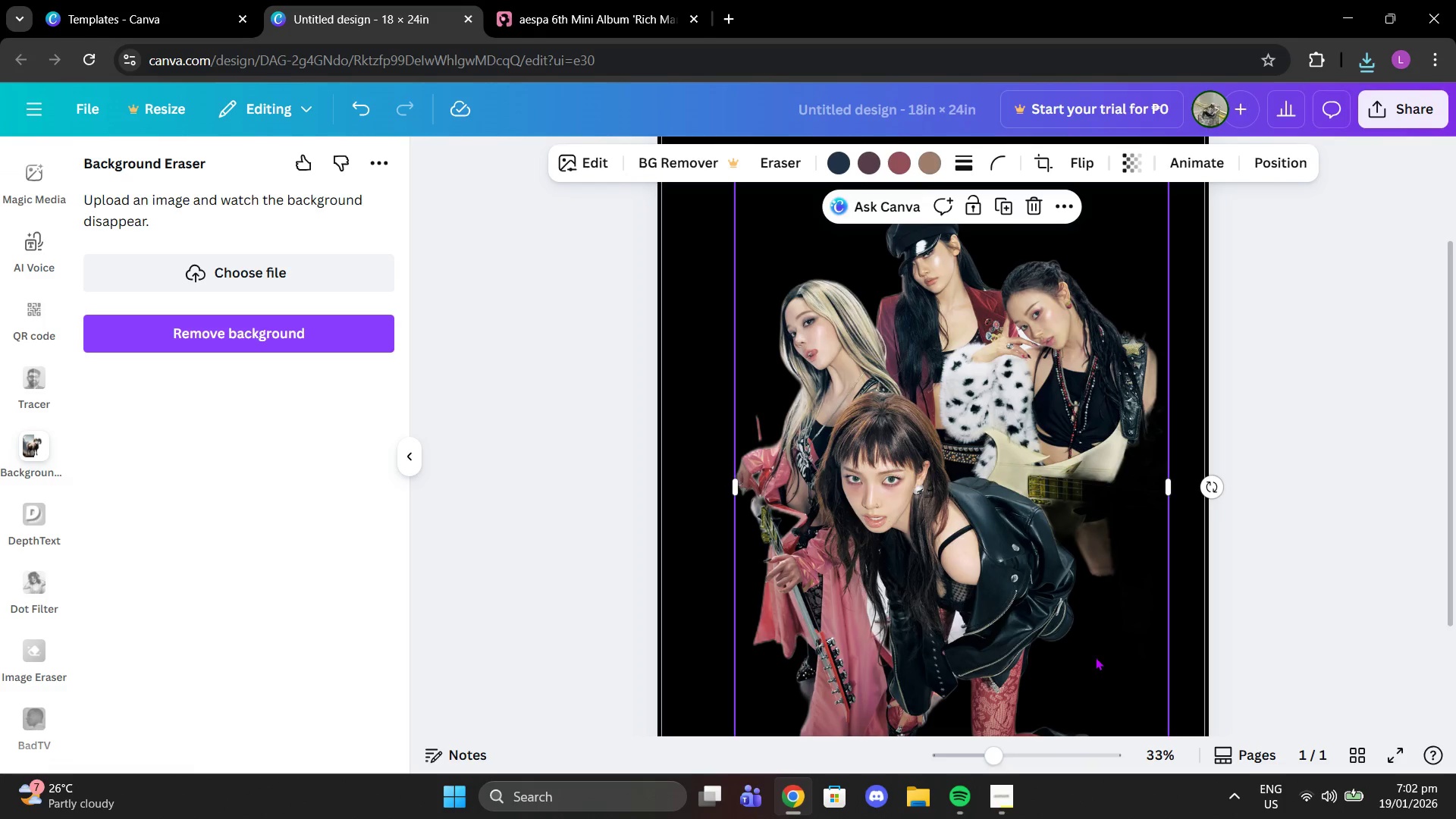 
left_click_drag(start_coordinate=[1095, 657], to_coordinate=[1059, 611])
 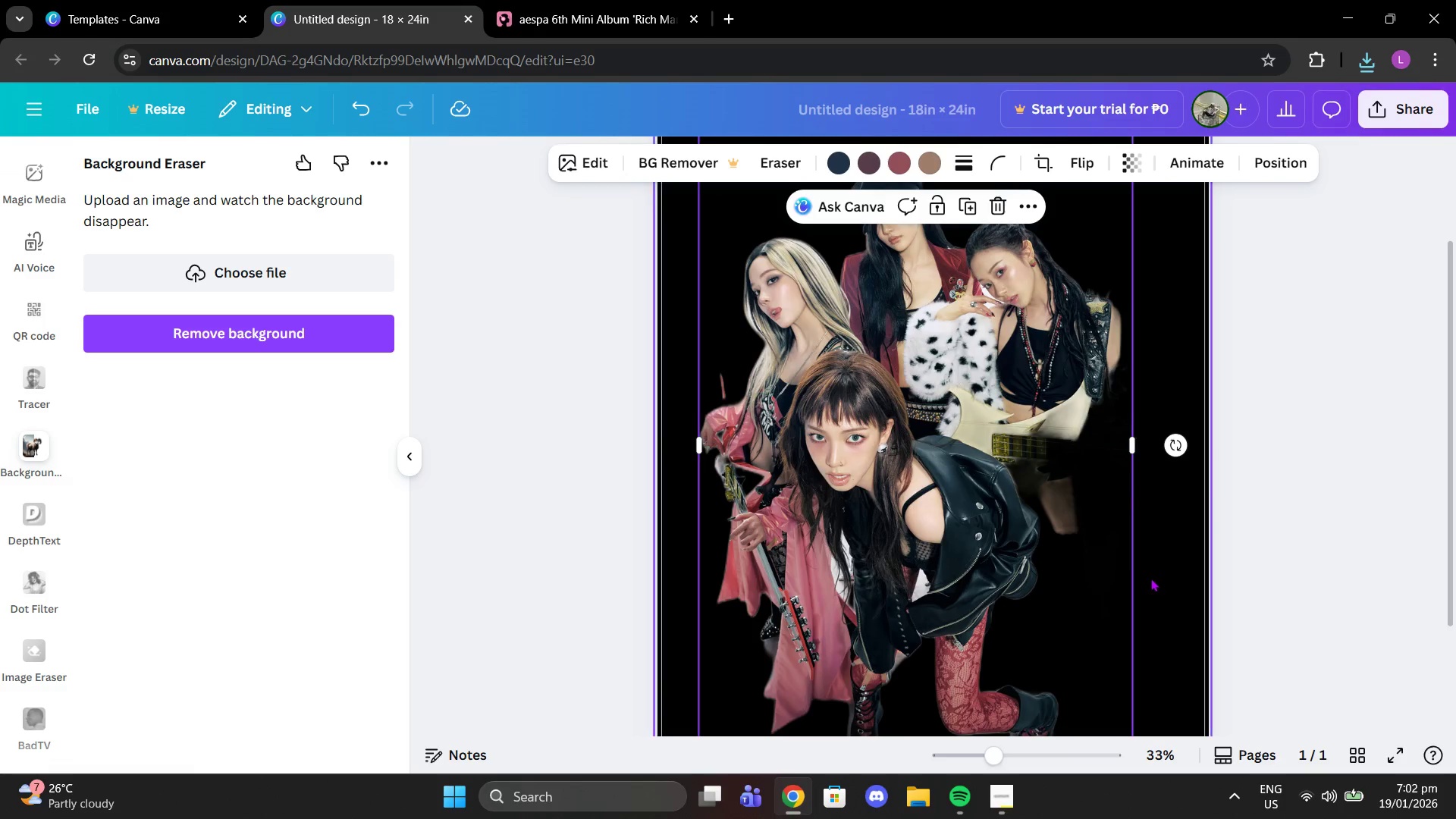 
scroll: coordinate [1150, 578], scroll_direction: up, amount: 2.0
 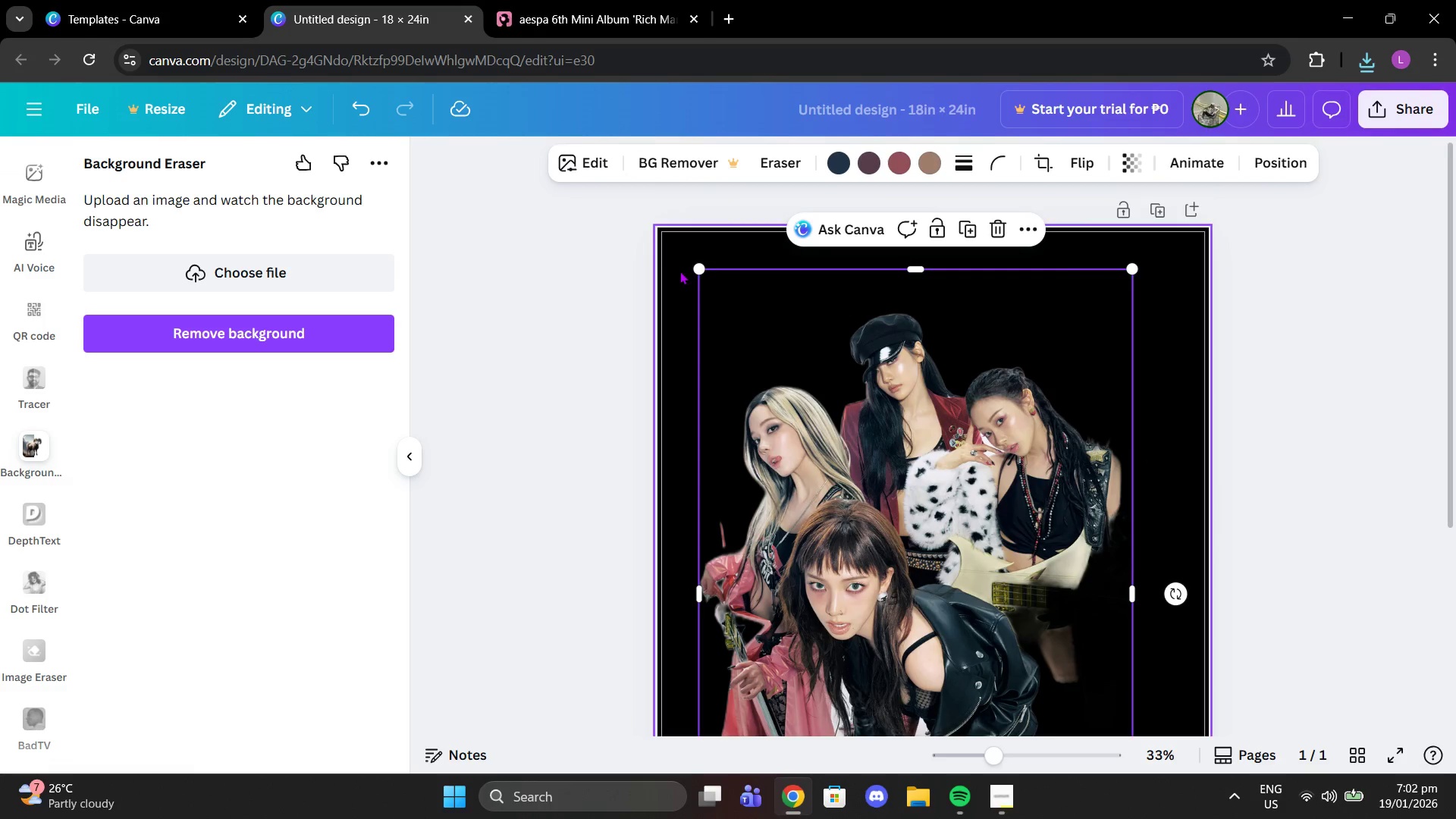 
left_click([694, 270])
 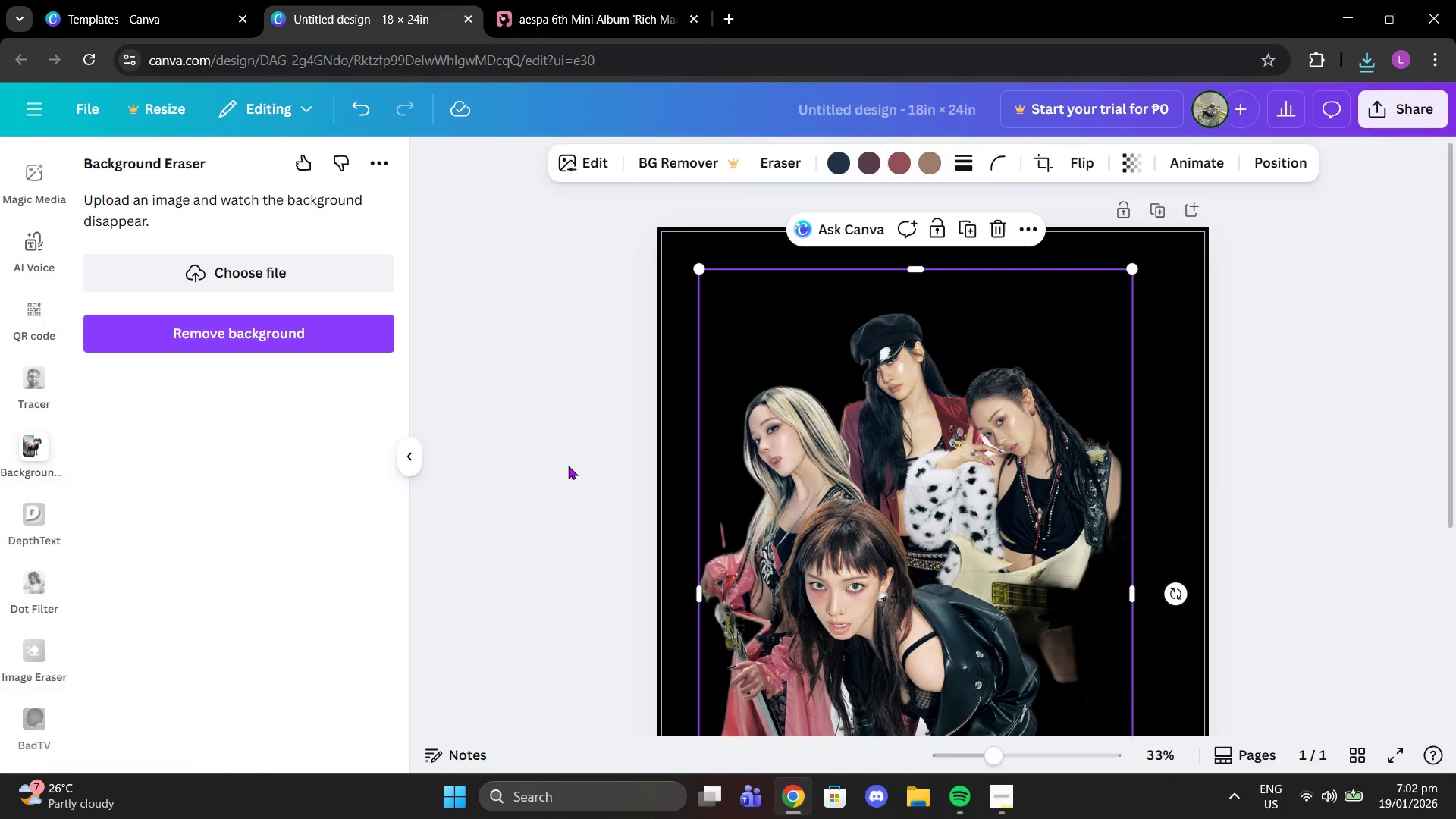 
left_click_drag(start_coordinate=[569, 466], to_coordinate=[591, 434])
 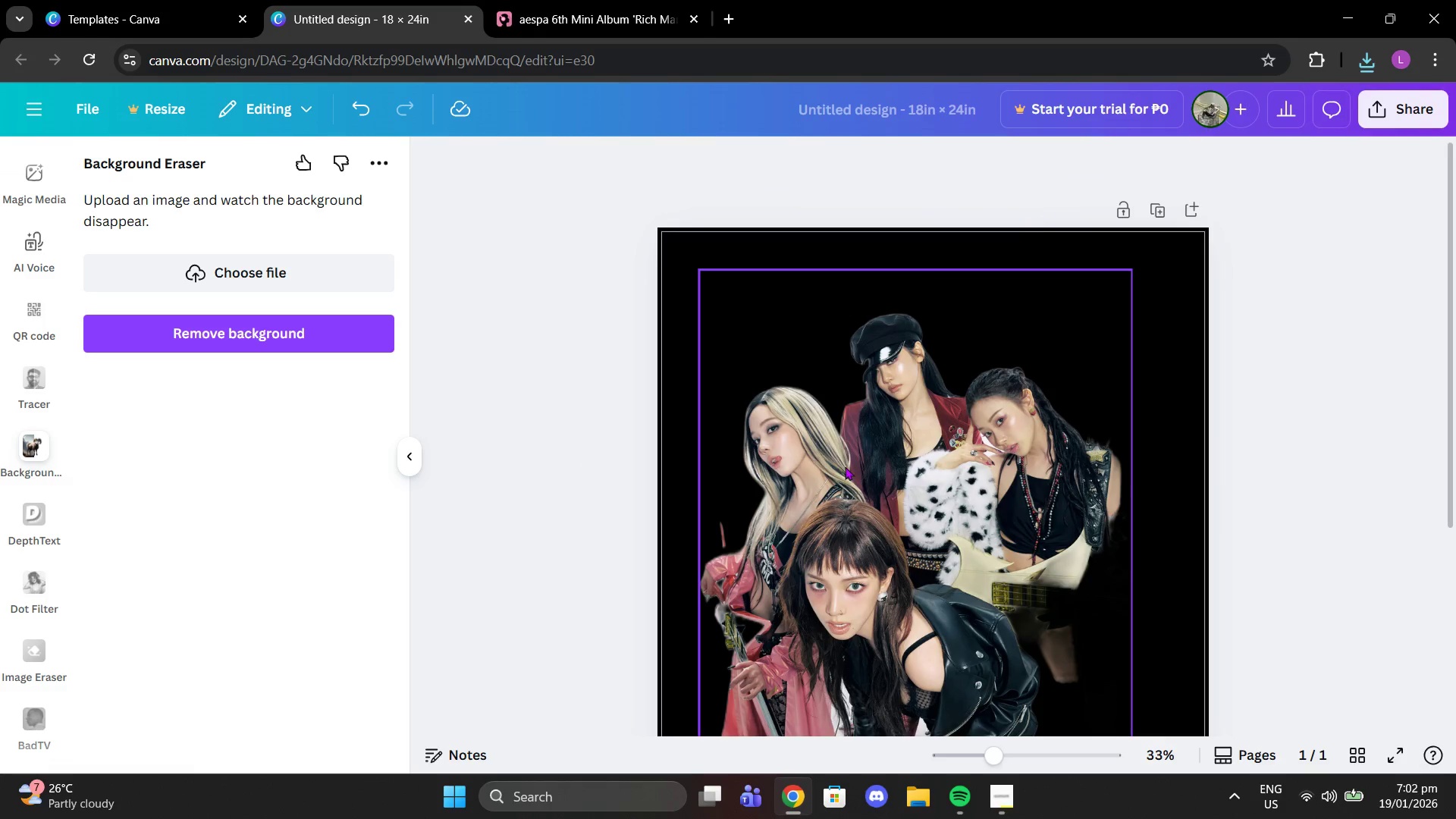 
left_click_drag(start_coordinate=[845, 466], to_coordinate=[868, 447])
 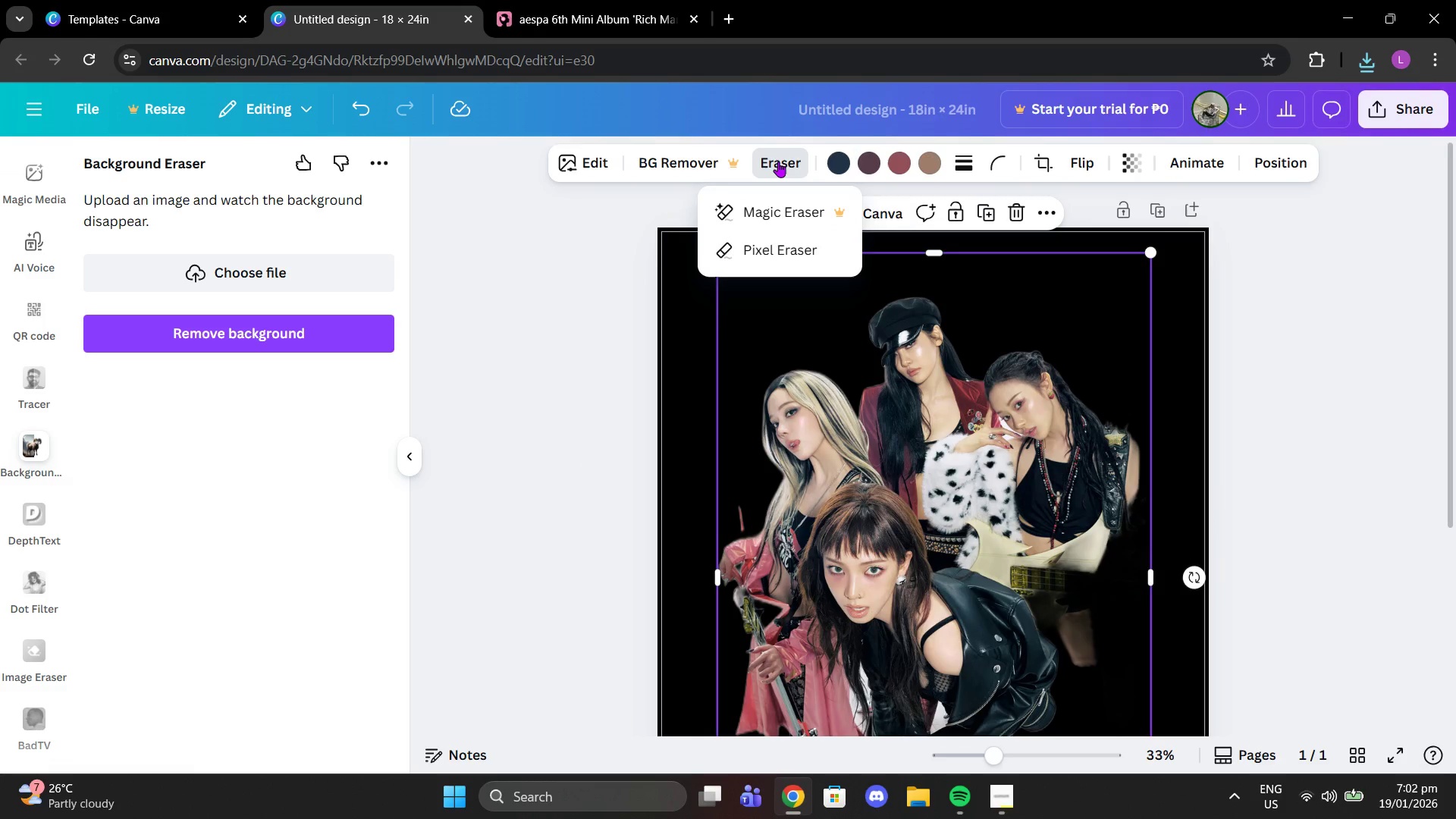 
left_click([778, 162])
 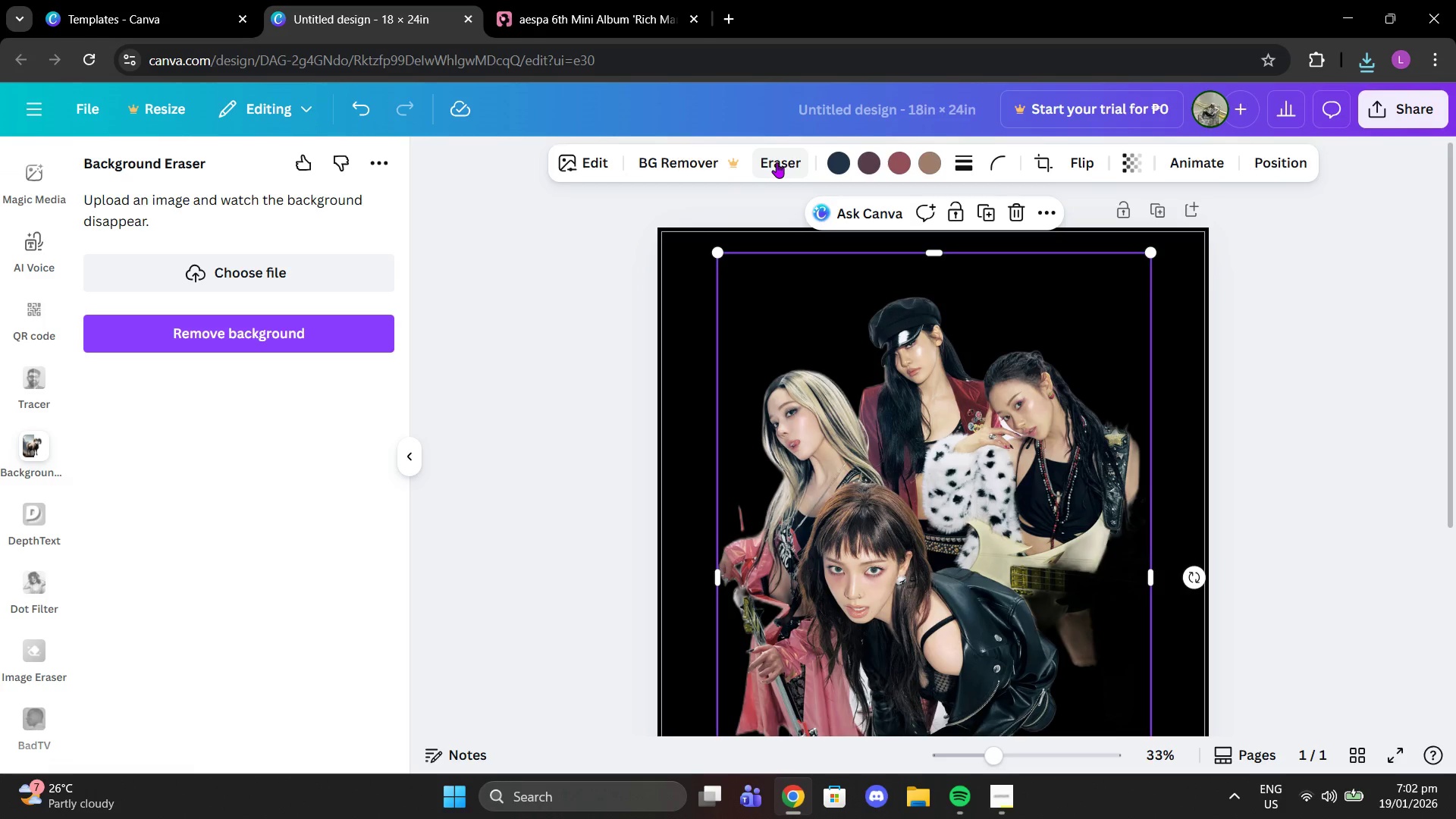 
left_click([777, 162])
 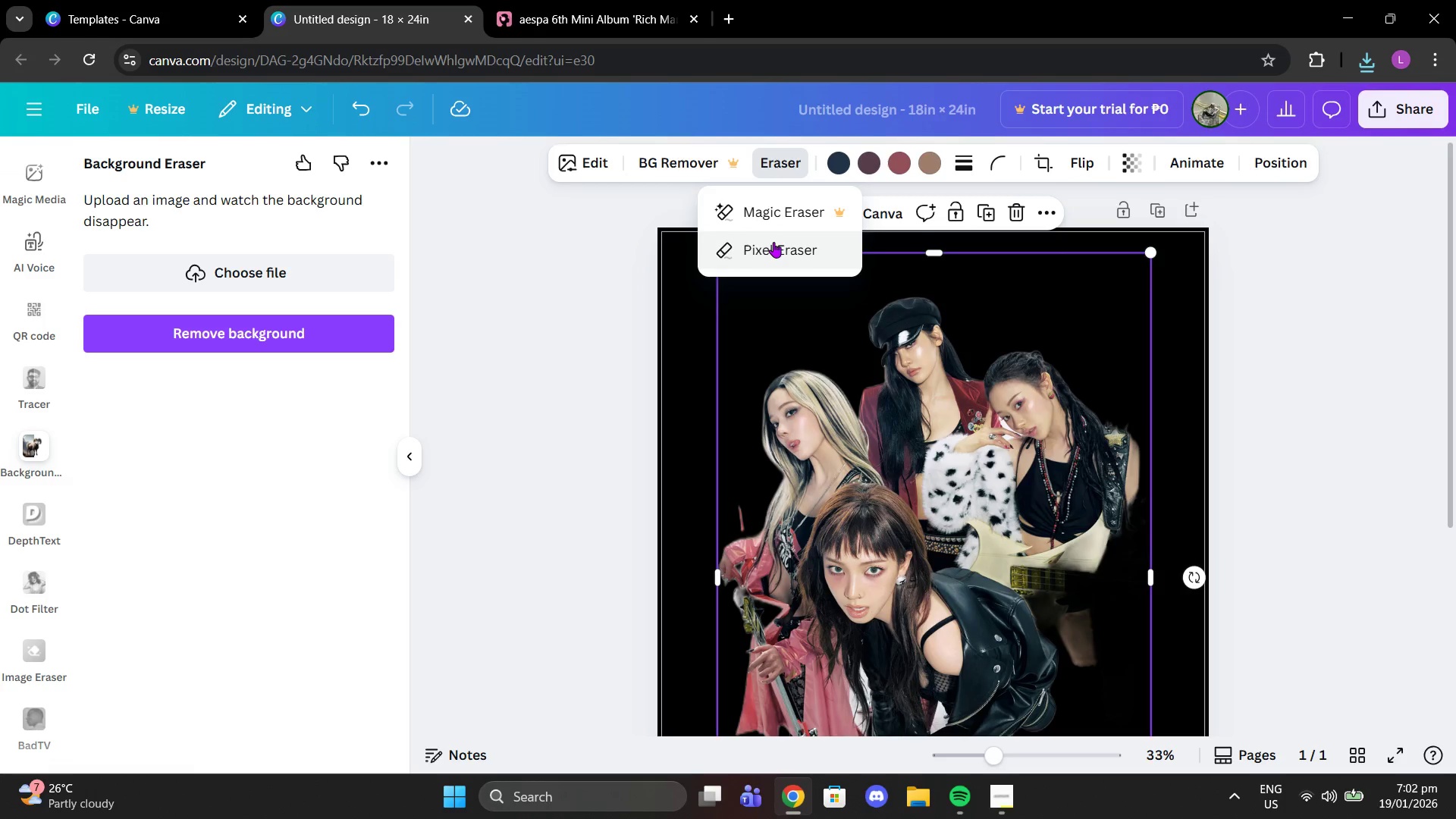 
left_click([774, 242])
 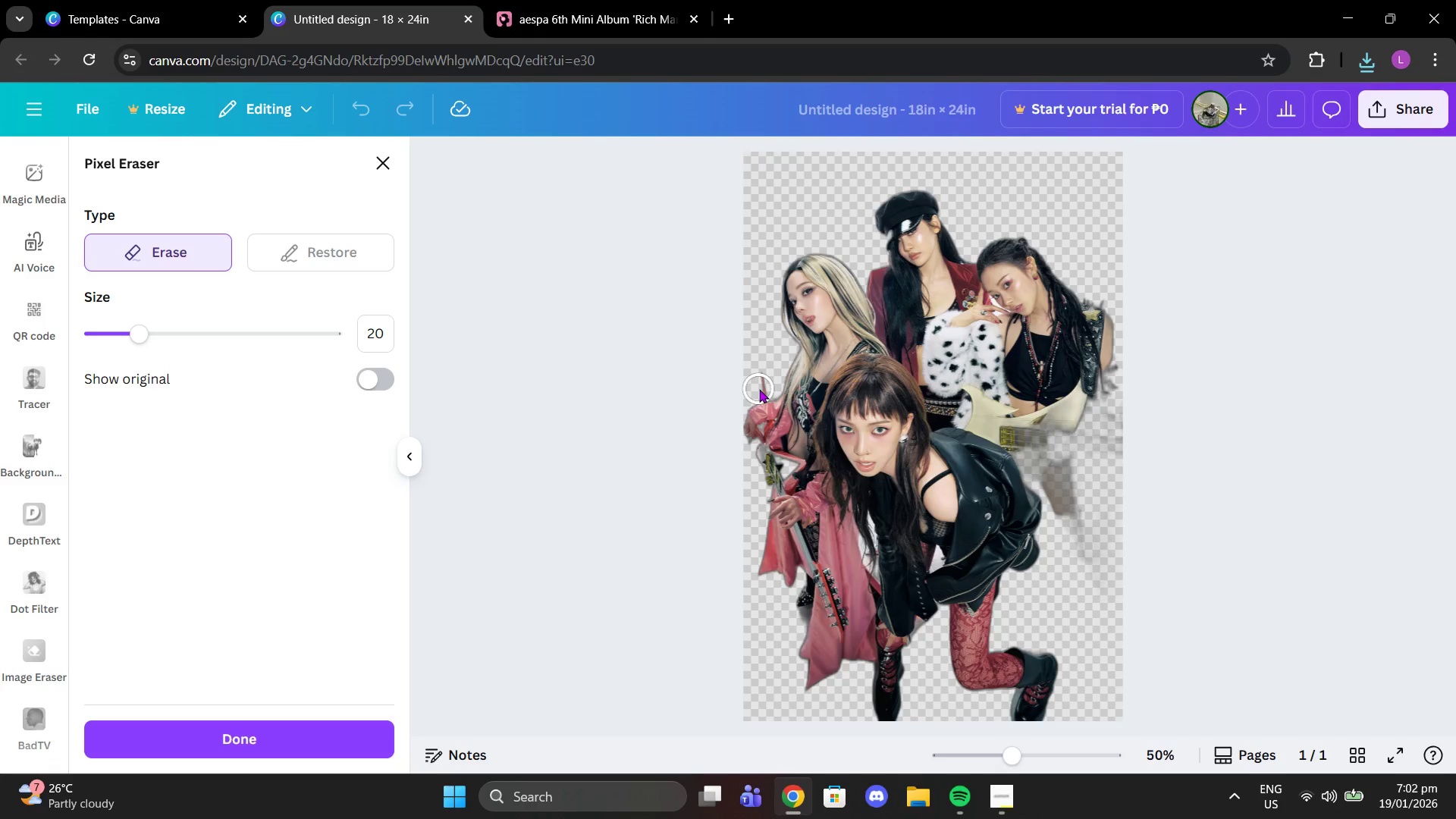 
left_click([757, 378])
 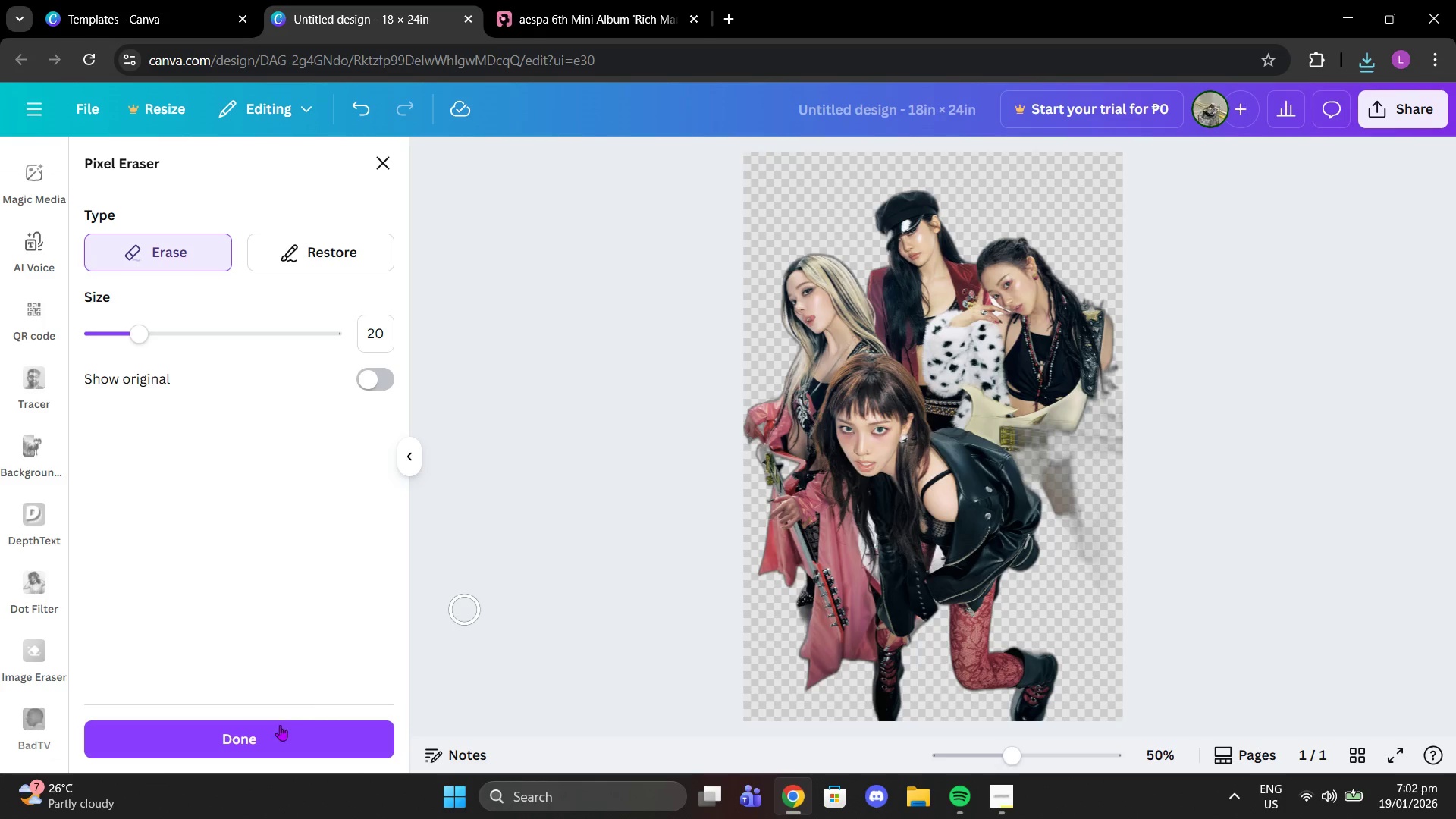 
left_click([273, 733])
 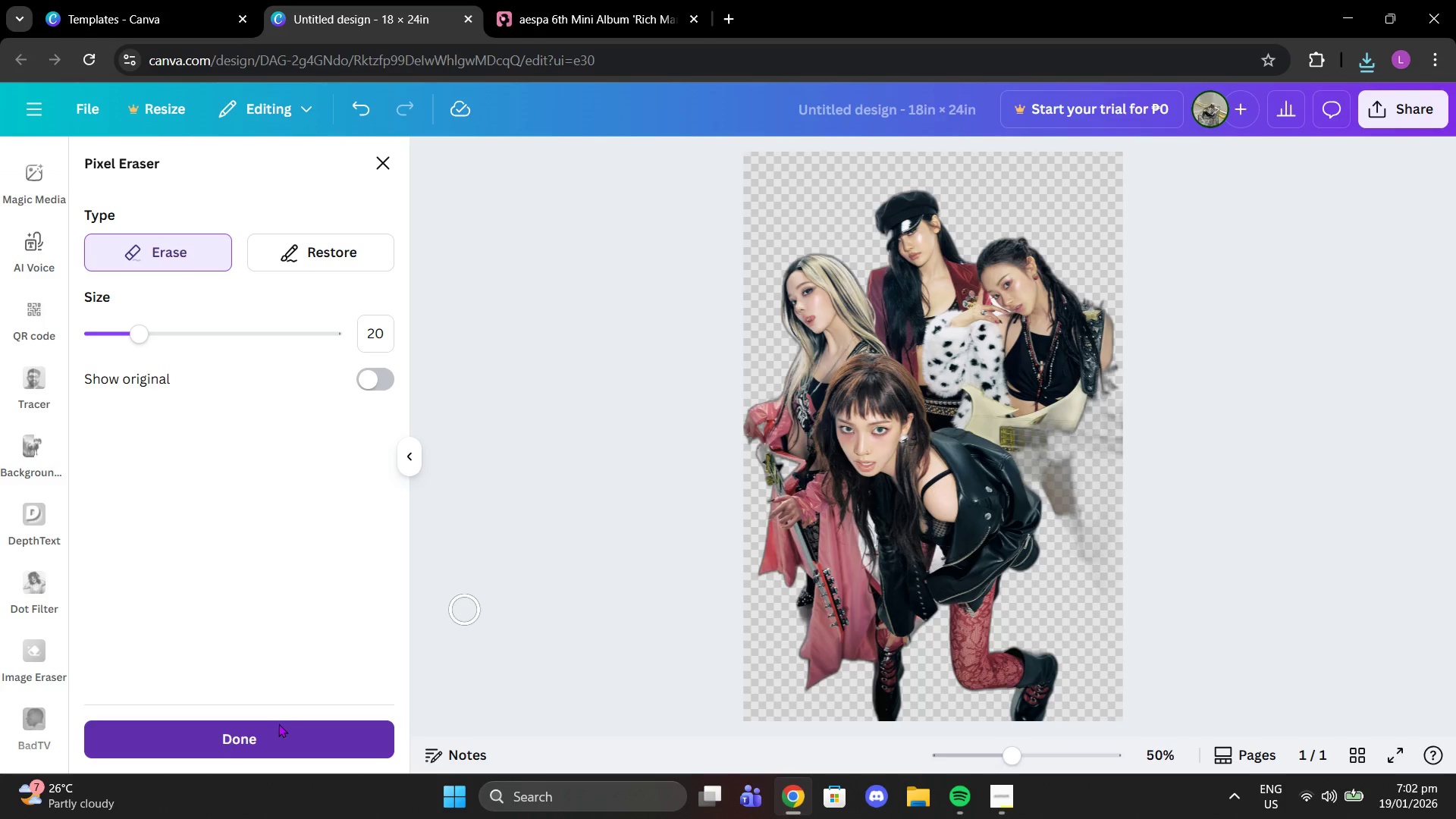 
scroll: coordinate [942, 374], scroll_direction: down, amount: 1.0
 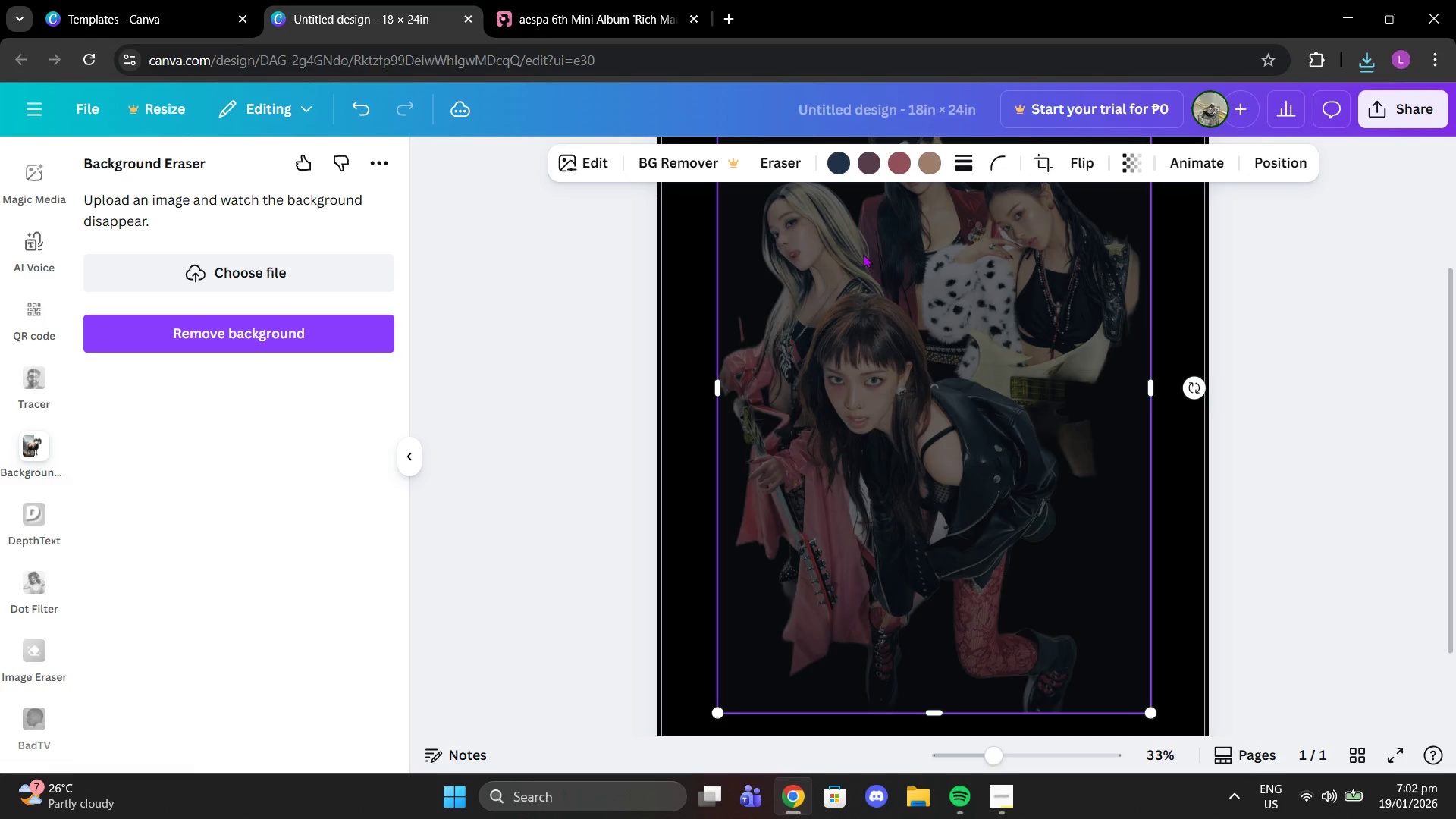 
wait(6.13)
 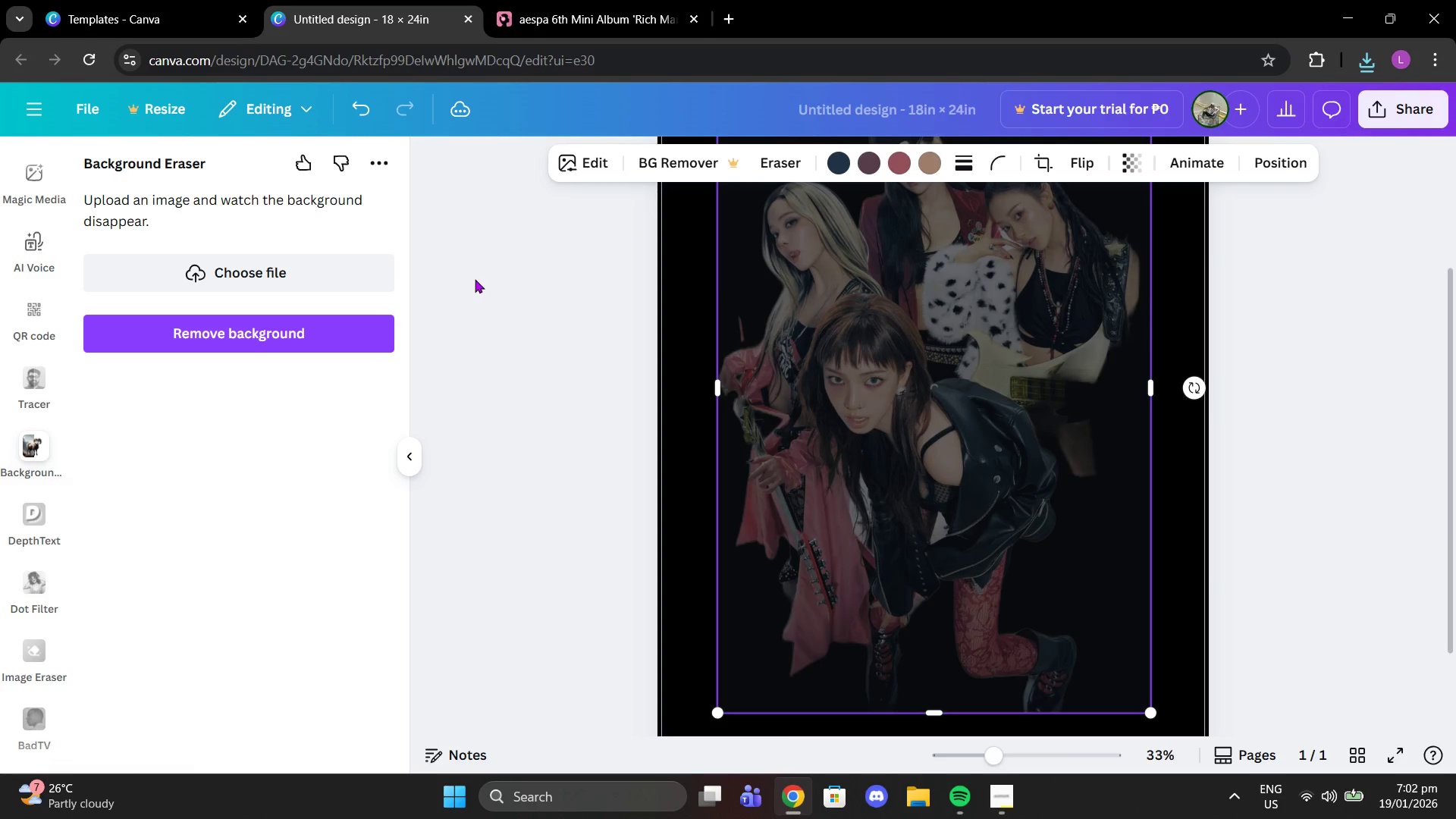 
left_click([230, 409])
 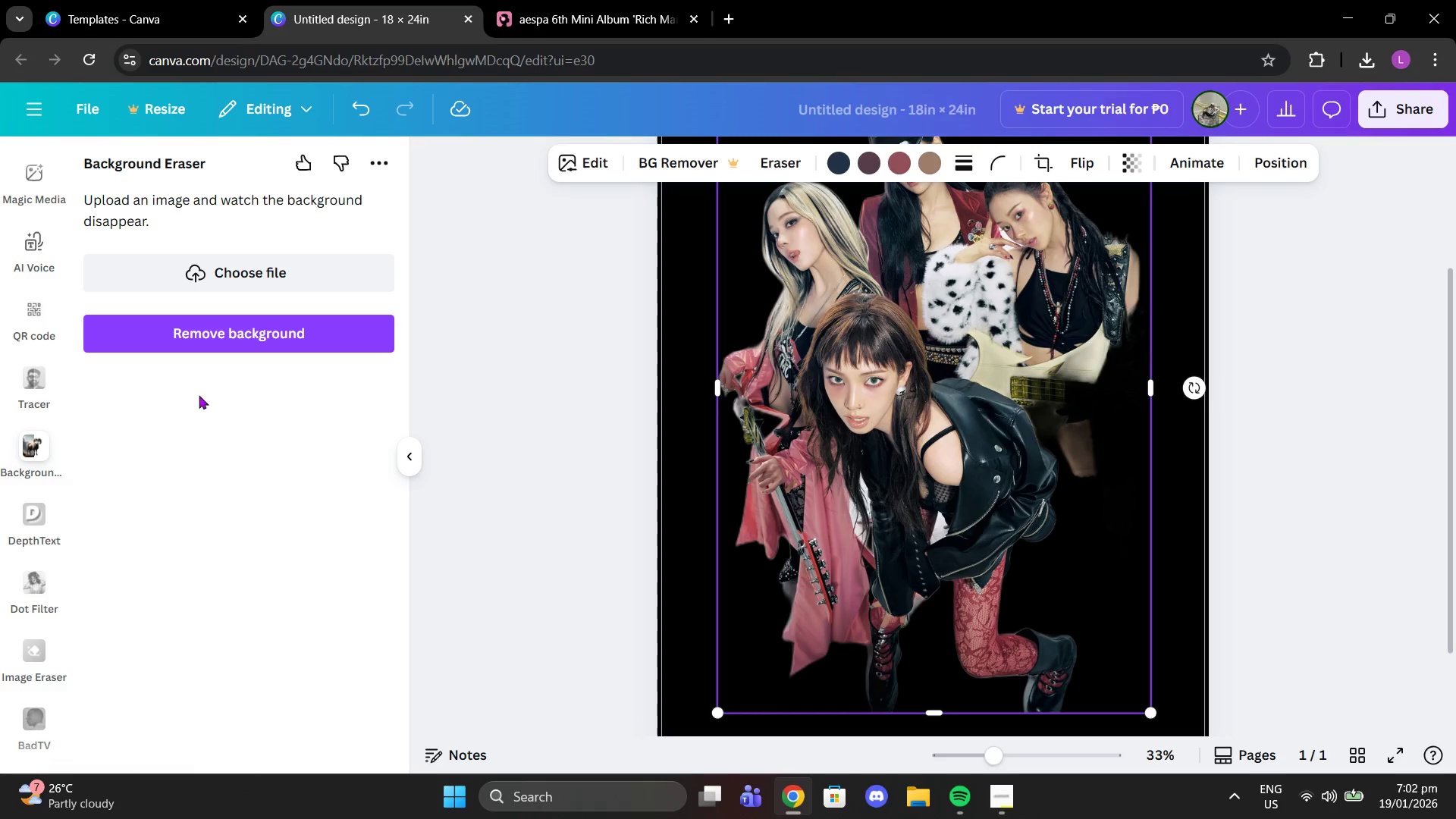 
wait(5.98)
 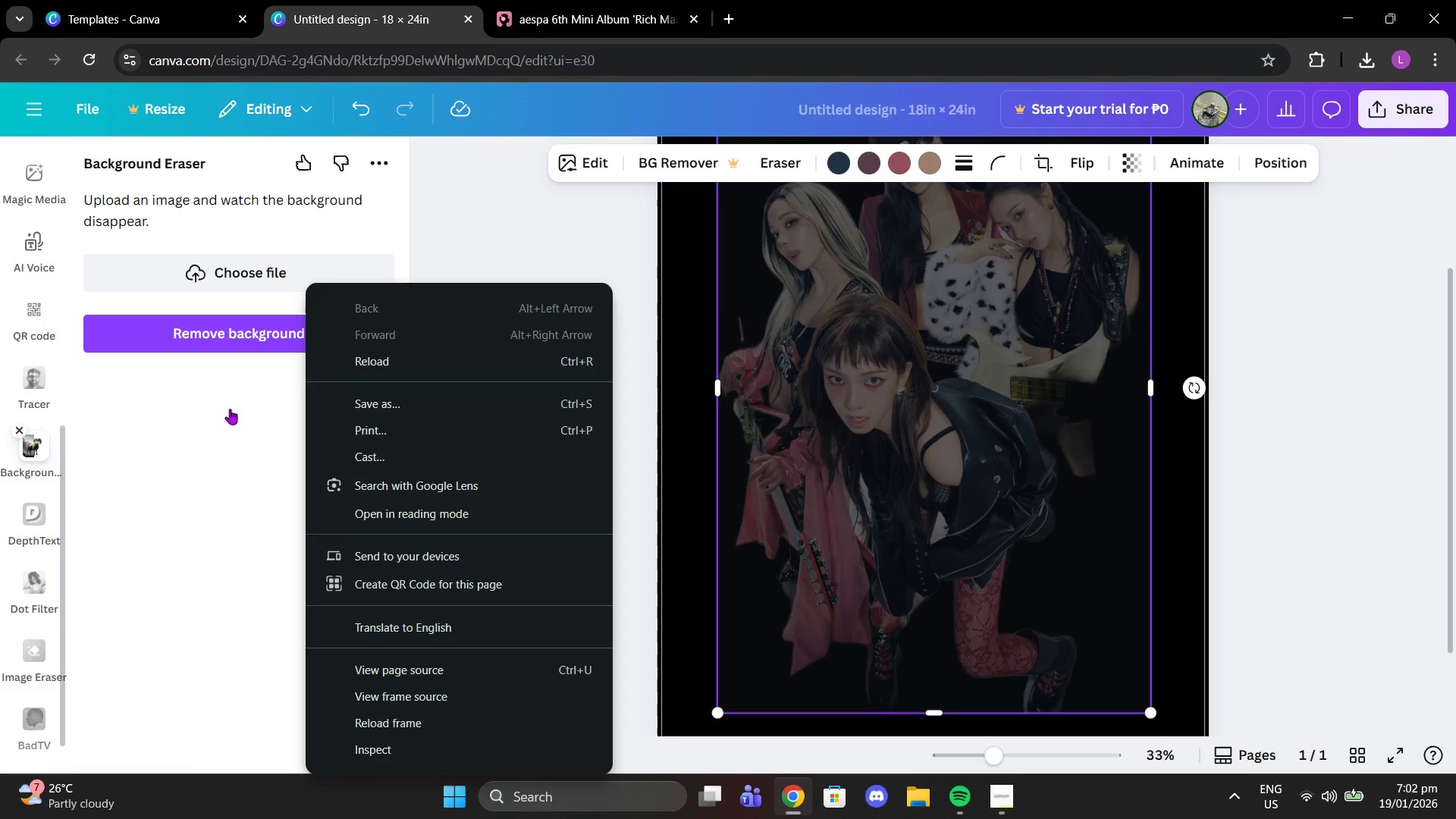 
left_click([44, 375])
 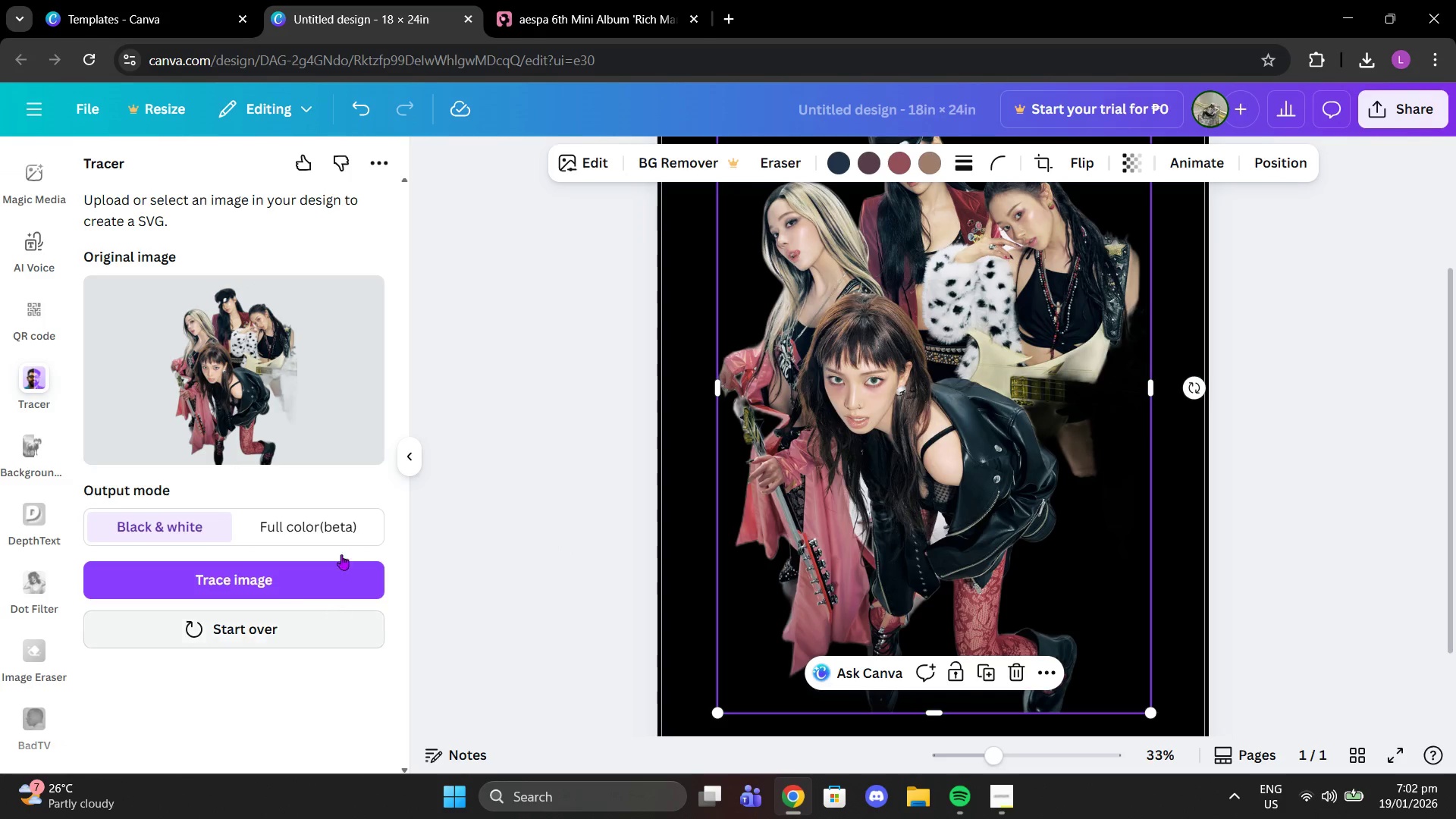 
left_click([285, 588])
 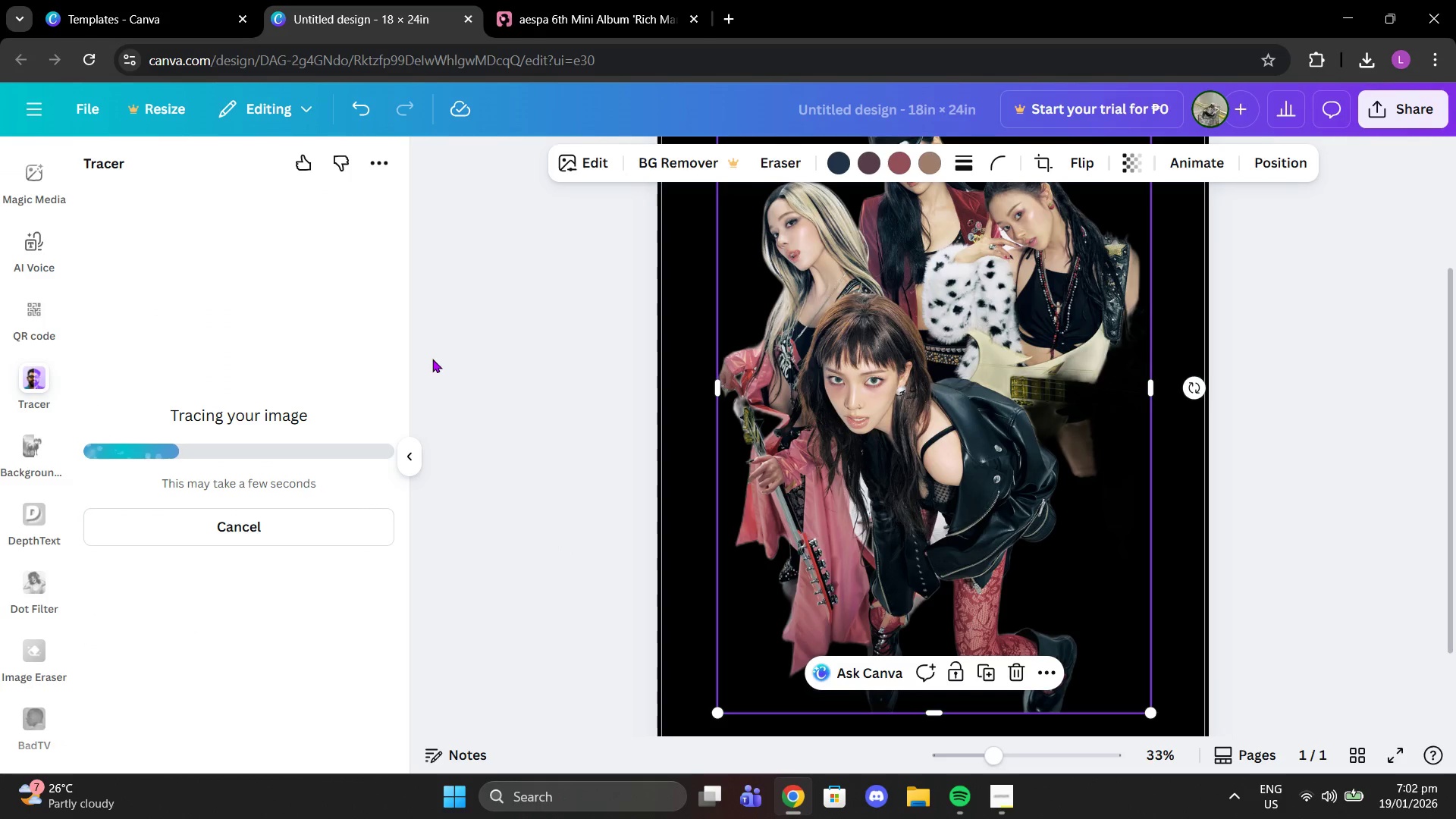 
scroll: coordinate [755, 332], scroll_direction: up, amount: 3.0
 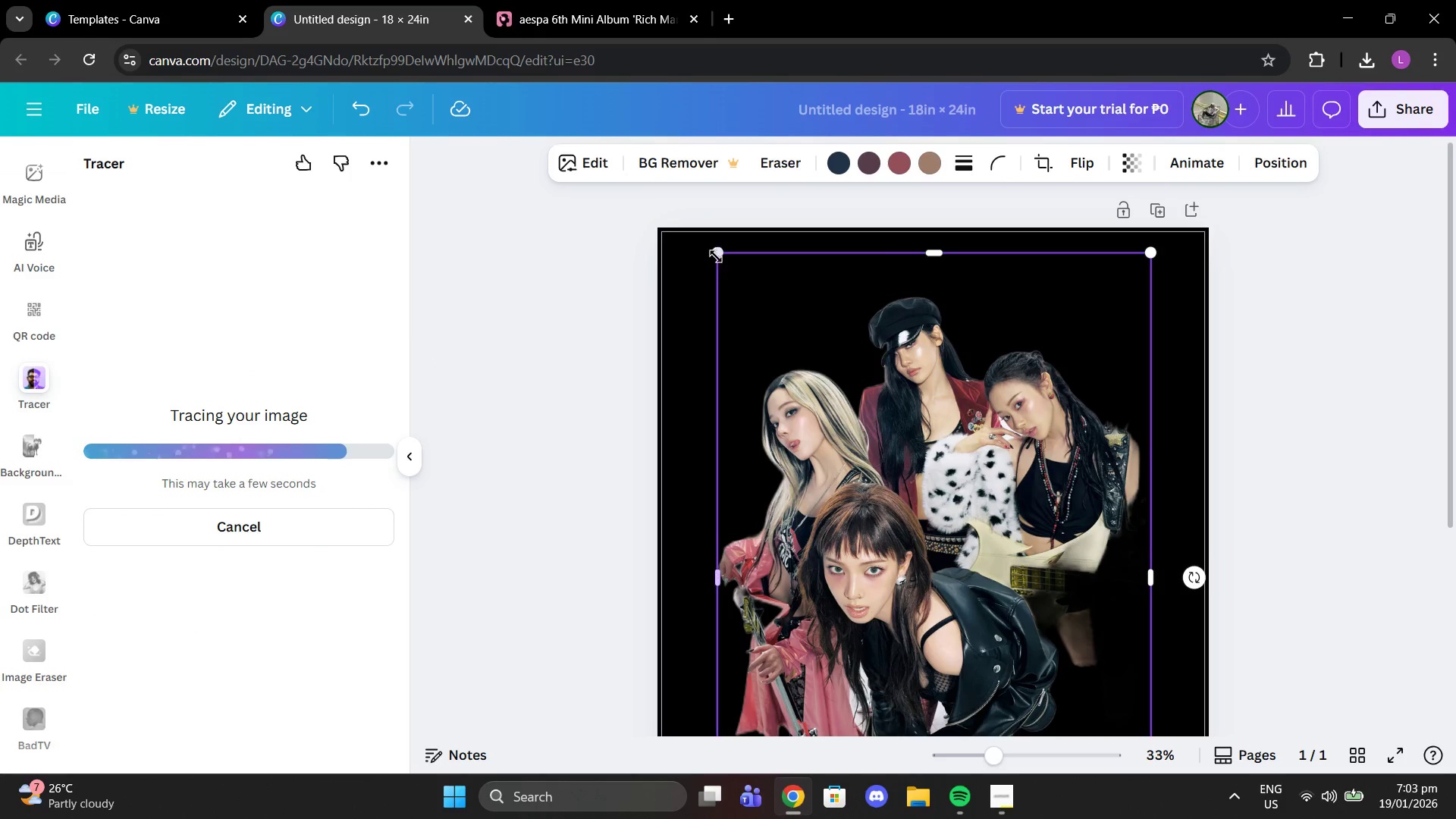 
left_click_drag(start_coordinate=[716, 256], to_coordinate=[739, 271])
 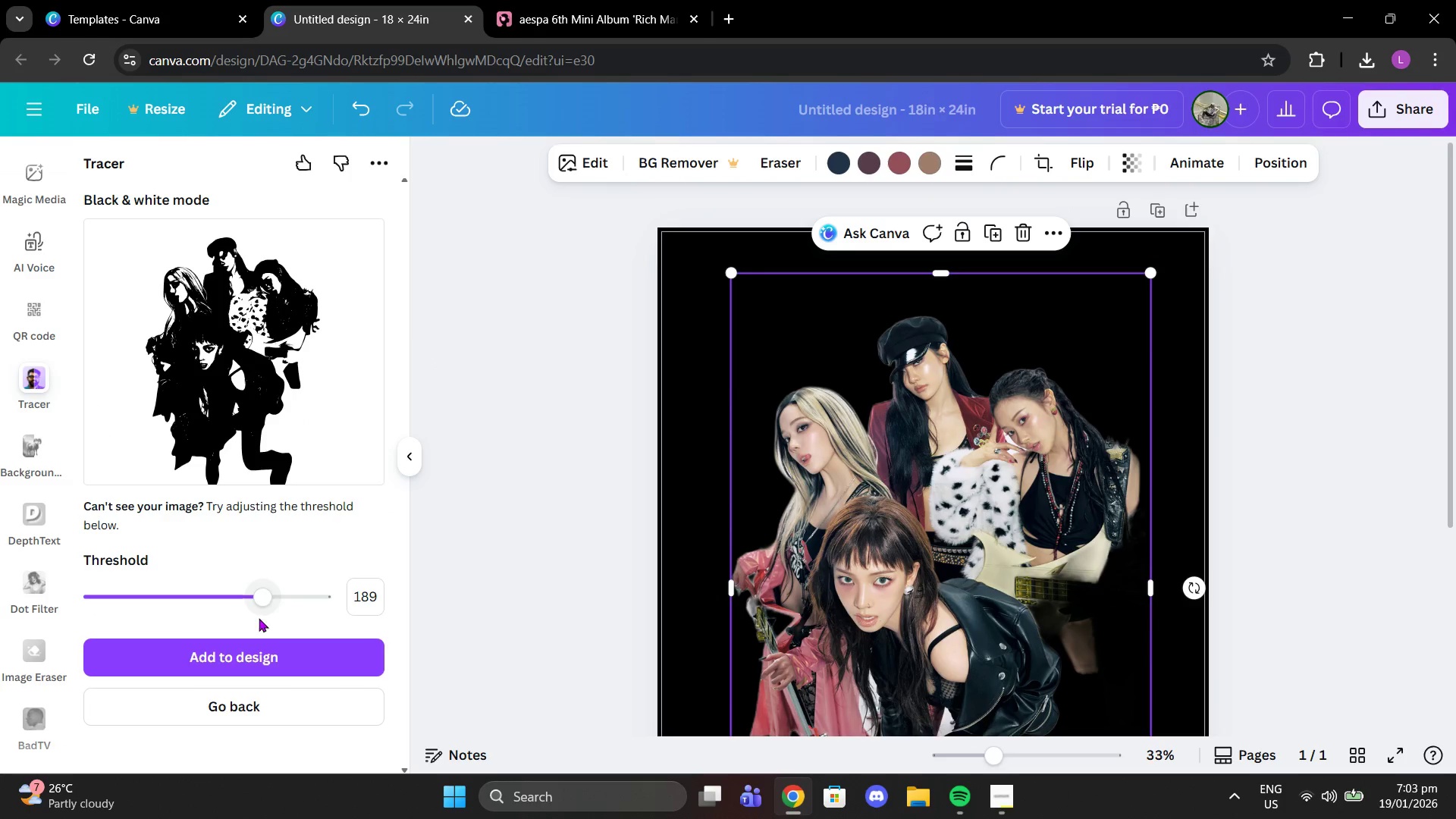 
left_click_drag(start_coordinate=[254, 600], to_coordinate=[214, 598])
 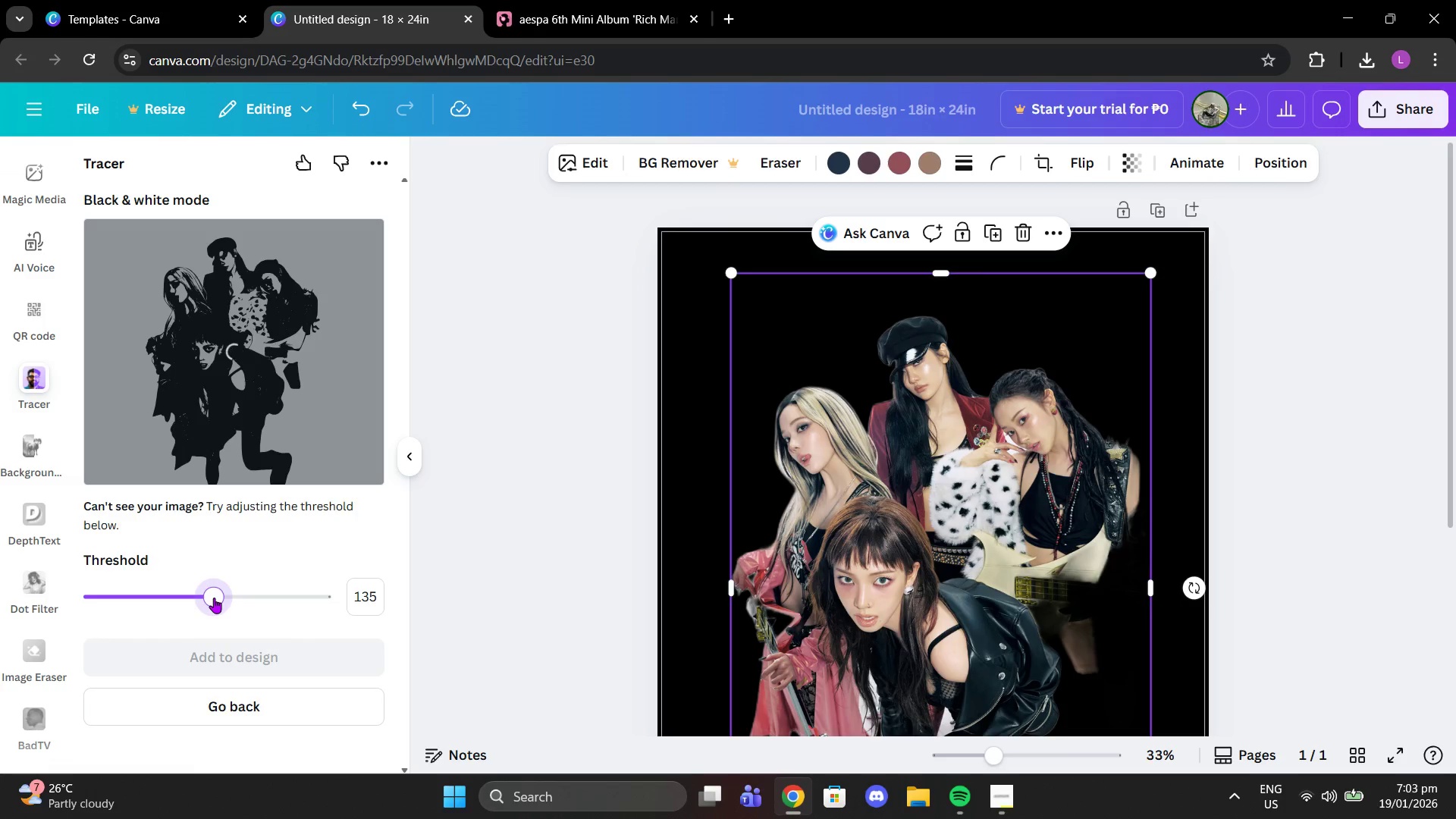 
left_click_drag(start_coordinate=[214, 598], to_coordinate=[209, 598])
 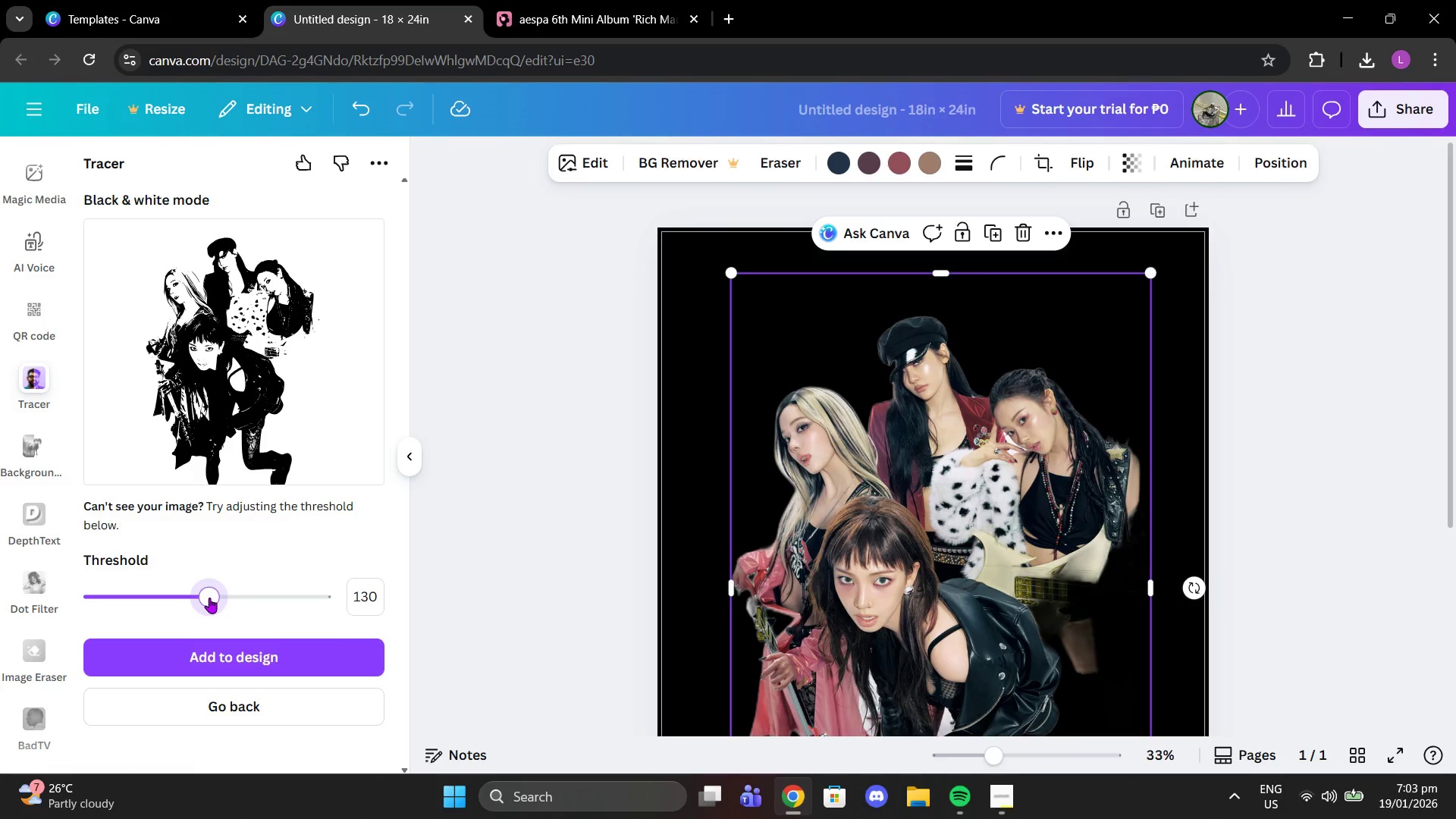 
left_click_drag(start_coordinate=[209, 598], to_coordinate=[200, 598])
 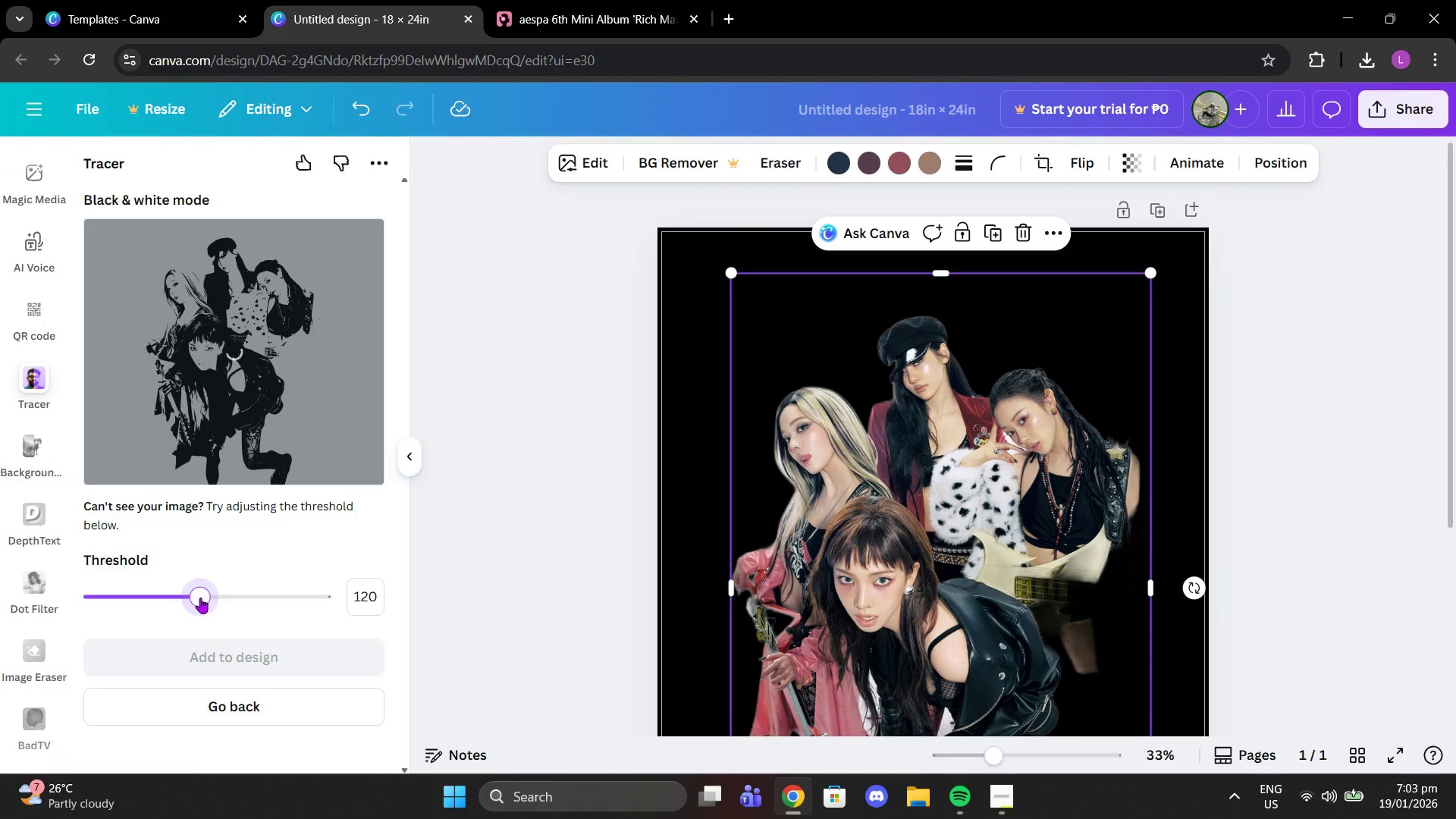 
left_click([200, 598])
 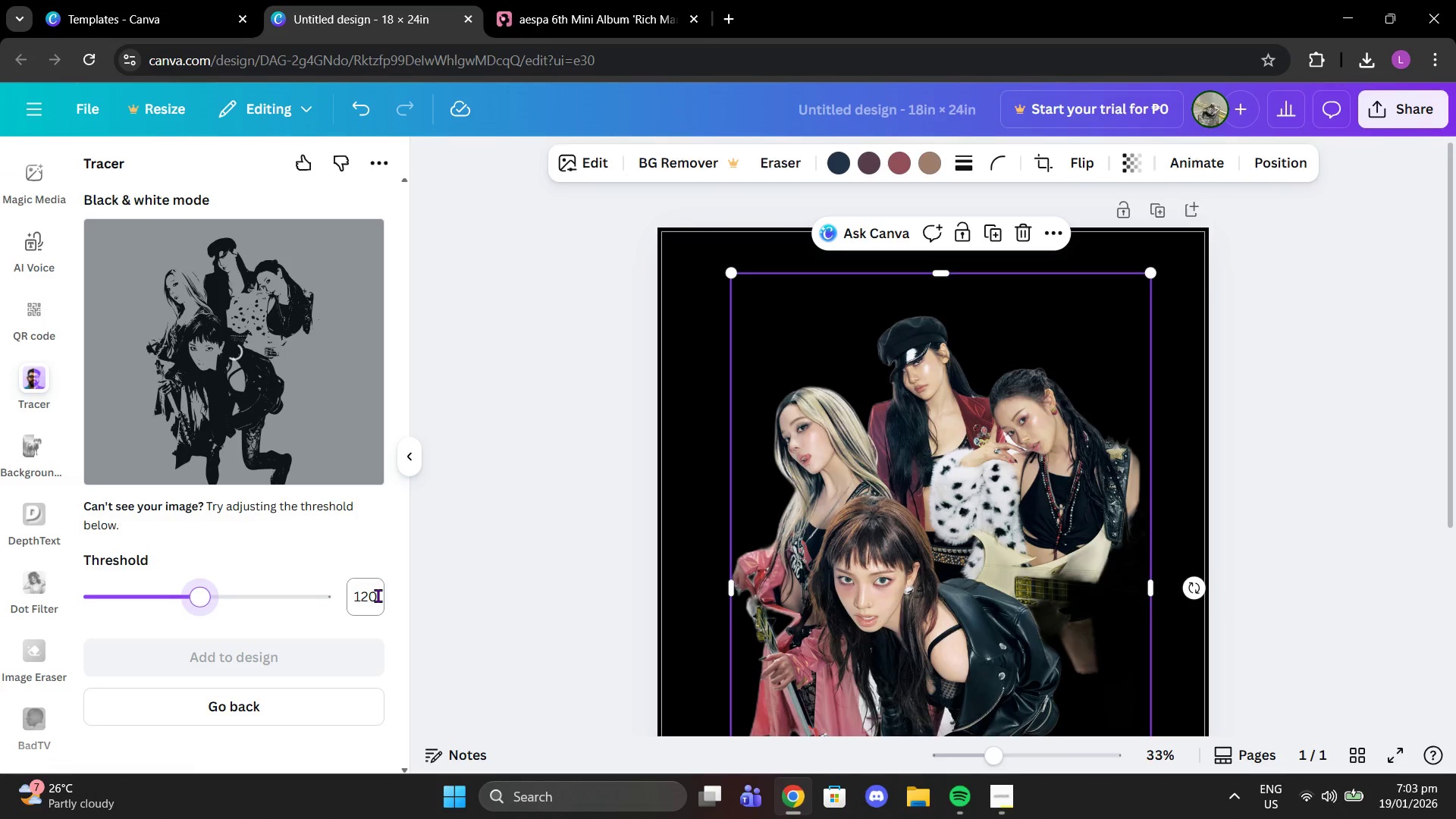 
left_click([375, 595])
 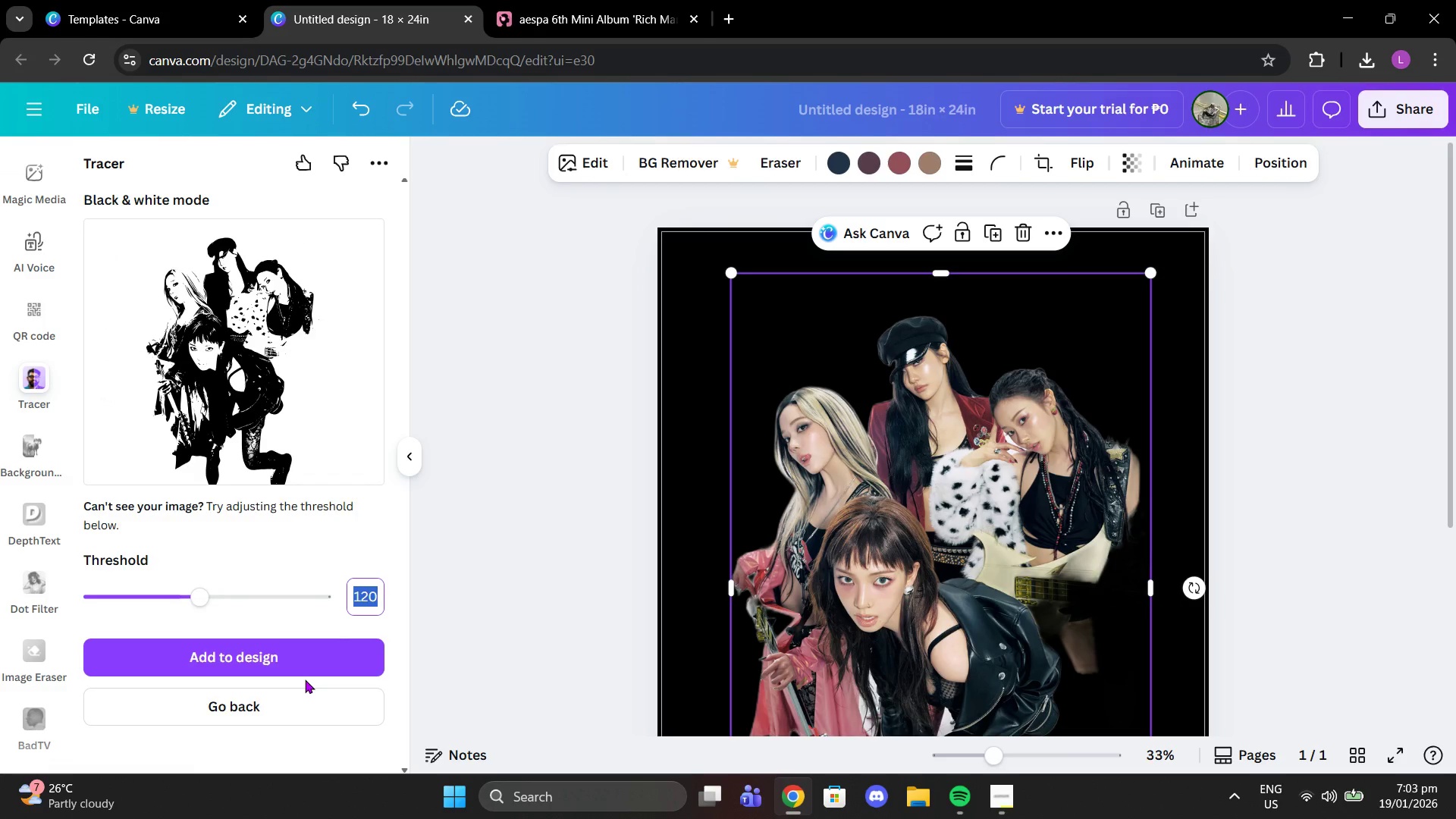 
type(130)
 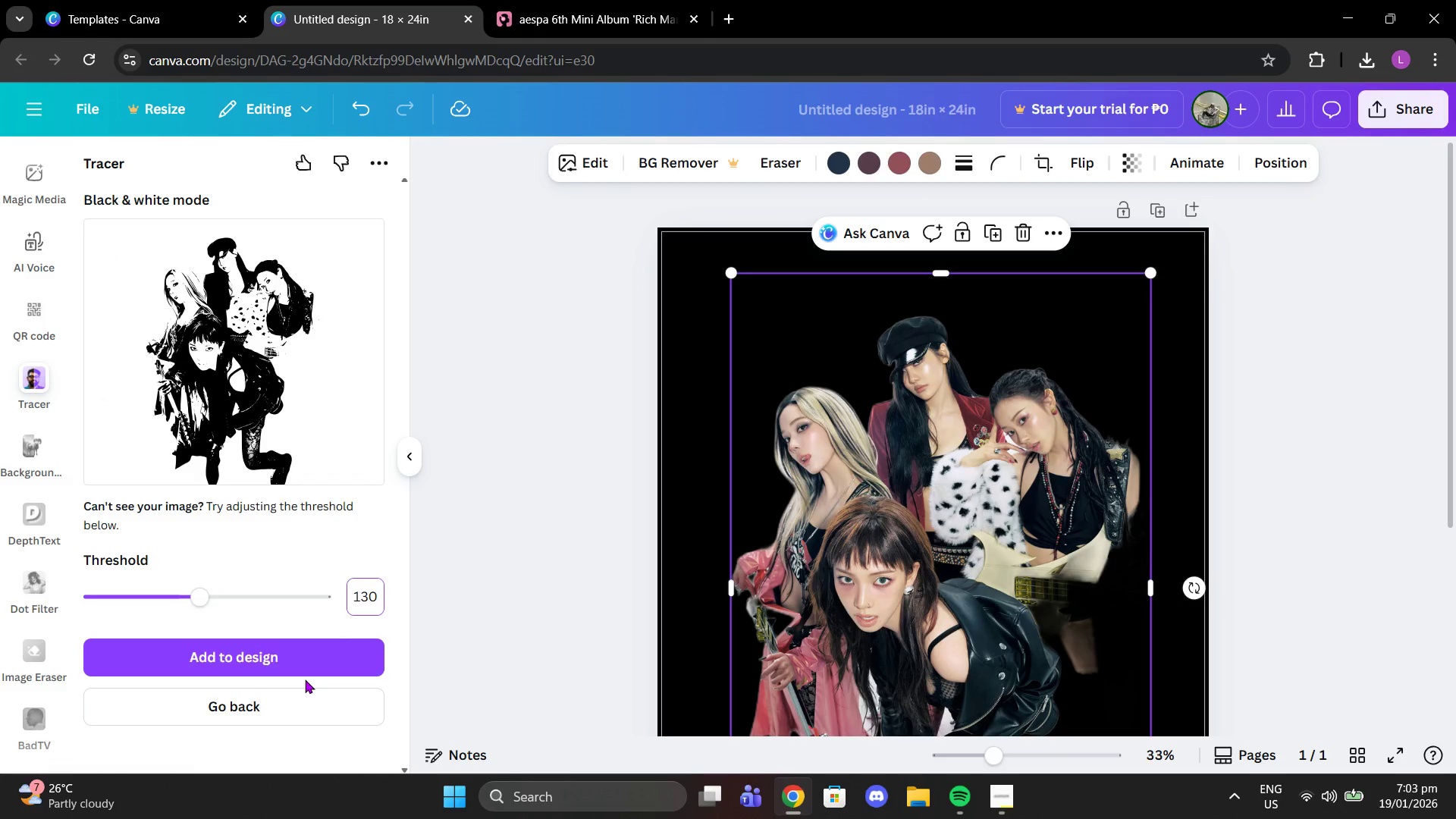 
key(Enter)
 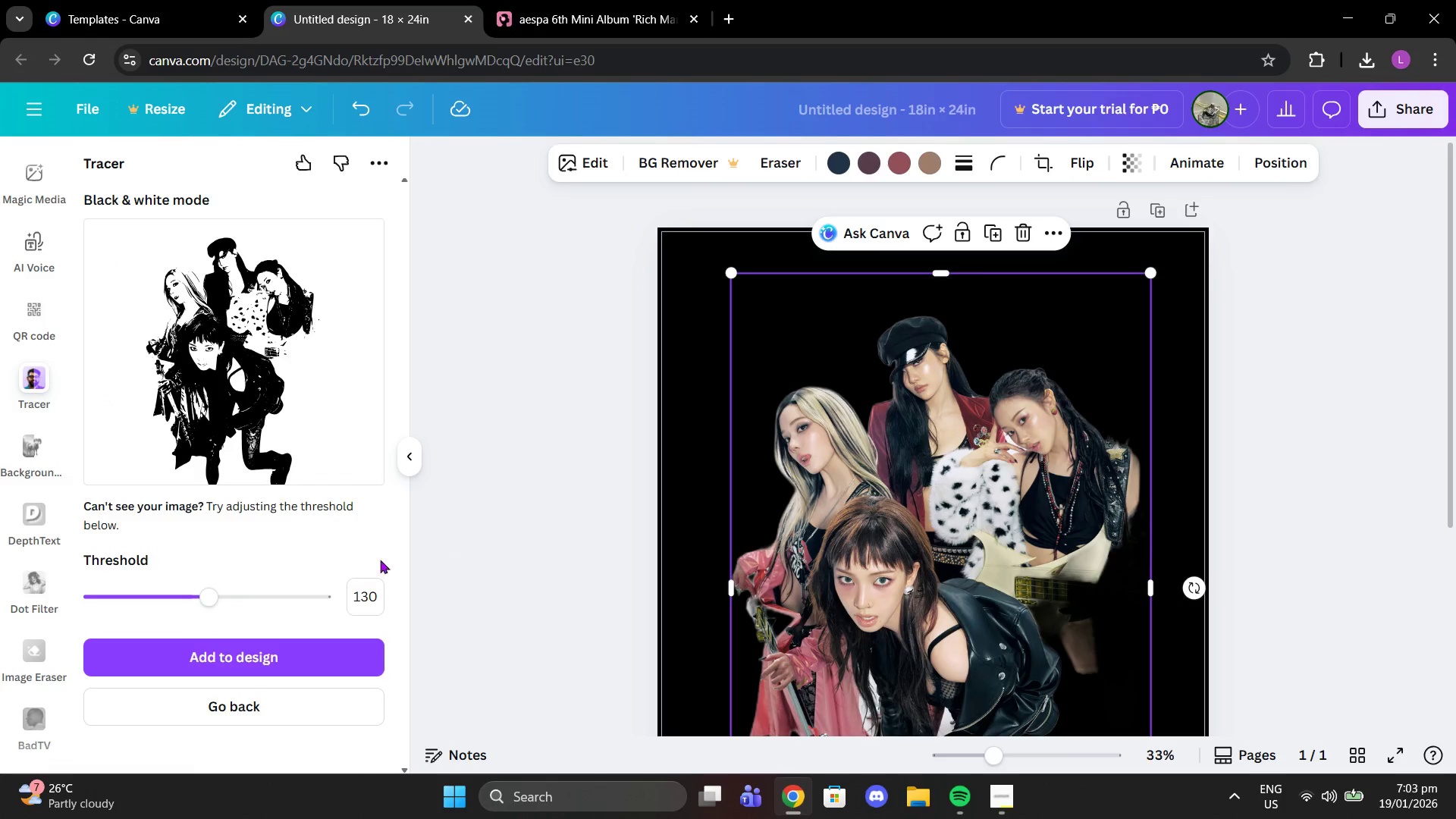 
wait(5.08)
 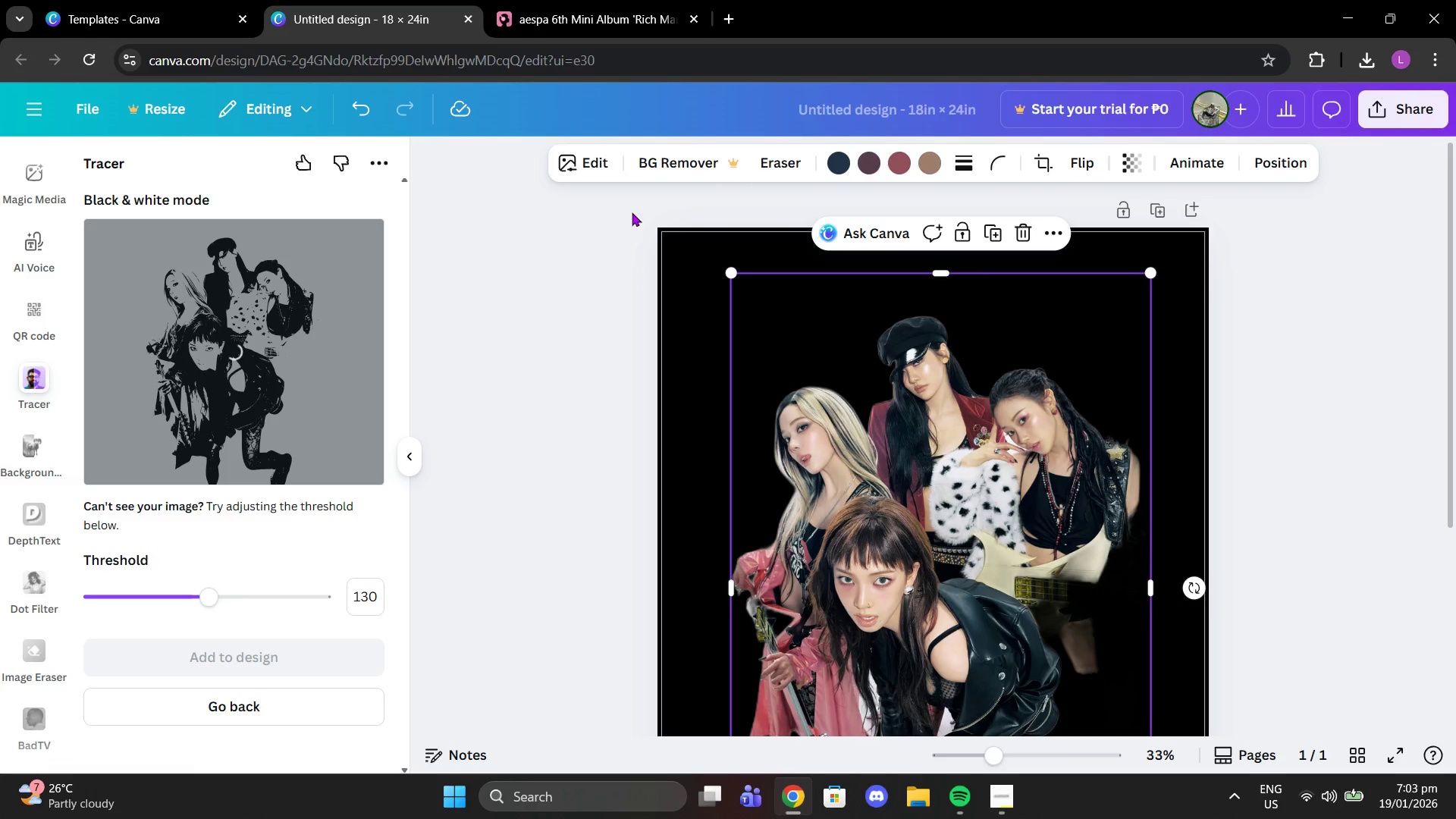 
left_click([988, 529])
 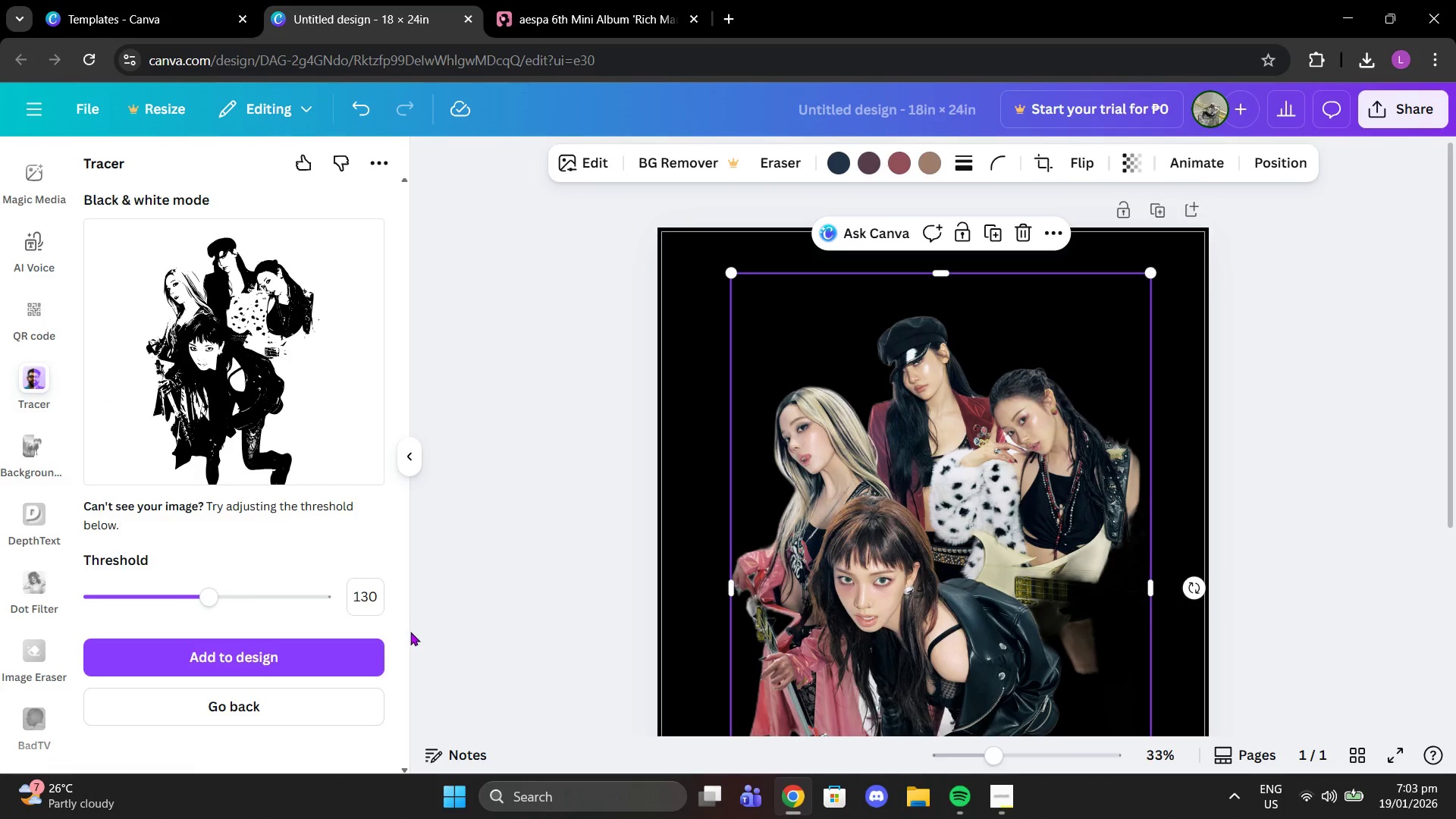 
left_click([356, 657])
 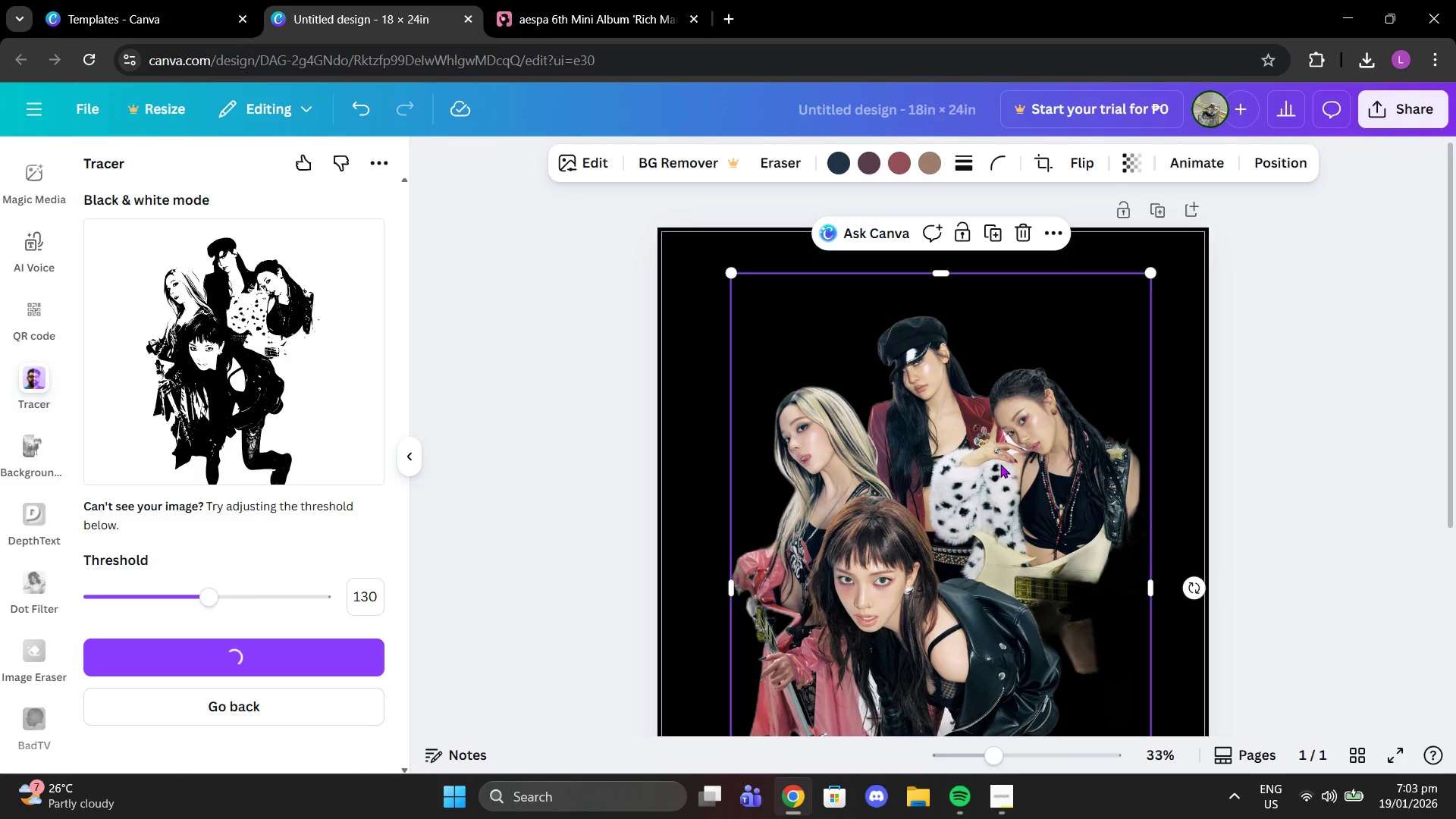 
scroll: coordinate [1041, 452], scroll_direction: down, amount: 1.0
 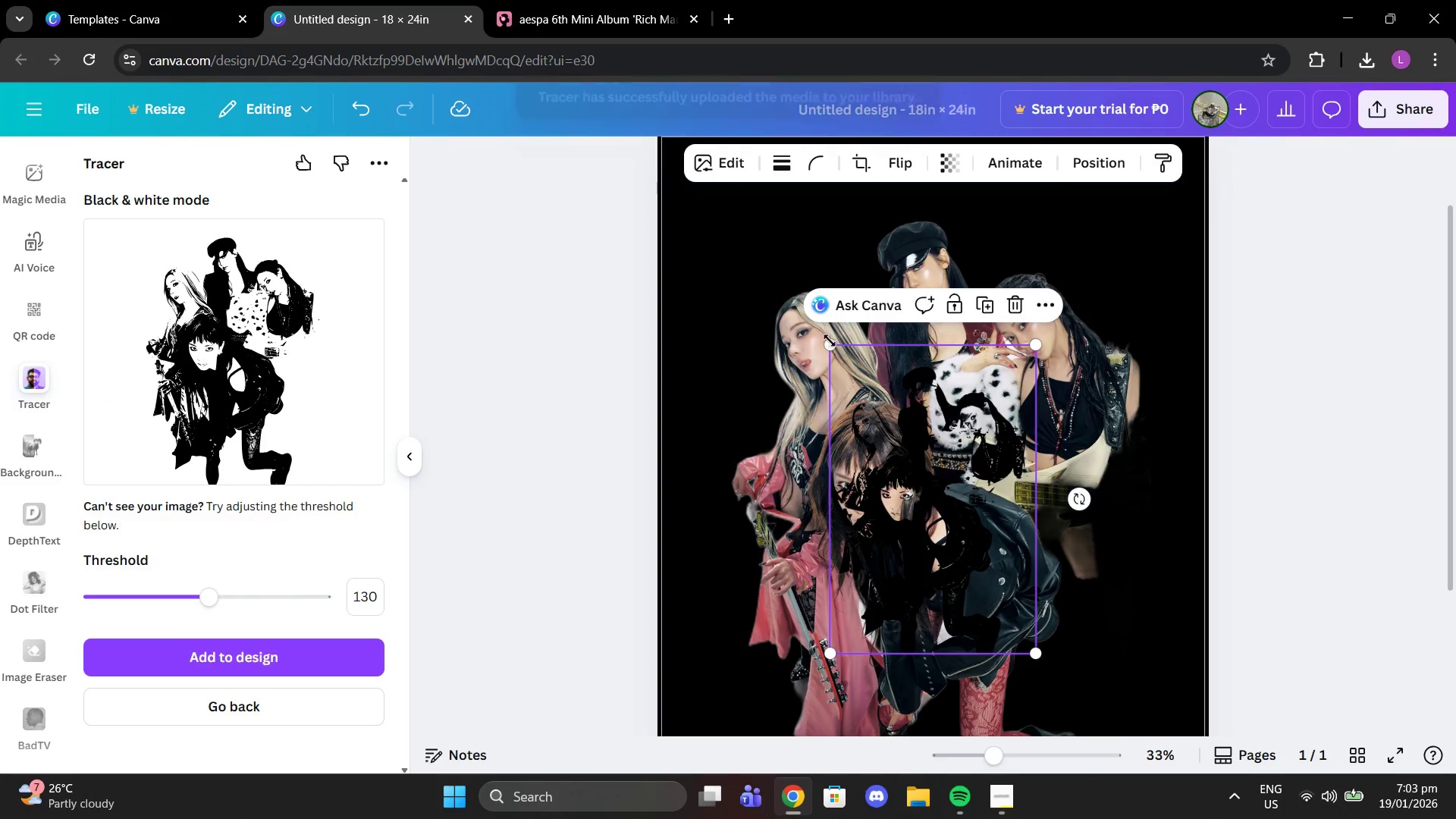 
left_click_drag(start_coordinate=[829, 340], to_coordinate=[573, 143])
 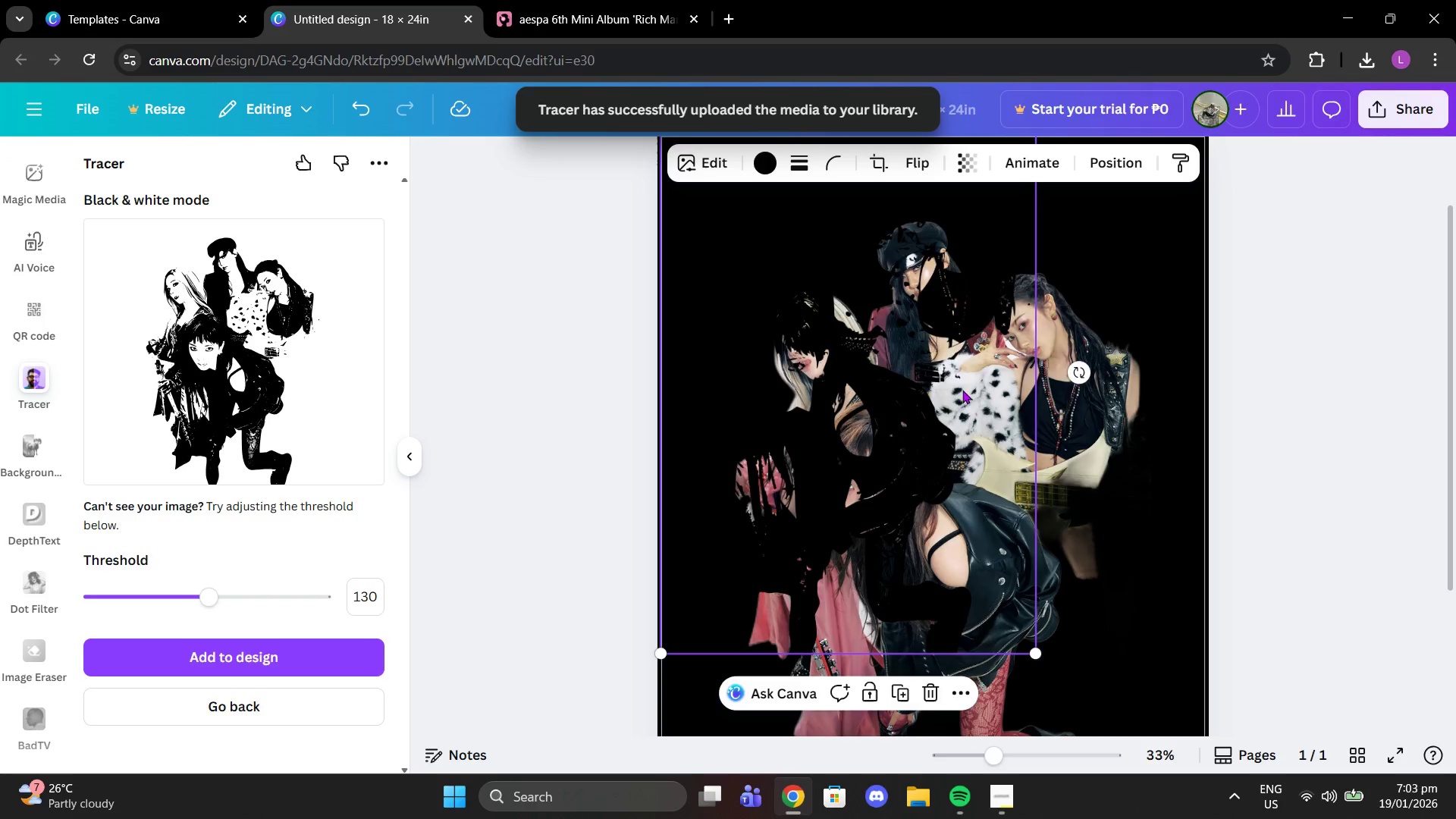 
left_click_drag(start_coordinate=[956, 385], to_coordinate=[1050, 517])
 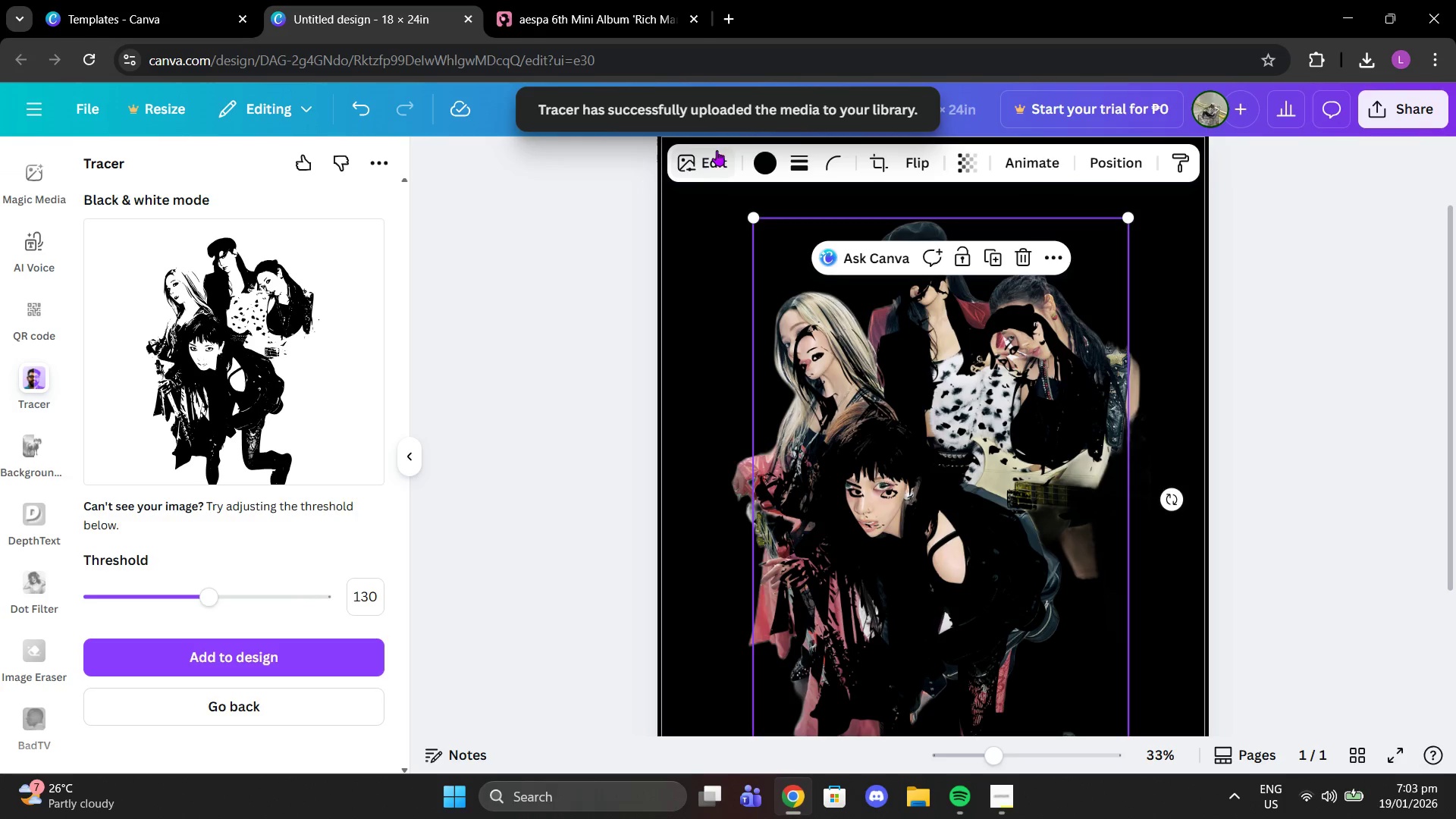 
left_click([760, 154])
 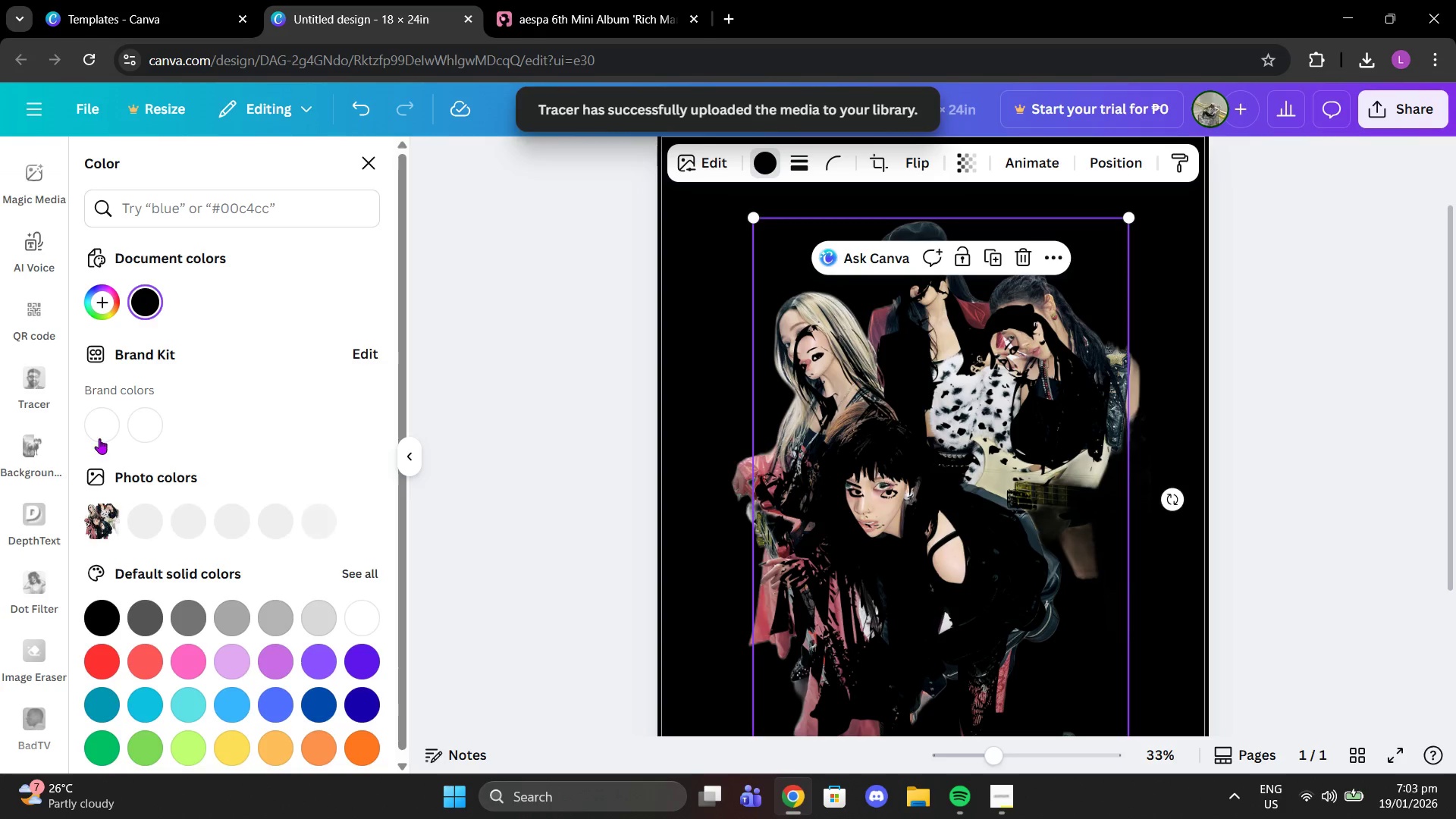 
left_click([99, 429])
 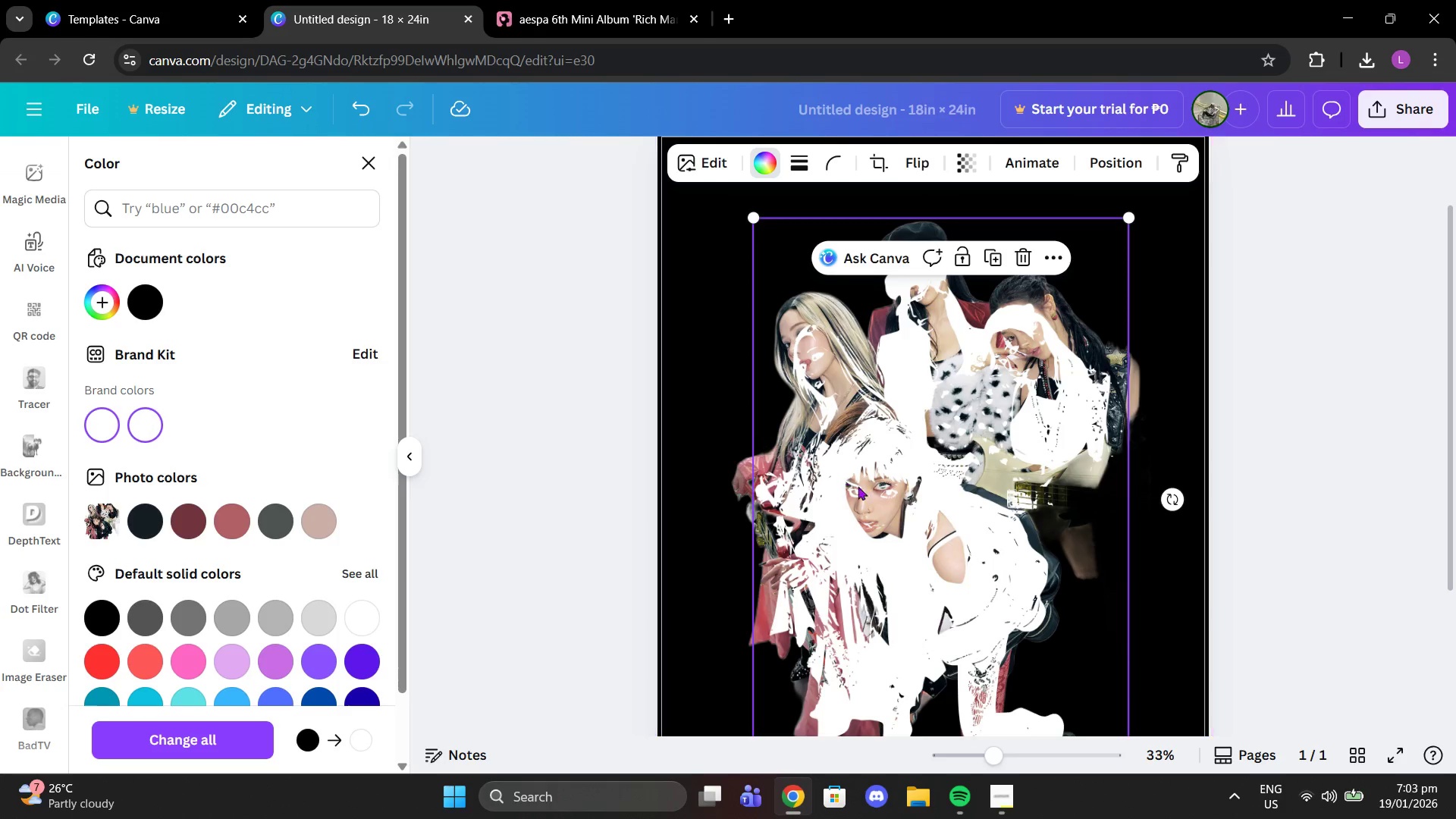 
left_click_drag(start_coordinate=[924, 507], to_coordinate=[927, 495])
 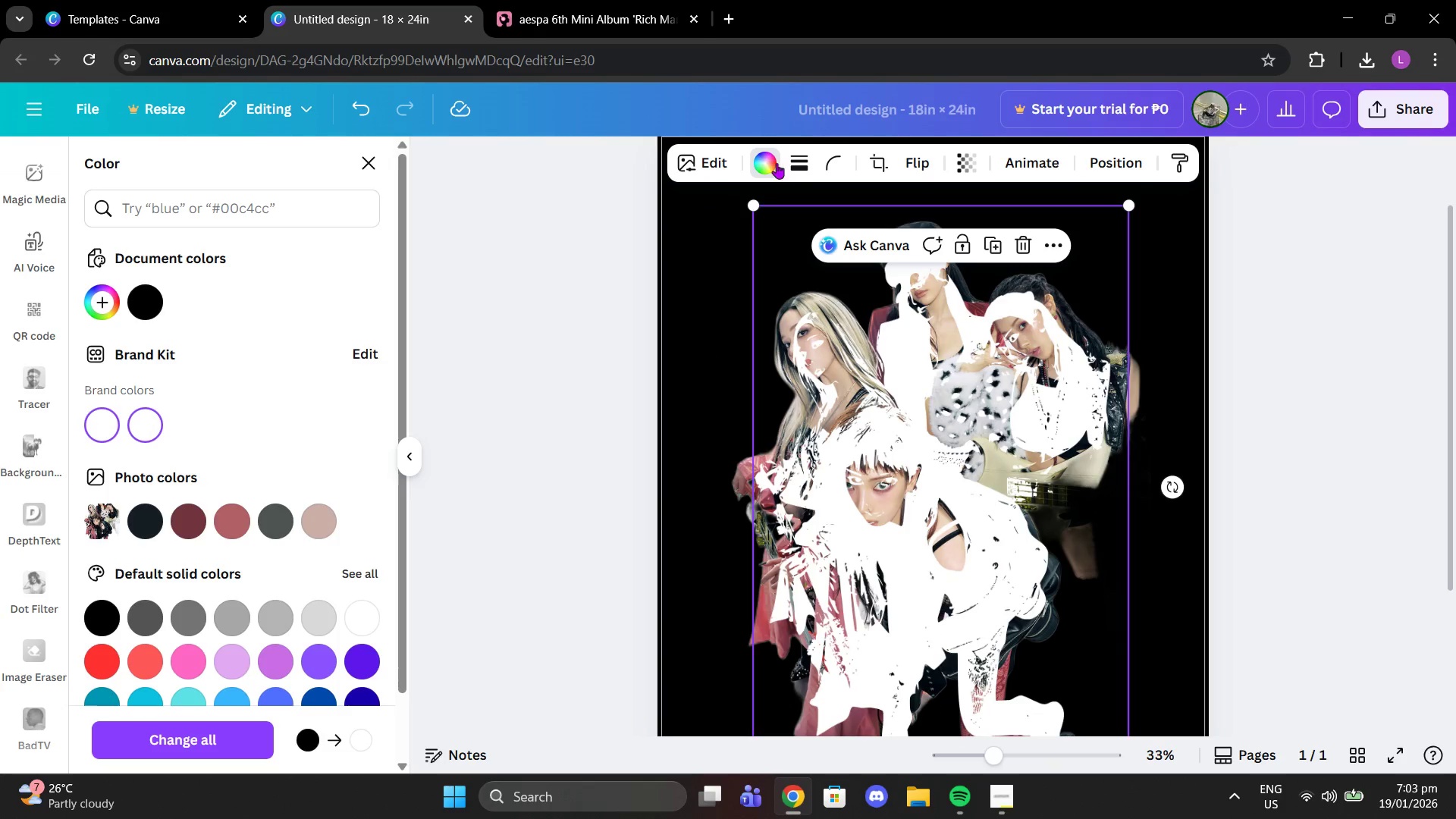 
left_click([774, 162])
 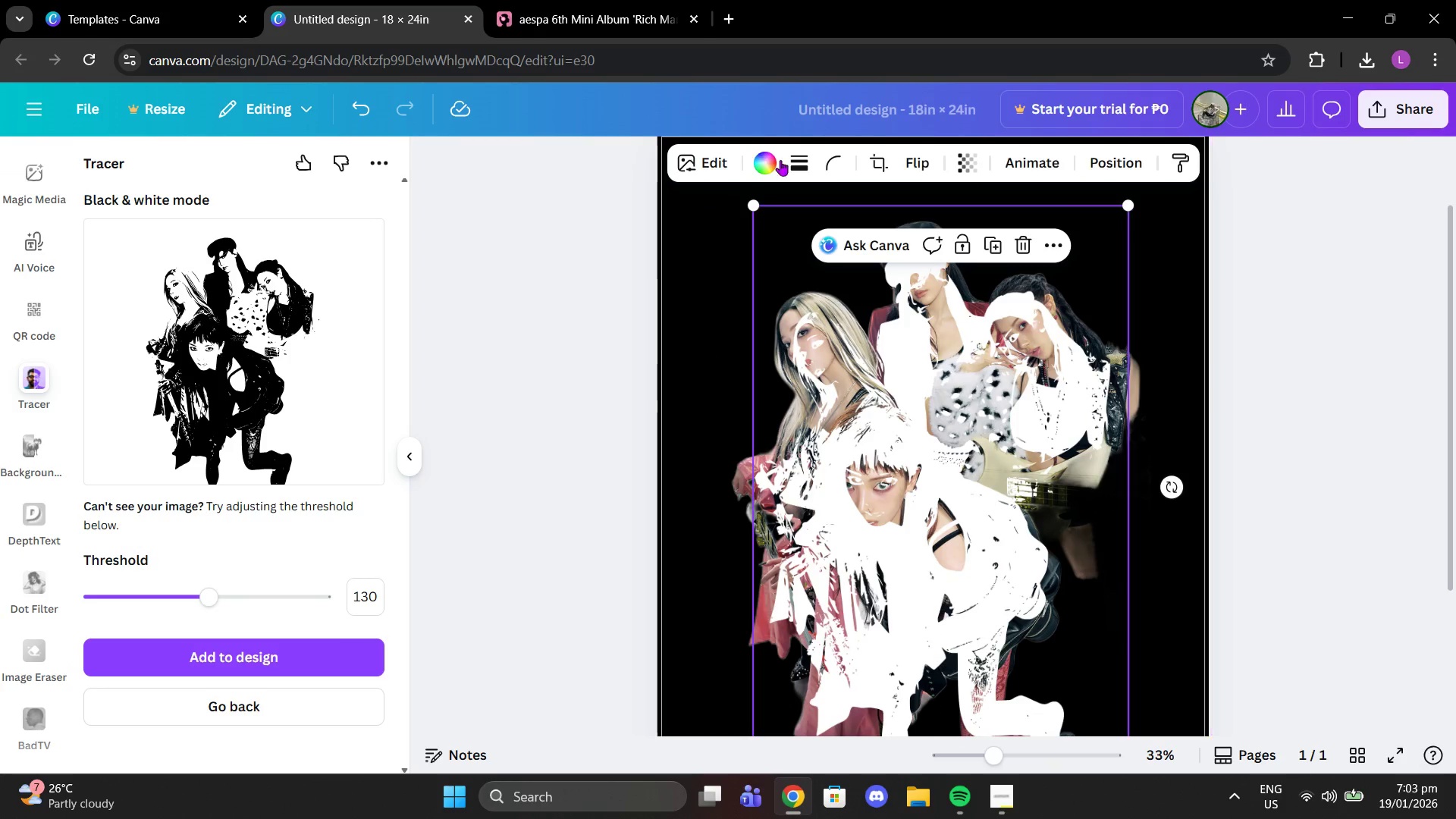 
double_click([752, 162])
 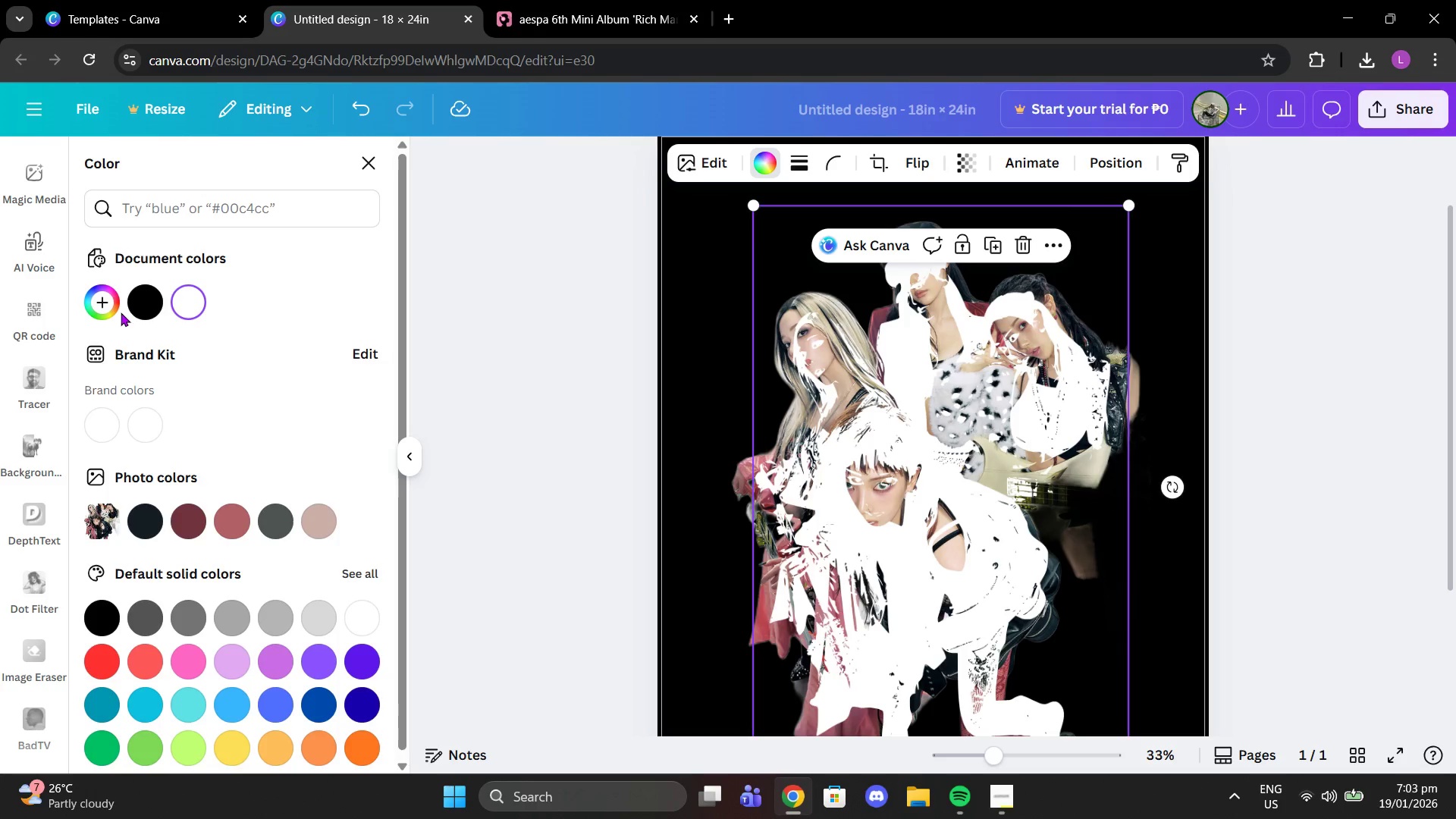 
left_click([143, 300])
 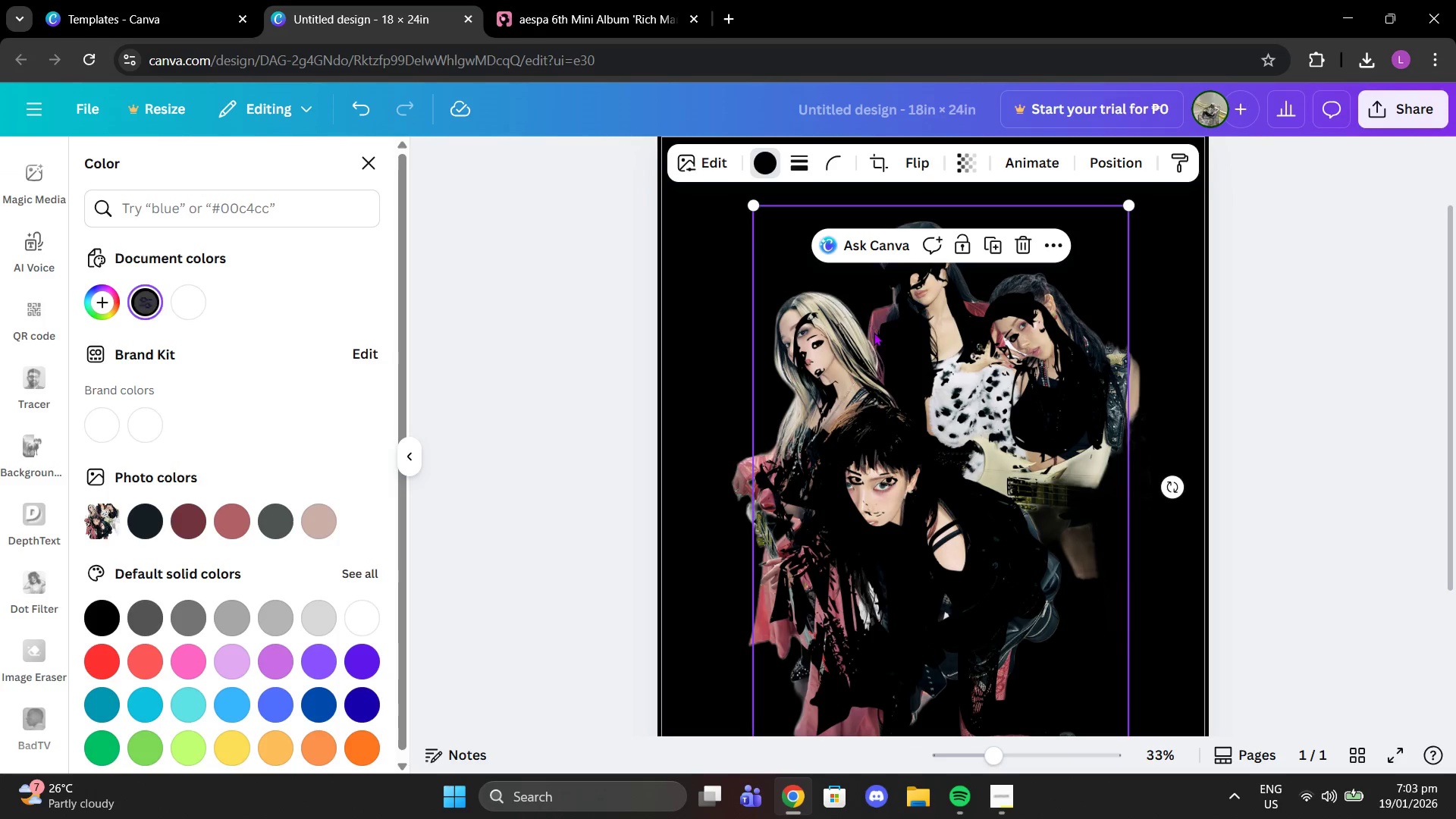 
scroll: coordinate [874, 332], scroll_direction: up, amount: 1.0
 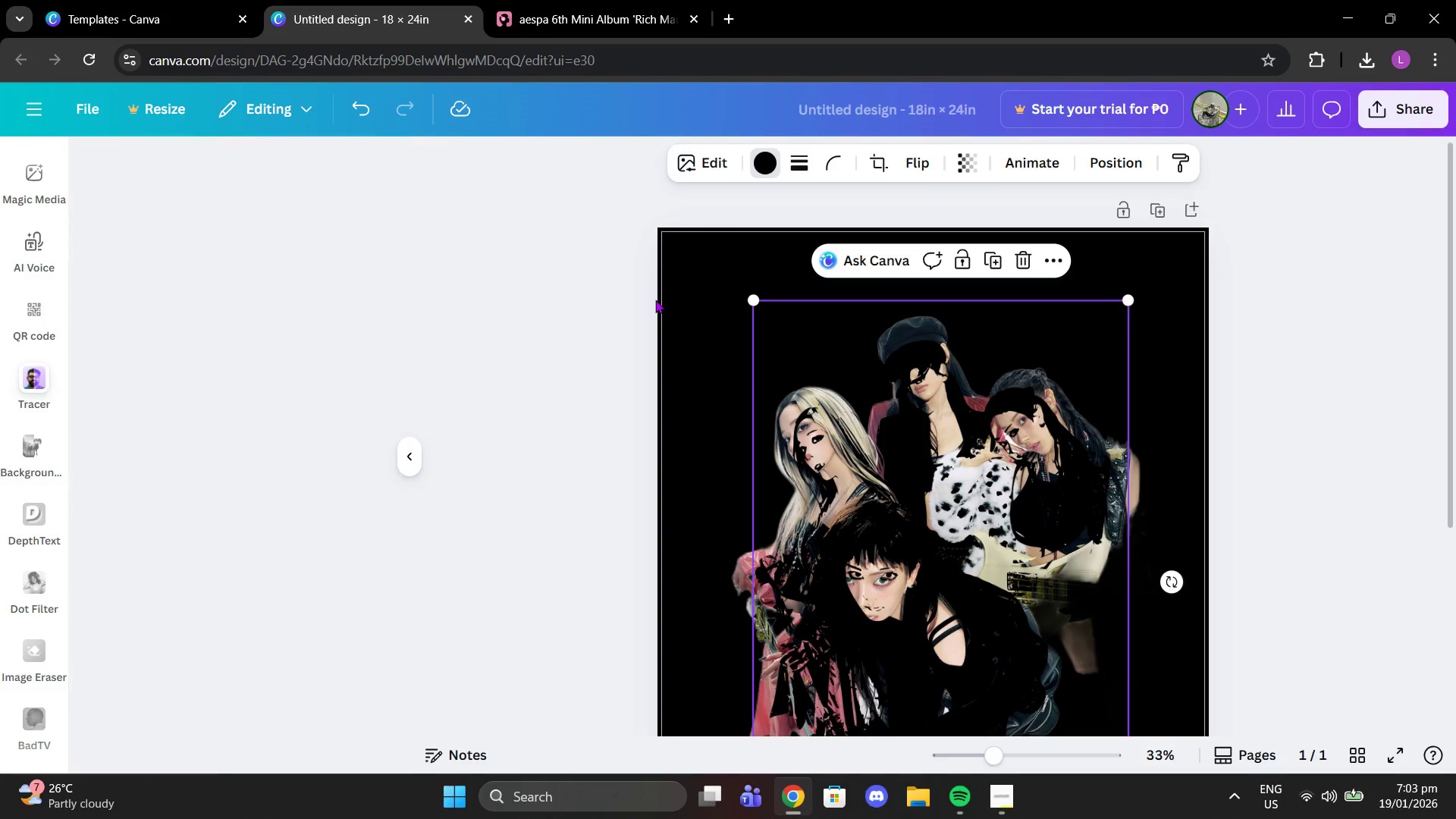 
double_click([686, 288])
 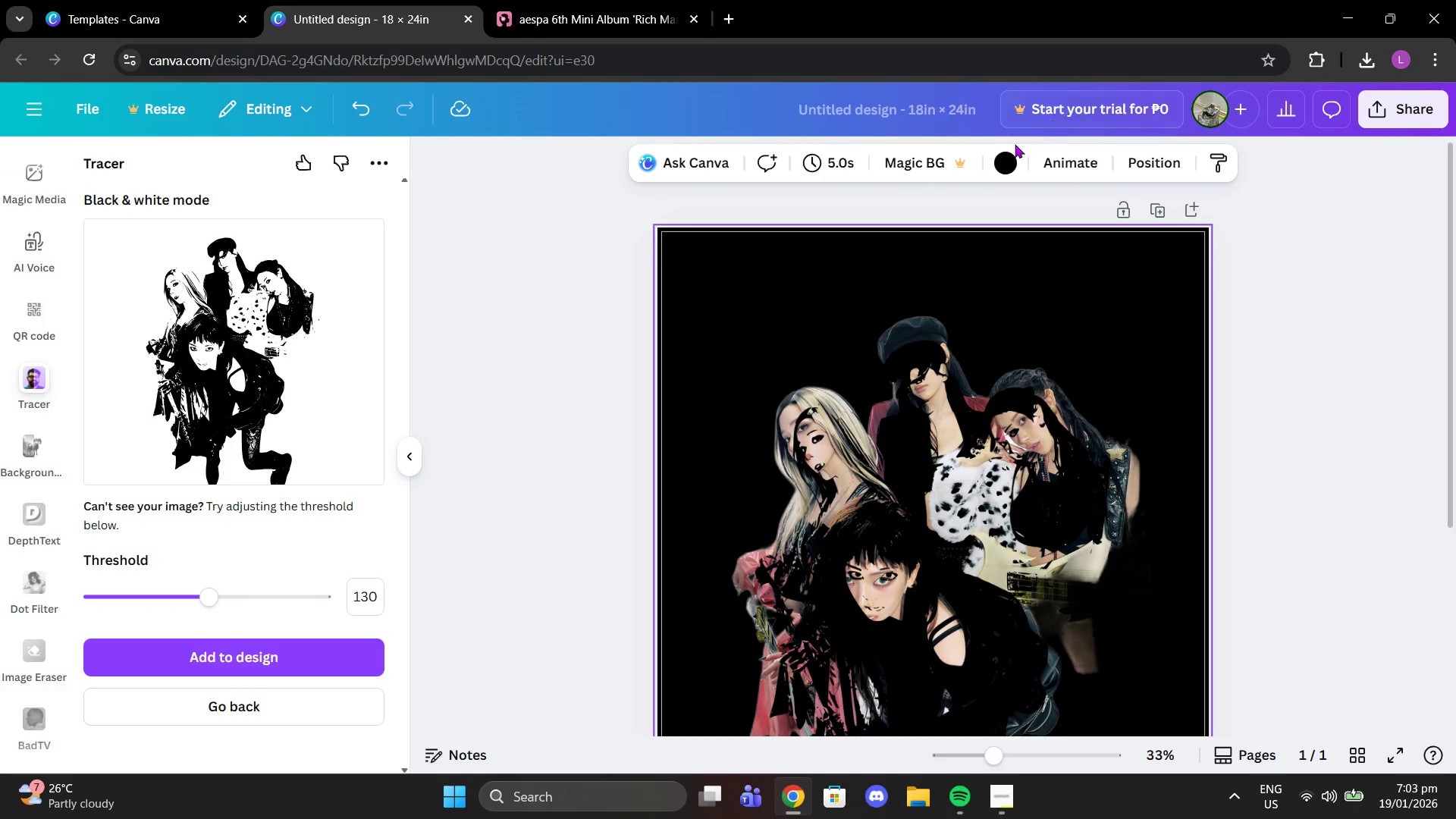 
left_click([1007, 155])
 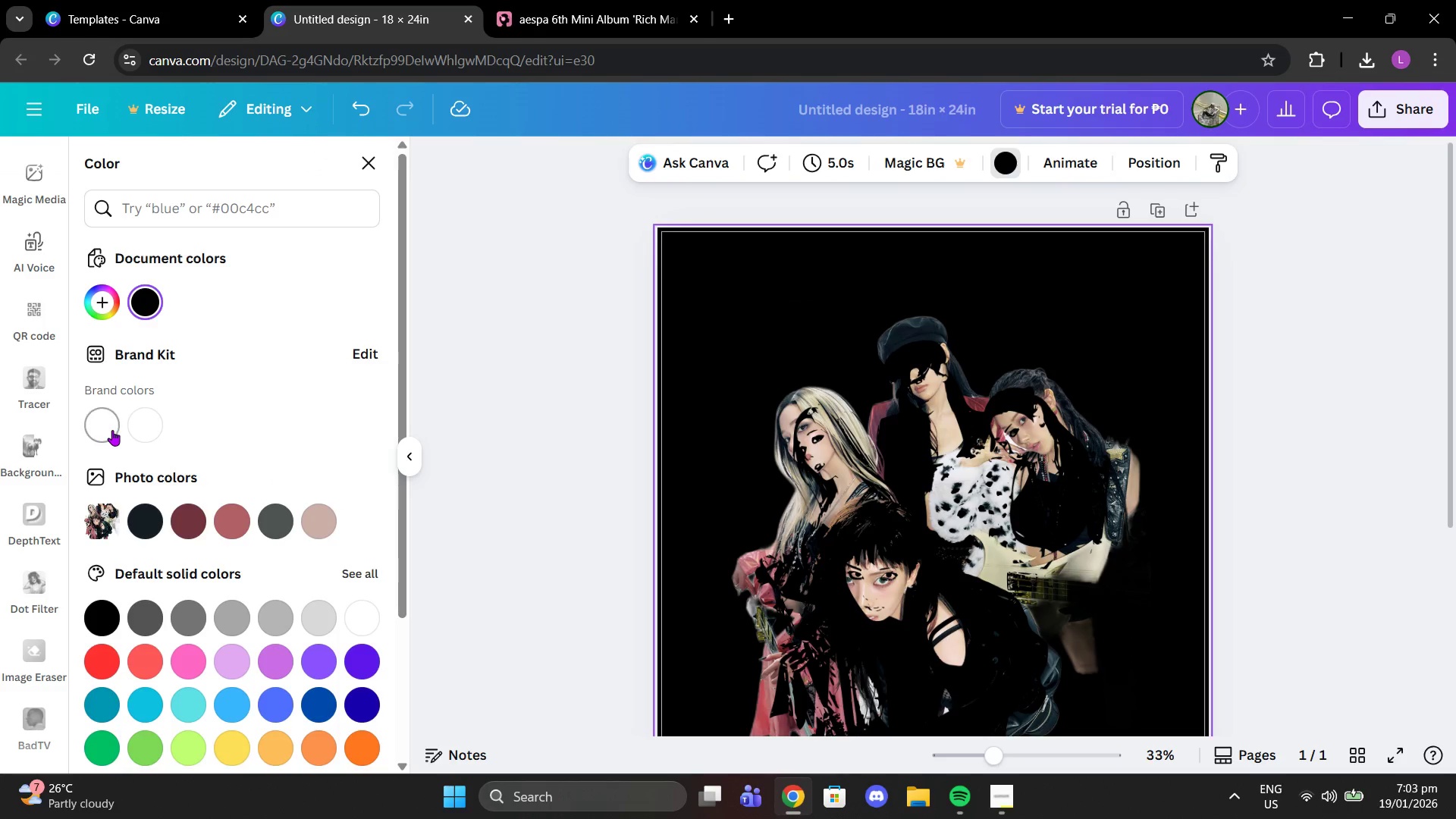 
left_click([112, 430])
 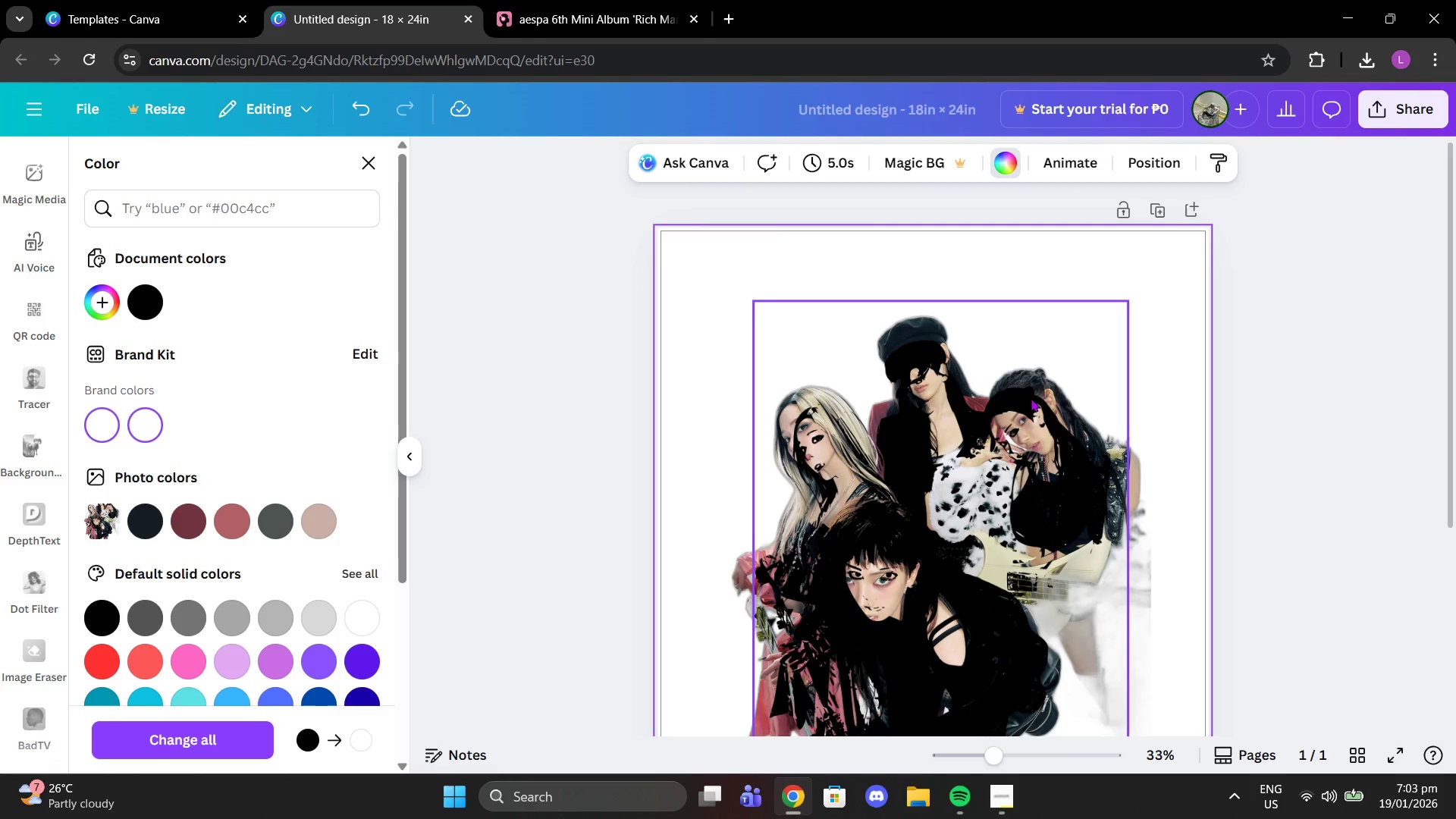 
left_click([1034, 398])
 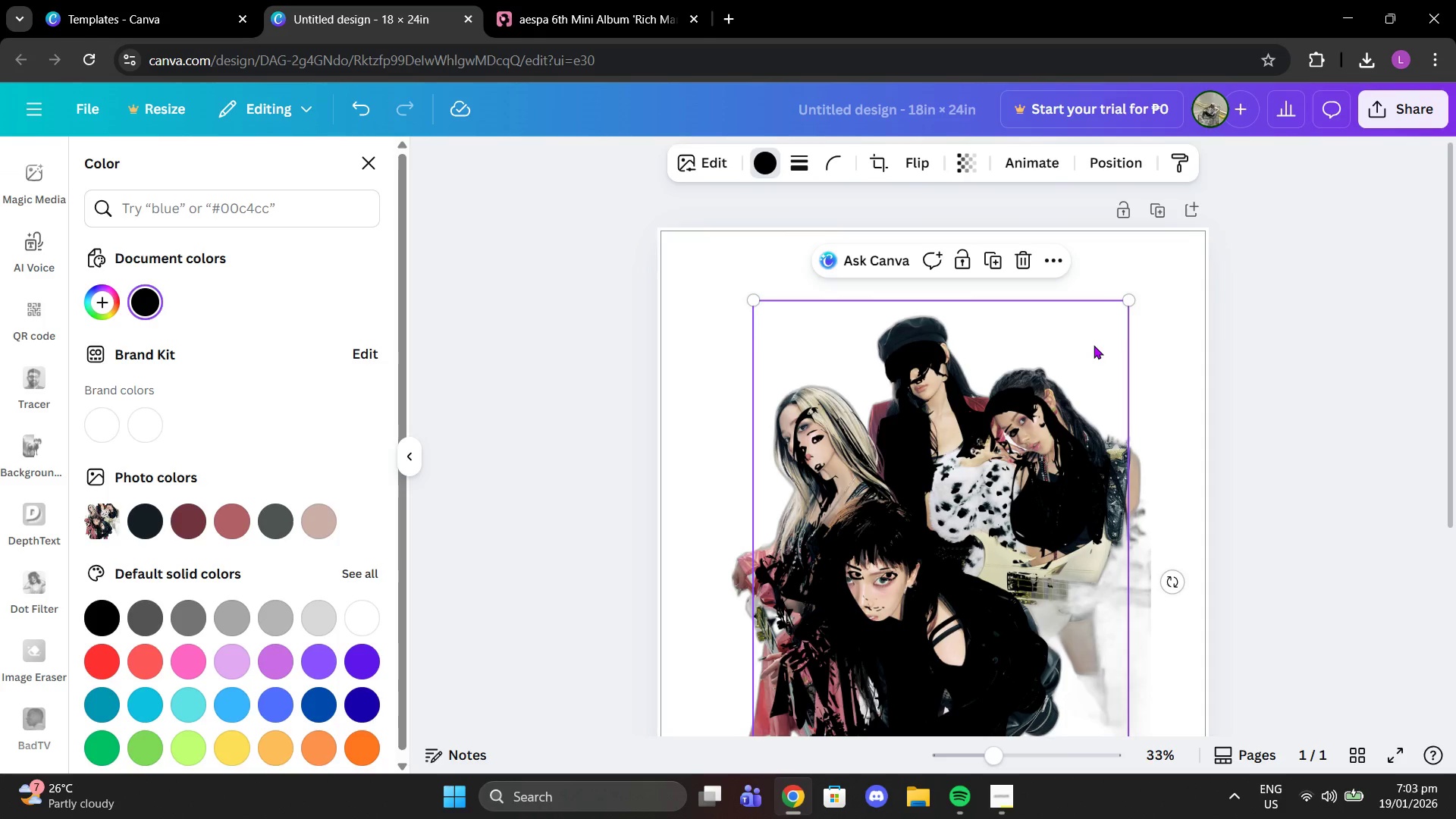 
left_click_drag(start_coordinate=[1093, 345], to_coordinate=[992, 289])
 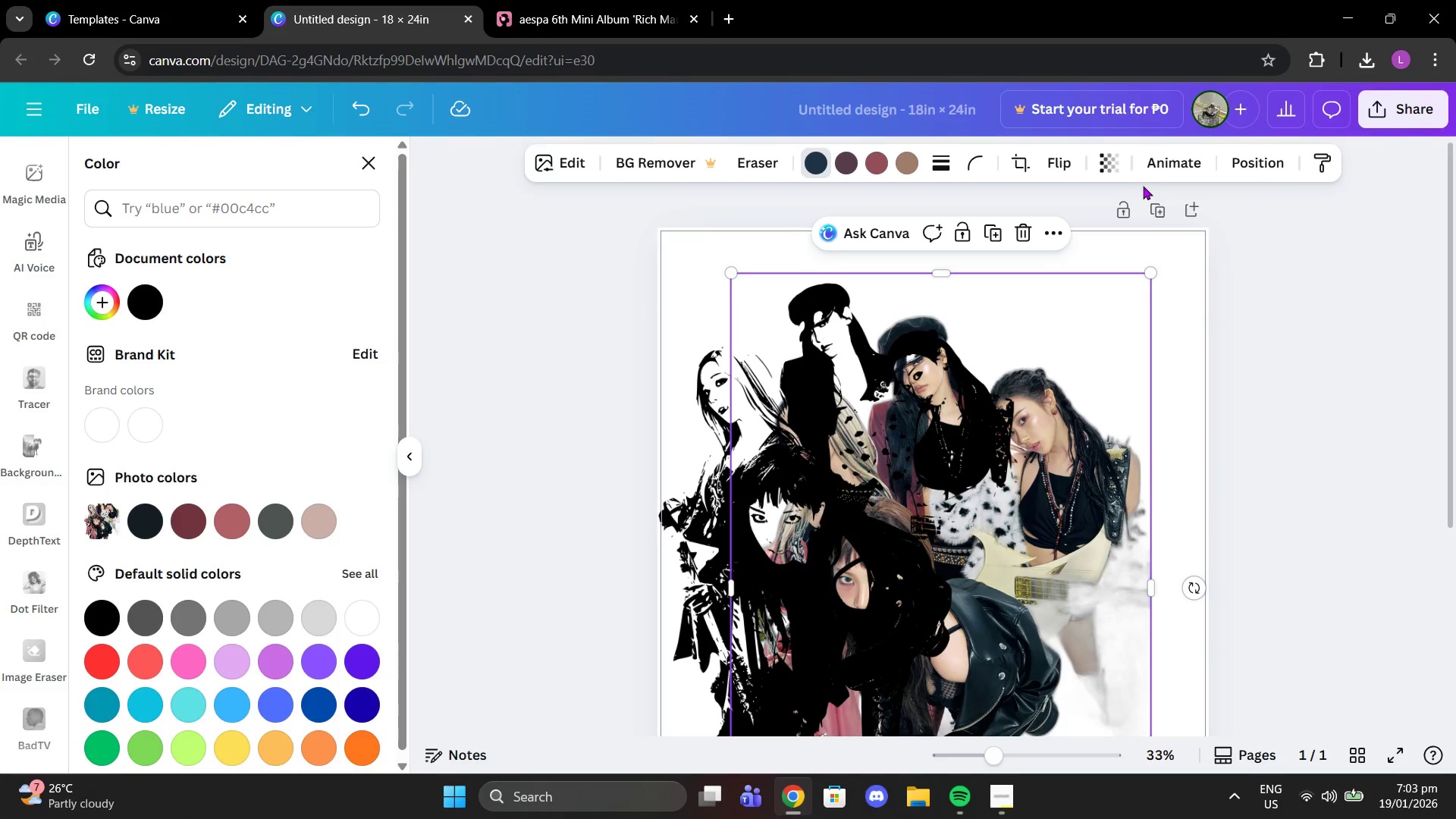 
left_click([1155, 205])
 